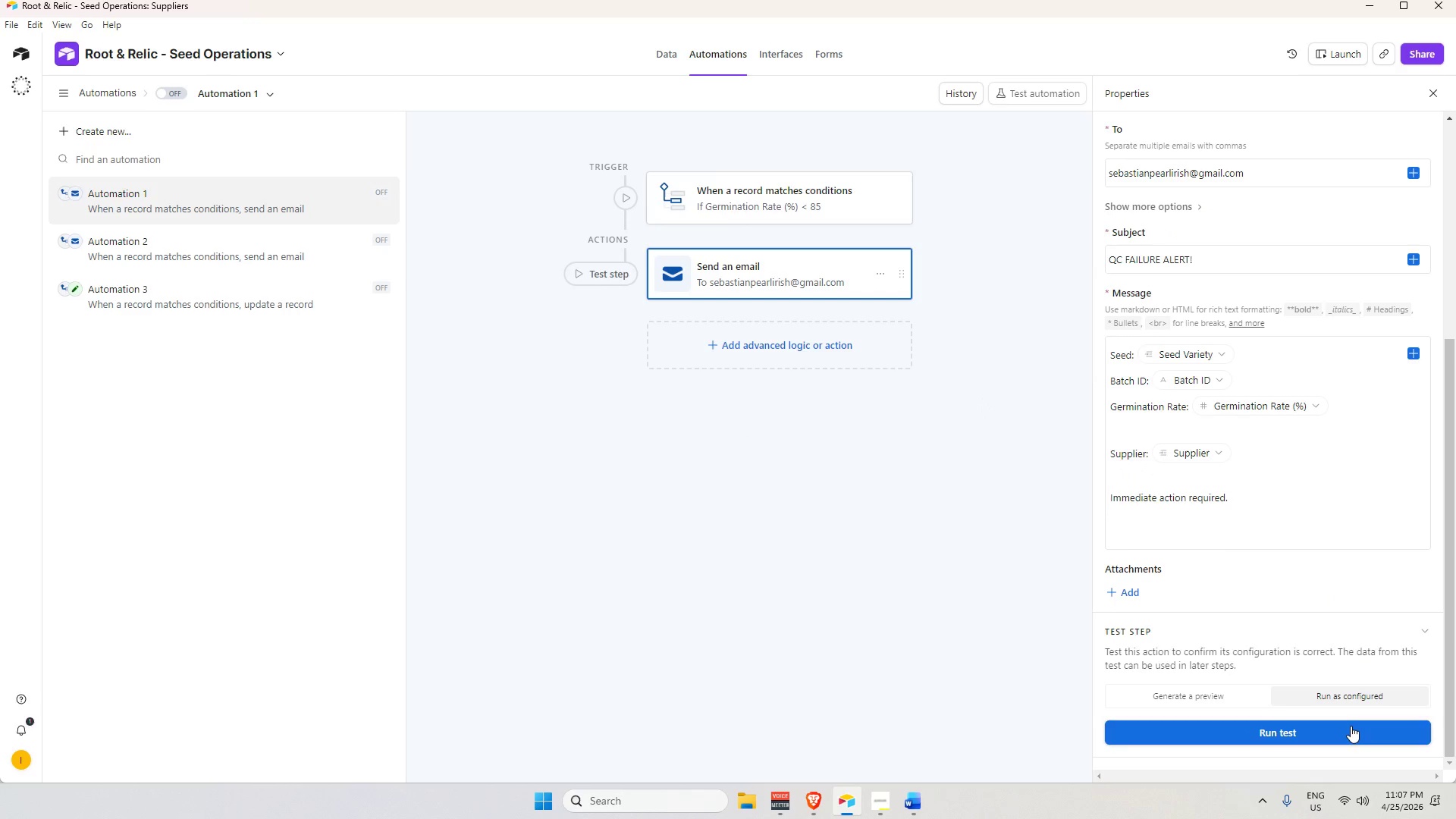 
left_click([1350, 726])
 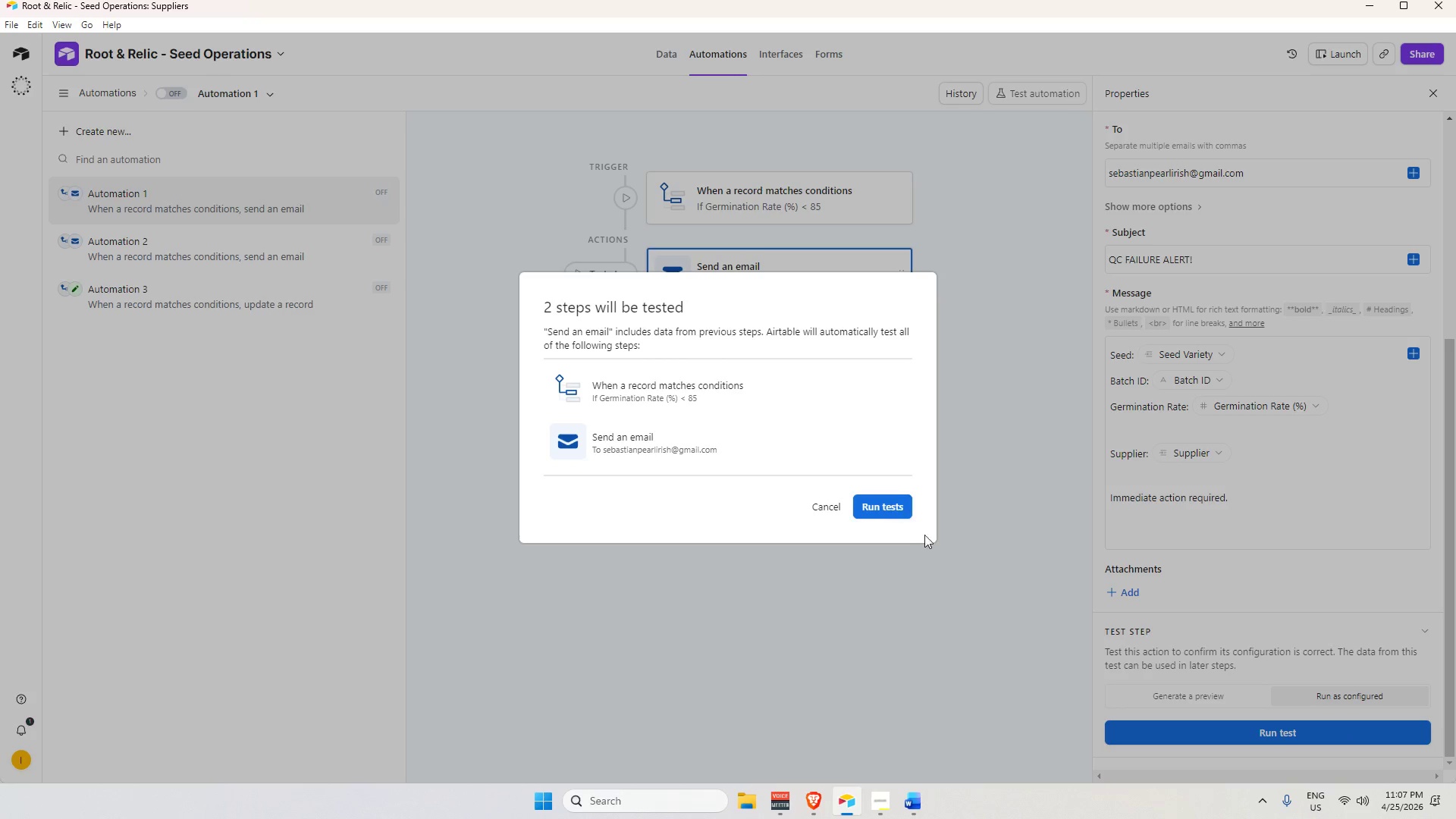 
left_click([898, 510])
 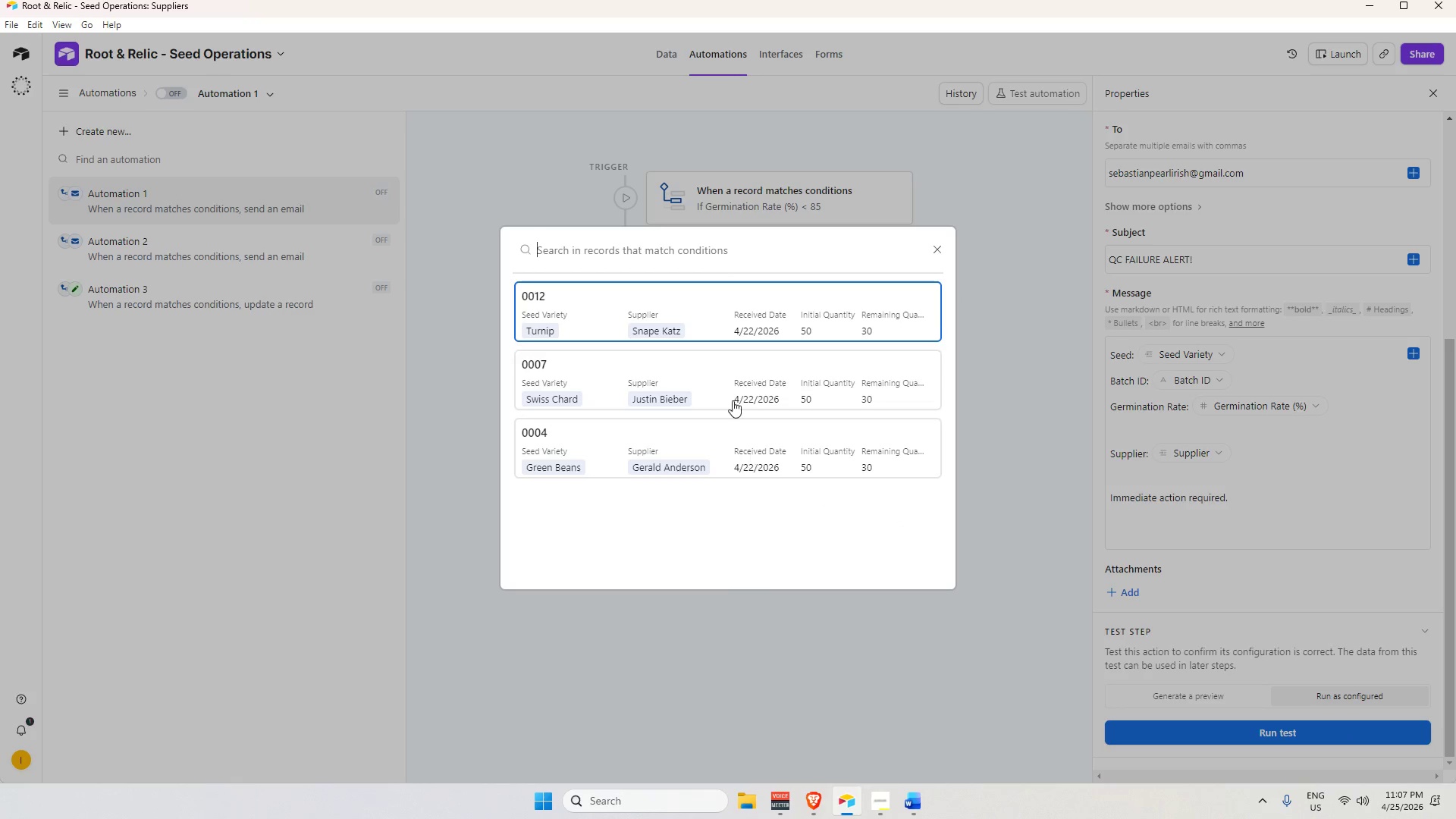 
left_click([758, 312])
 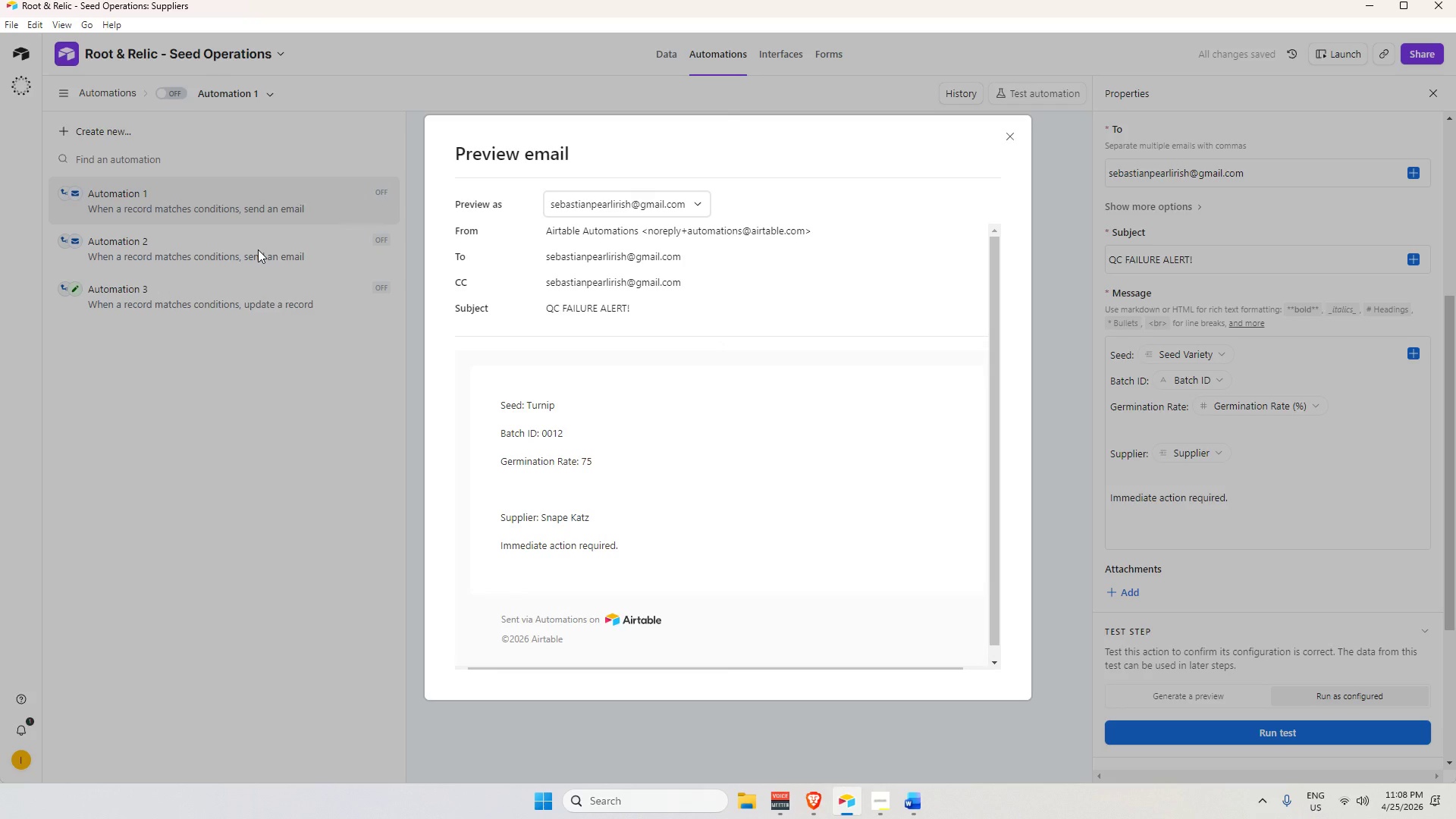 
wait(5.03)
 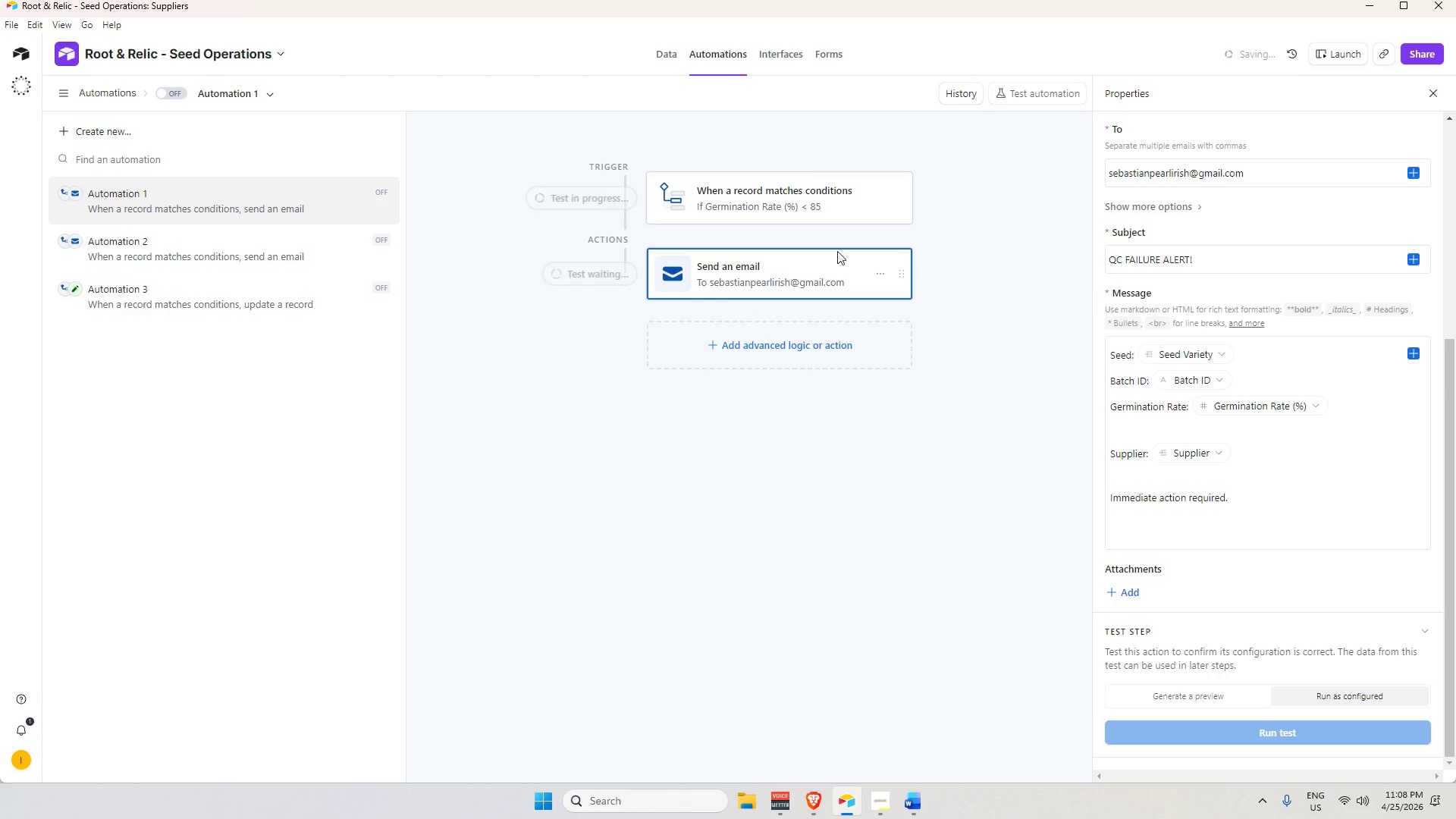 
left_click([258, 249])
 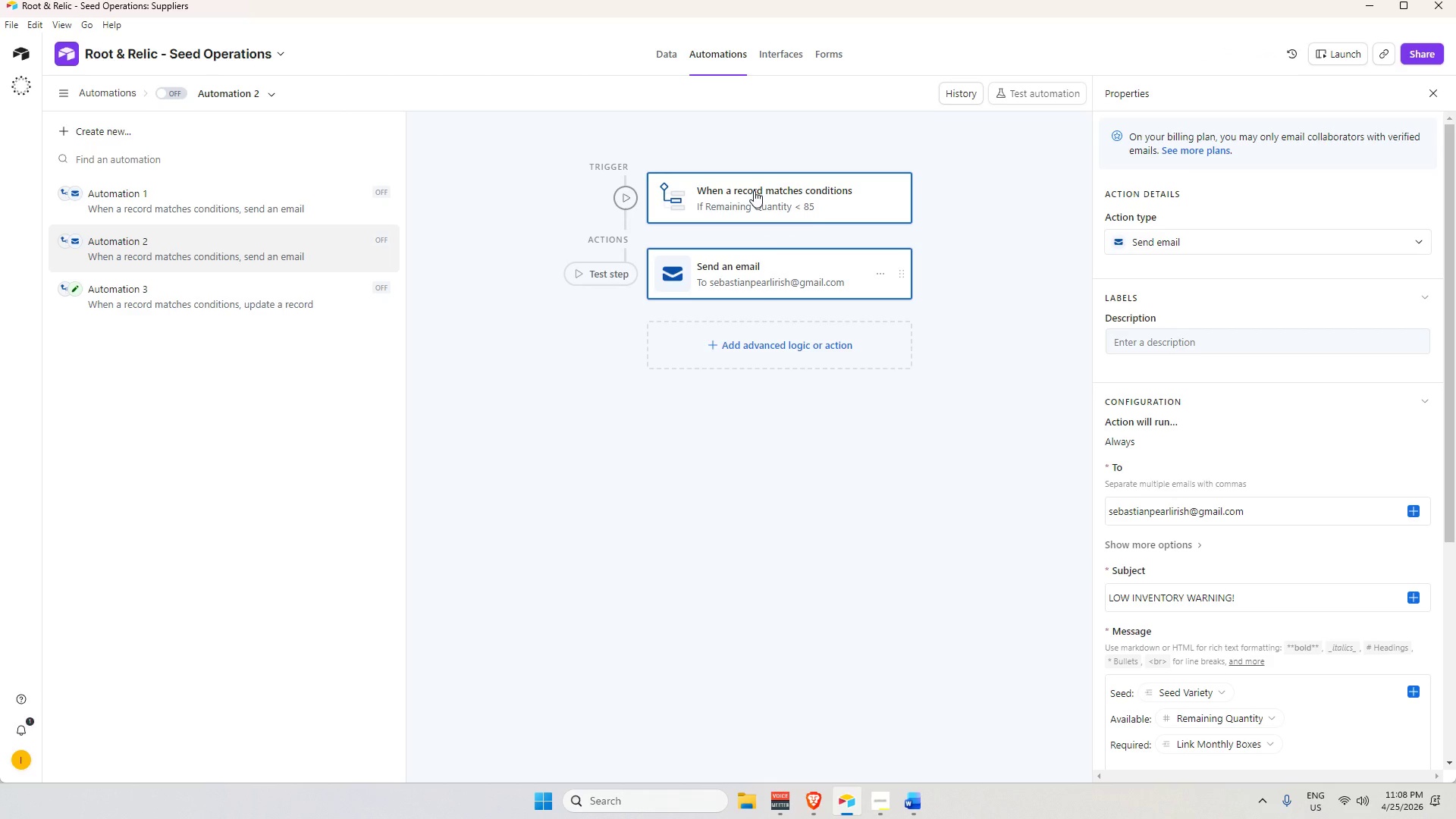 
scroll: coordinate [1361, 660], scroll_direction: down, amount: 7.0
 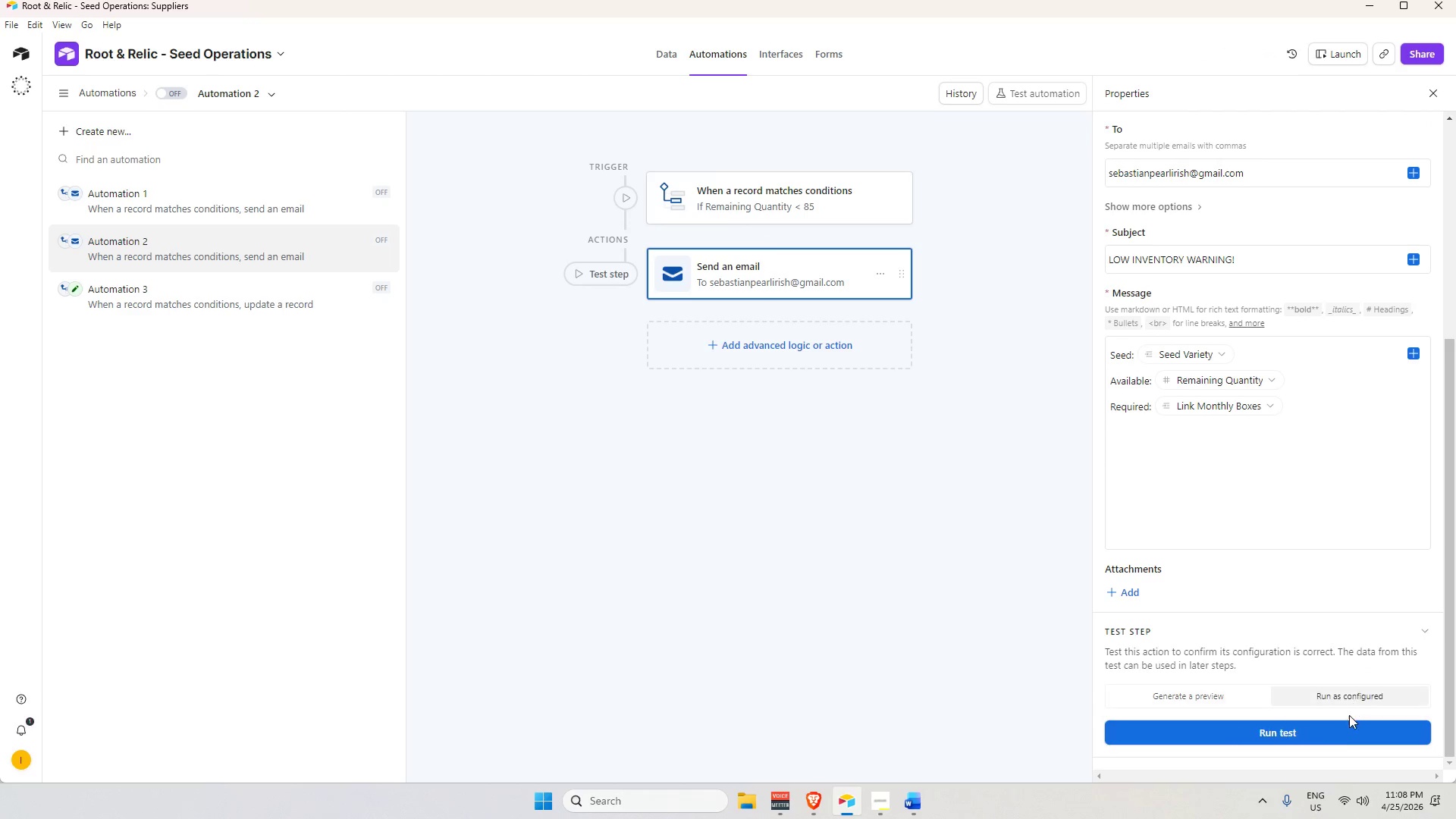 
double_click([1342, 732])
 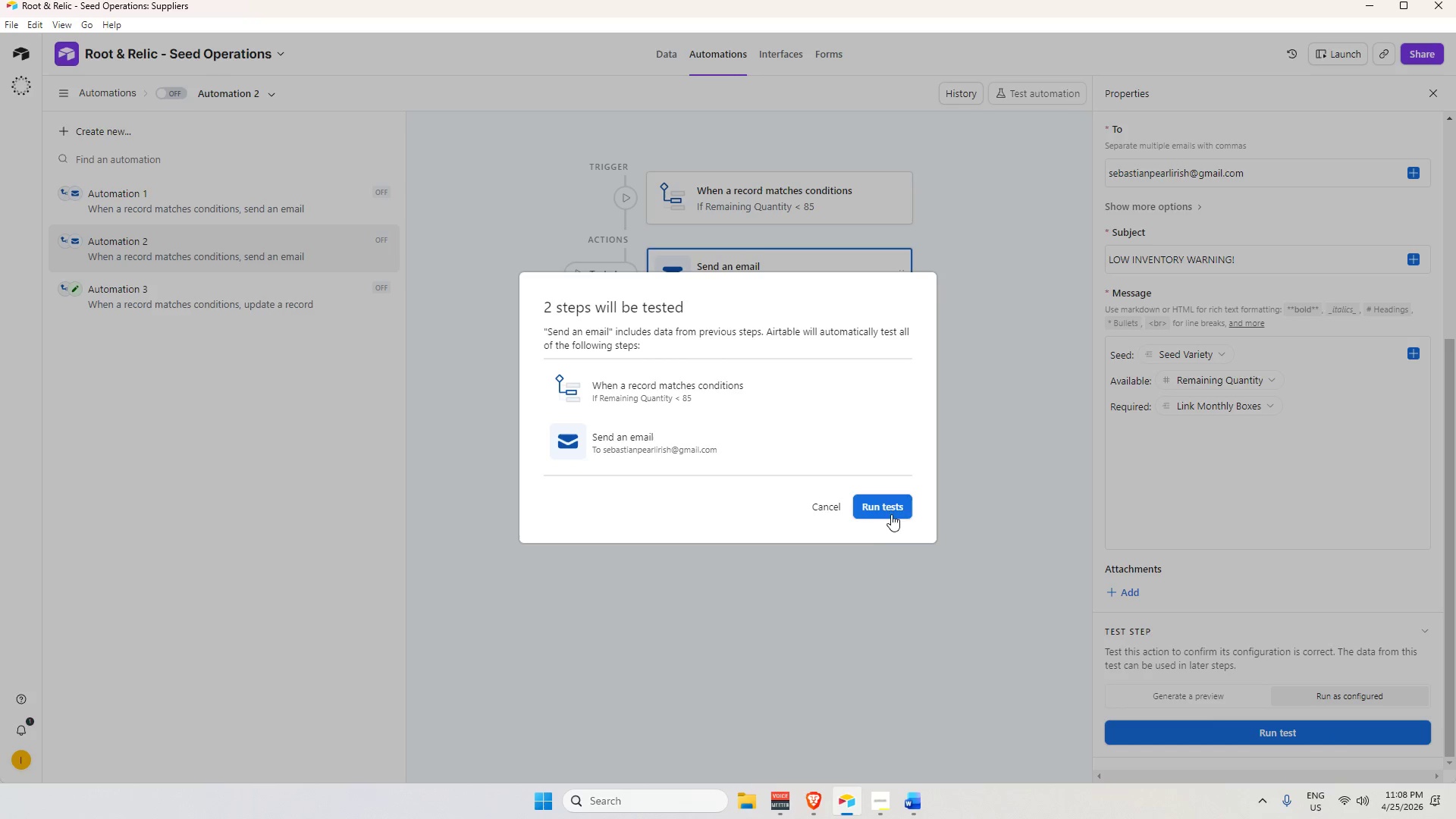 
left_click([886, 506])
 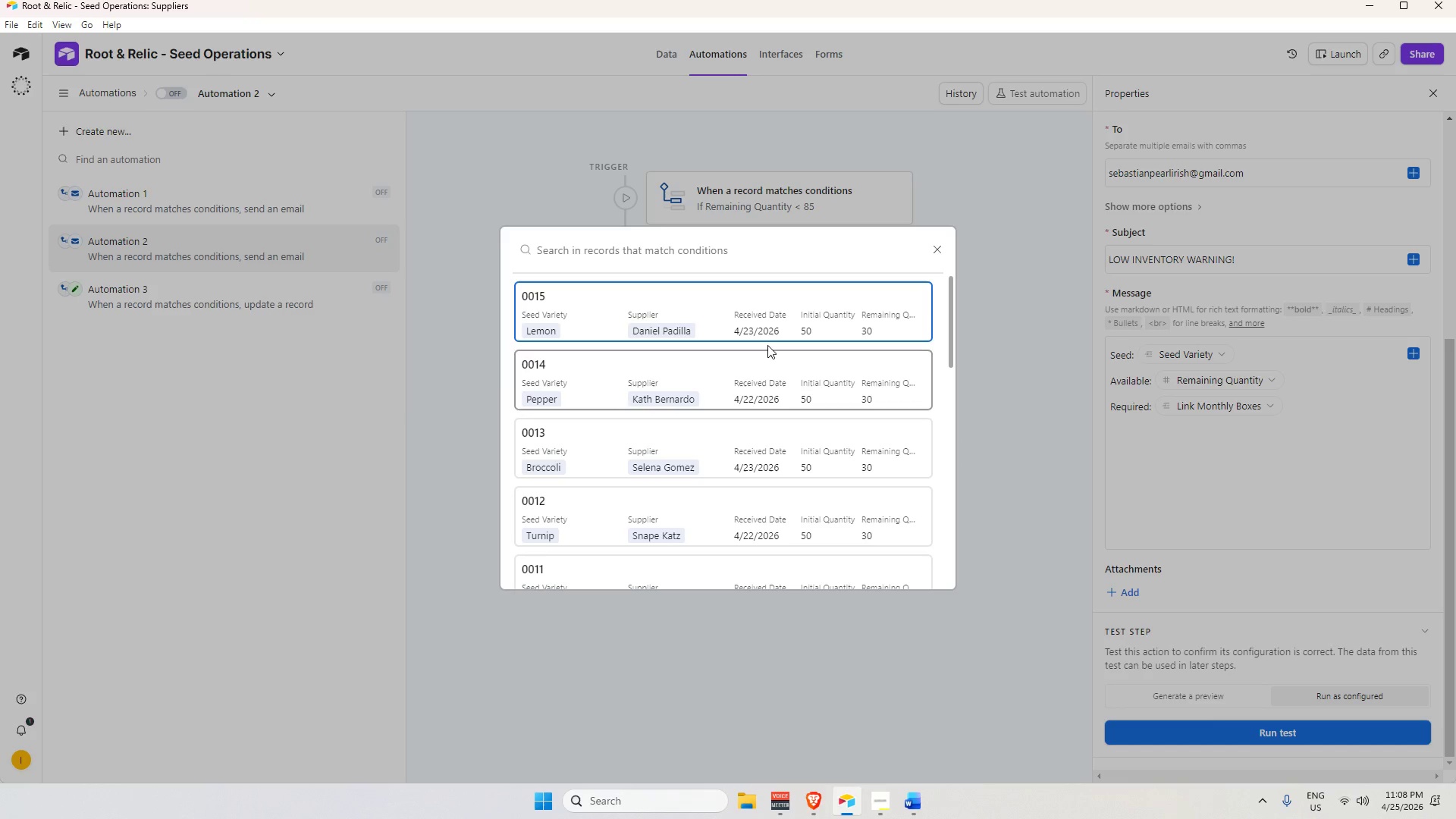 
left_click([764, 299])
 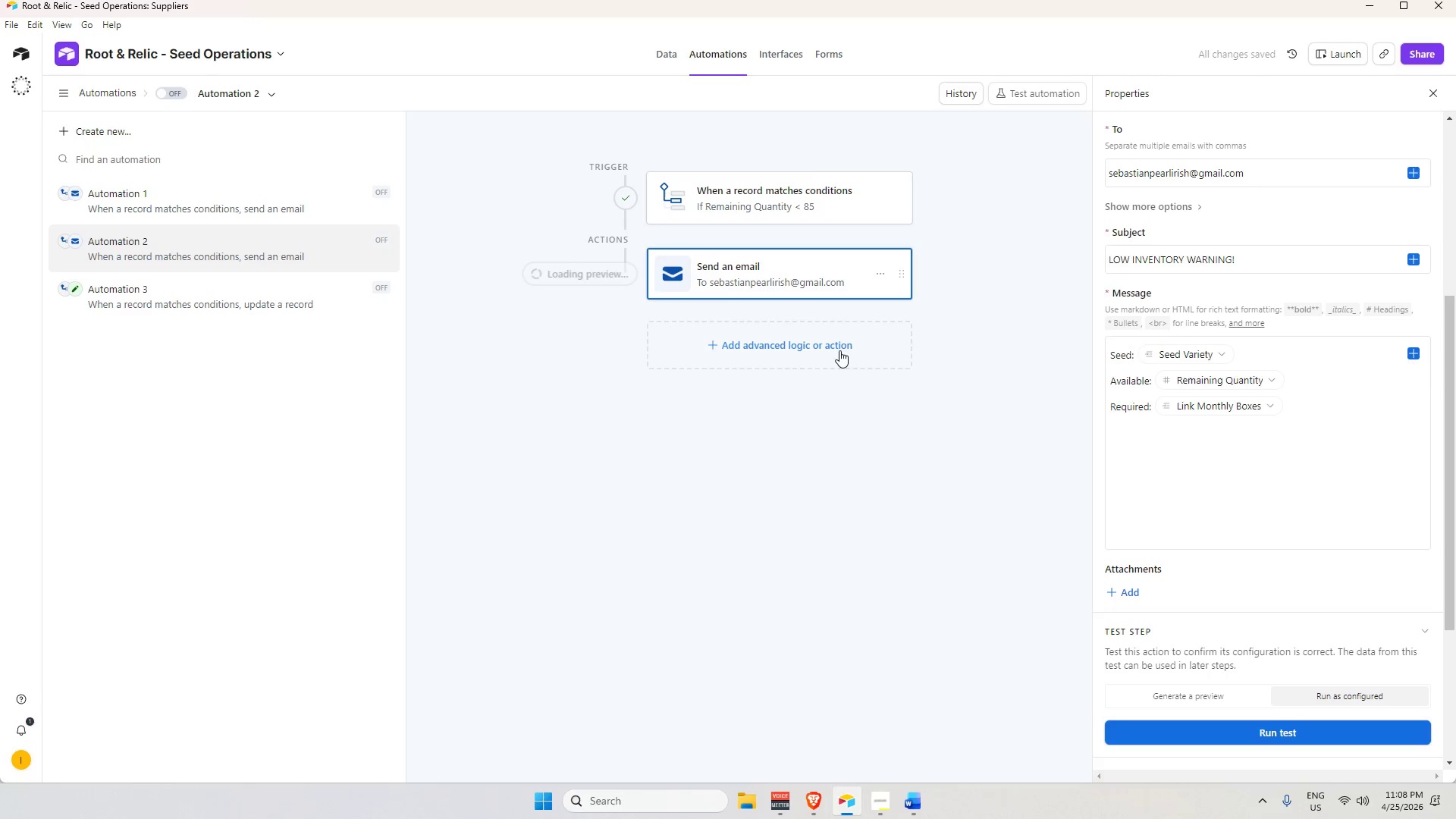 
scroll: coordinate [689, 413], scroll_direction: down, amount: 4.0
 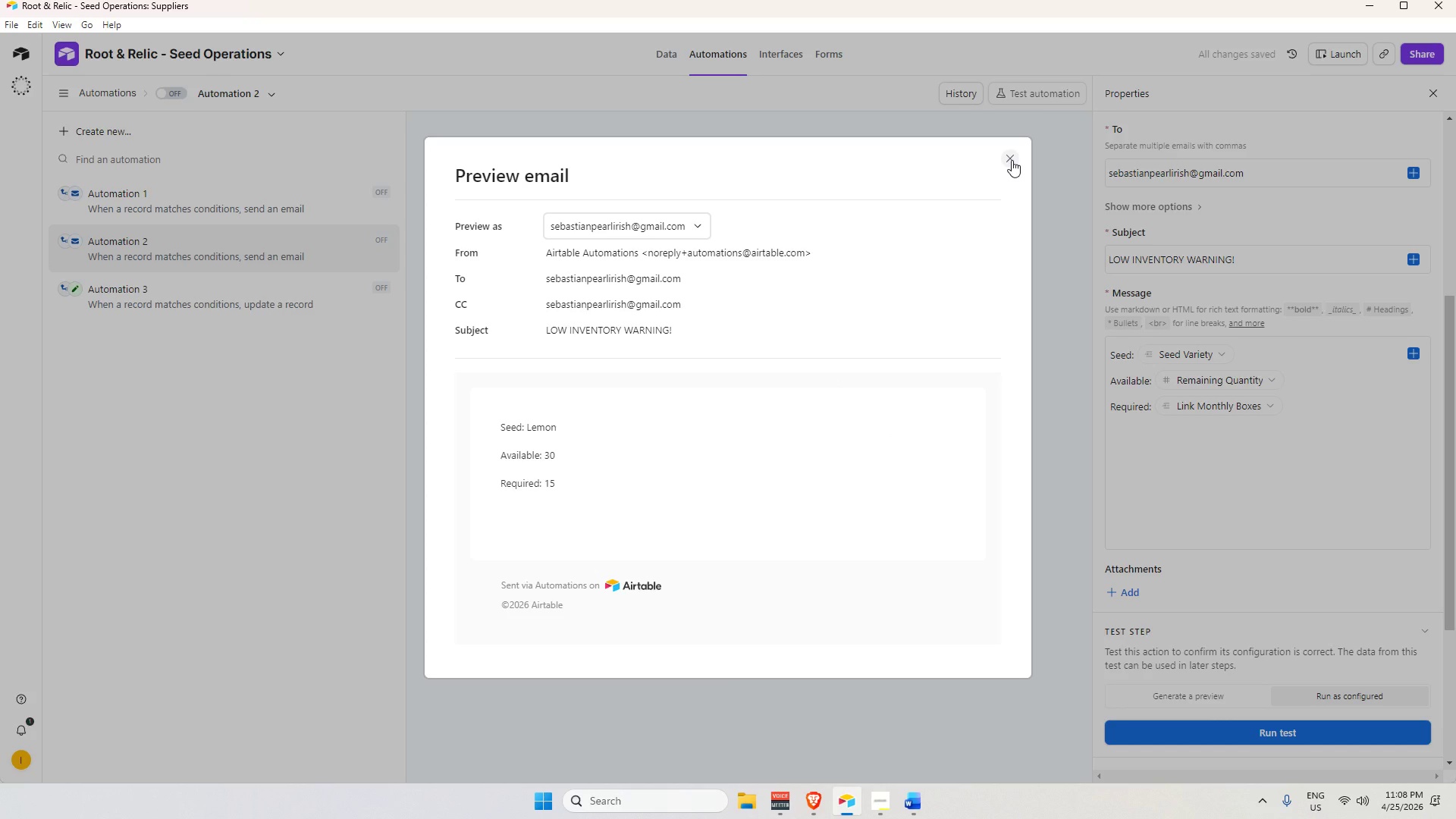 
left_click([1012, 160])
 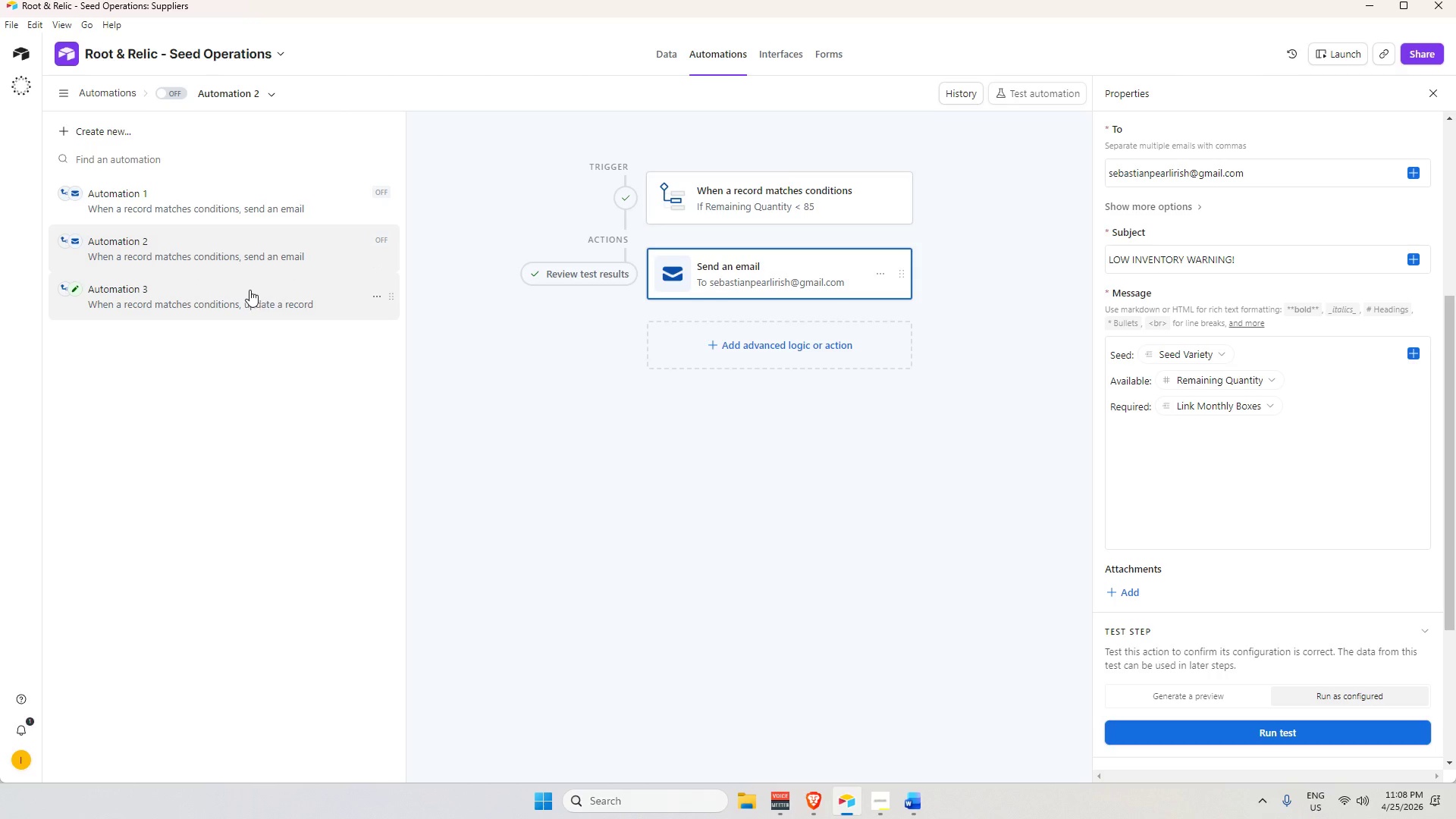 
left_click([246, 287])
 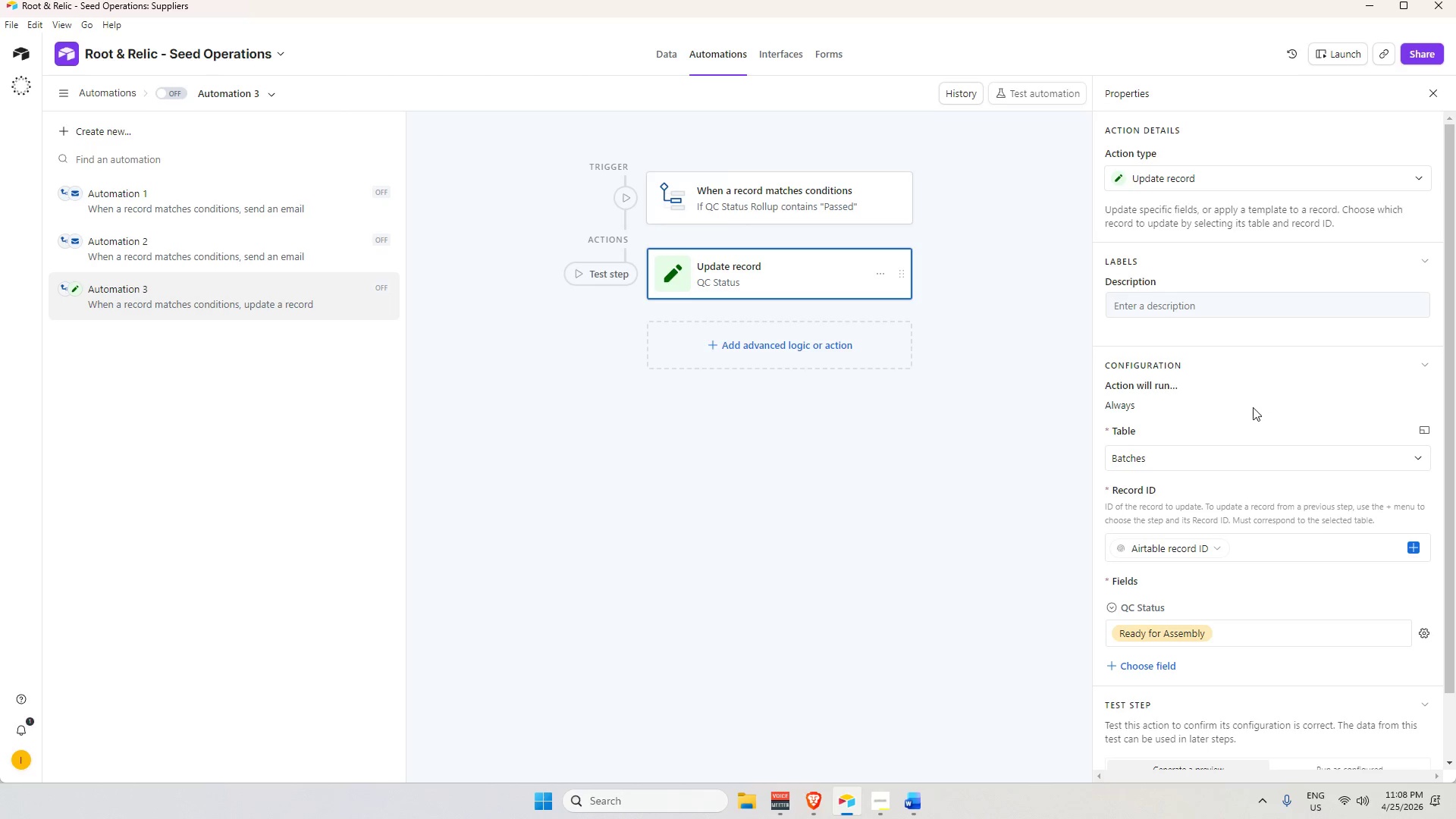 
scroll: coordinate [1233, 403], scroll_direction: down, amount: 4.0
 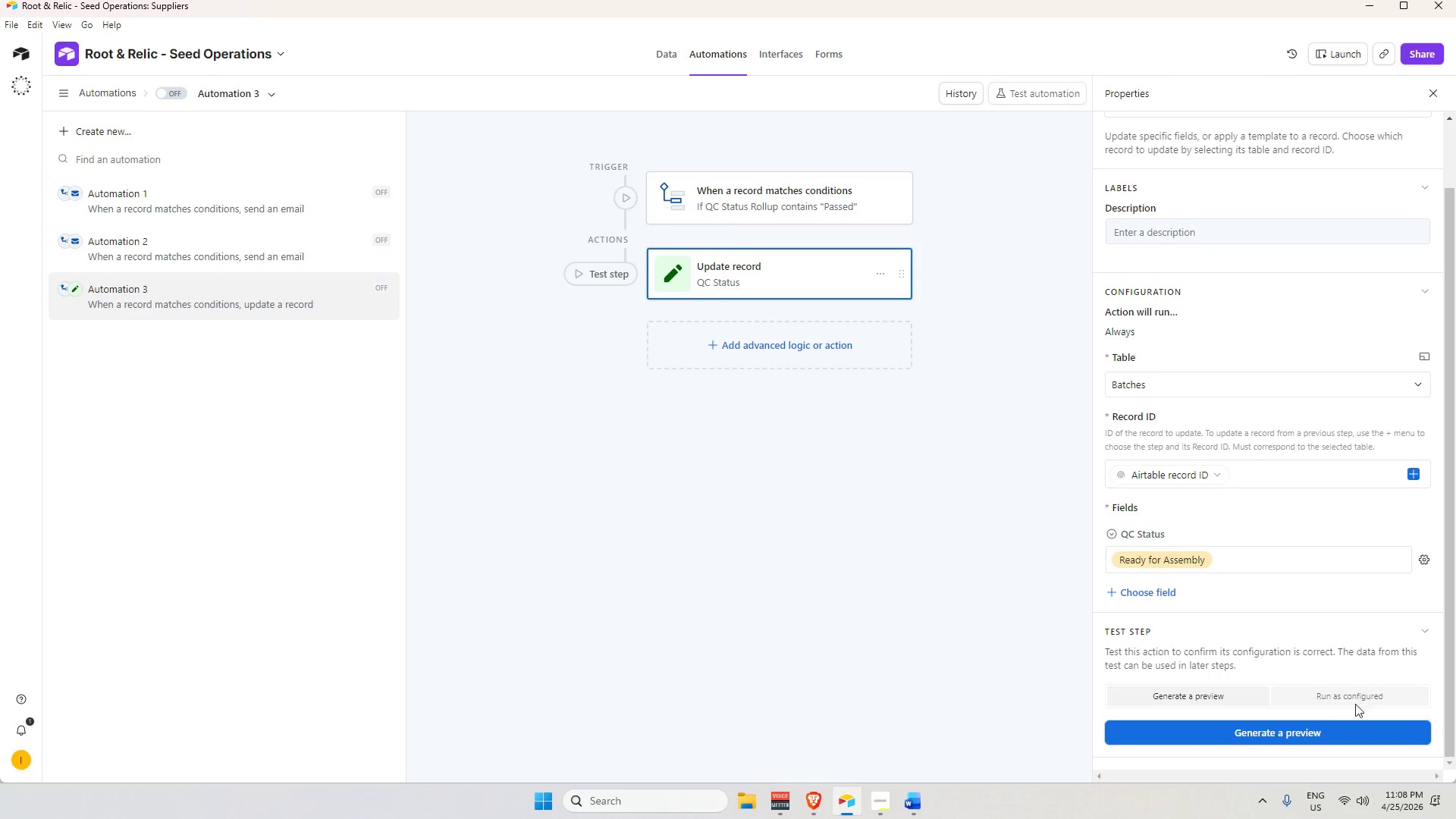 
double_click([1331, 737])
 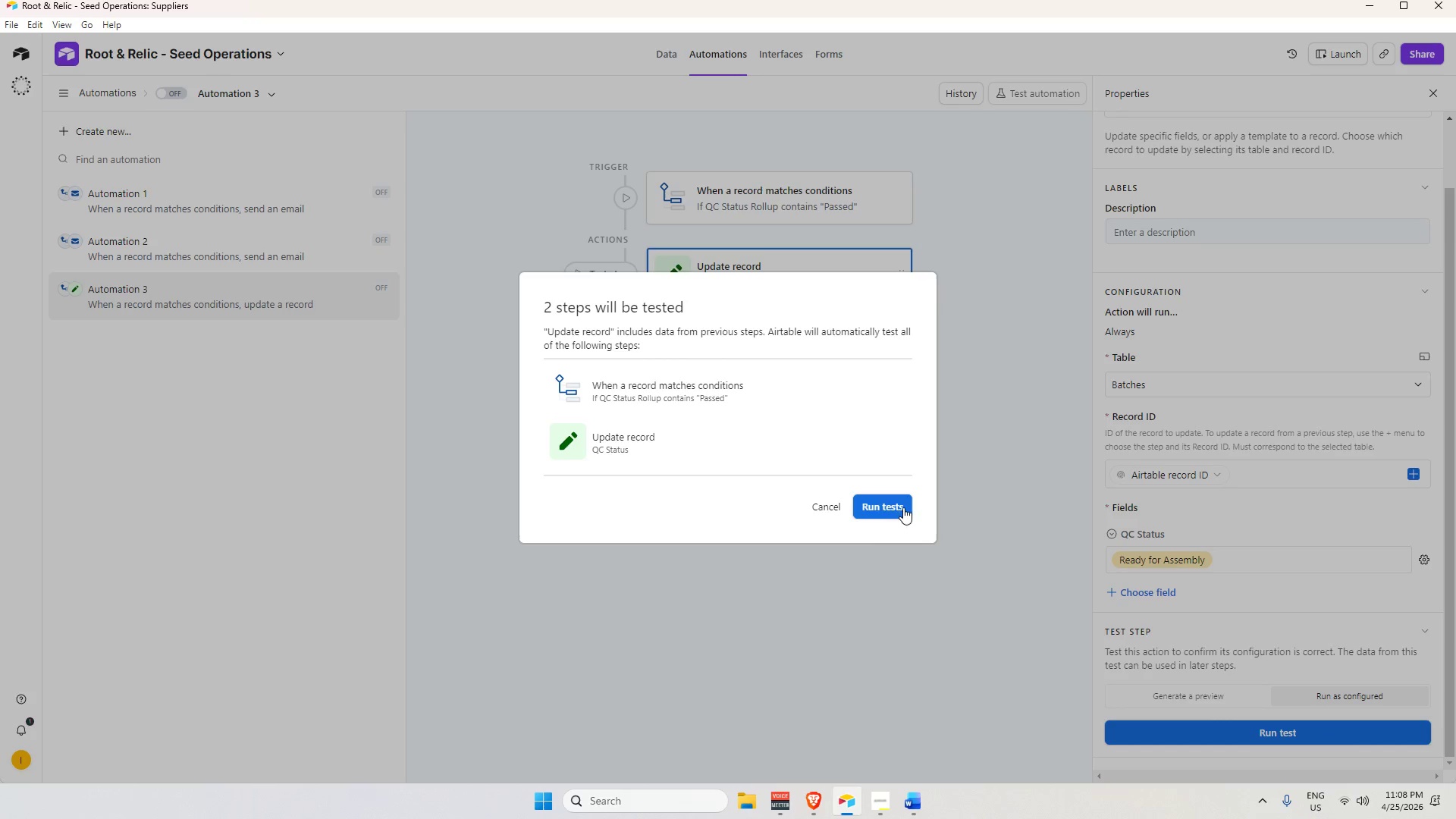 
left_click([879, 504])
 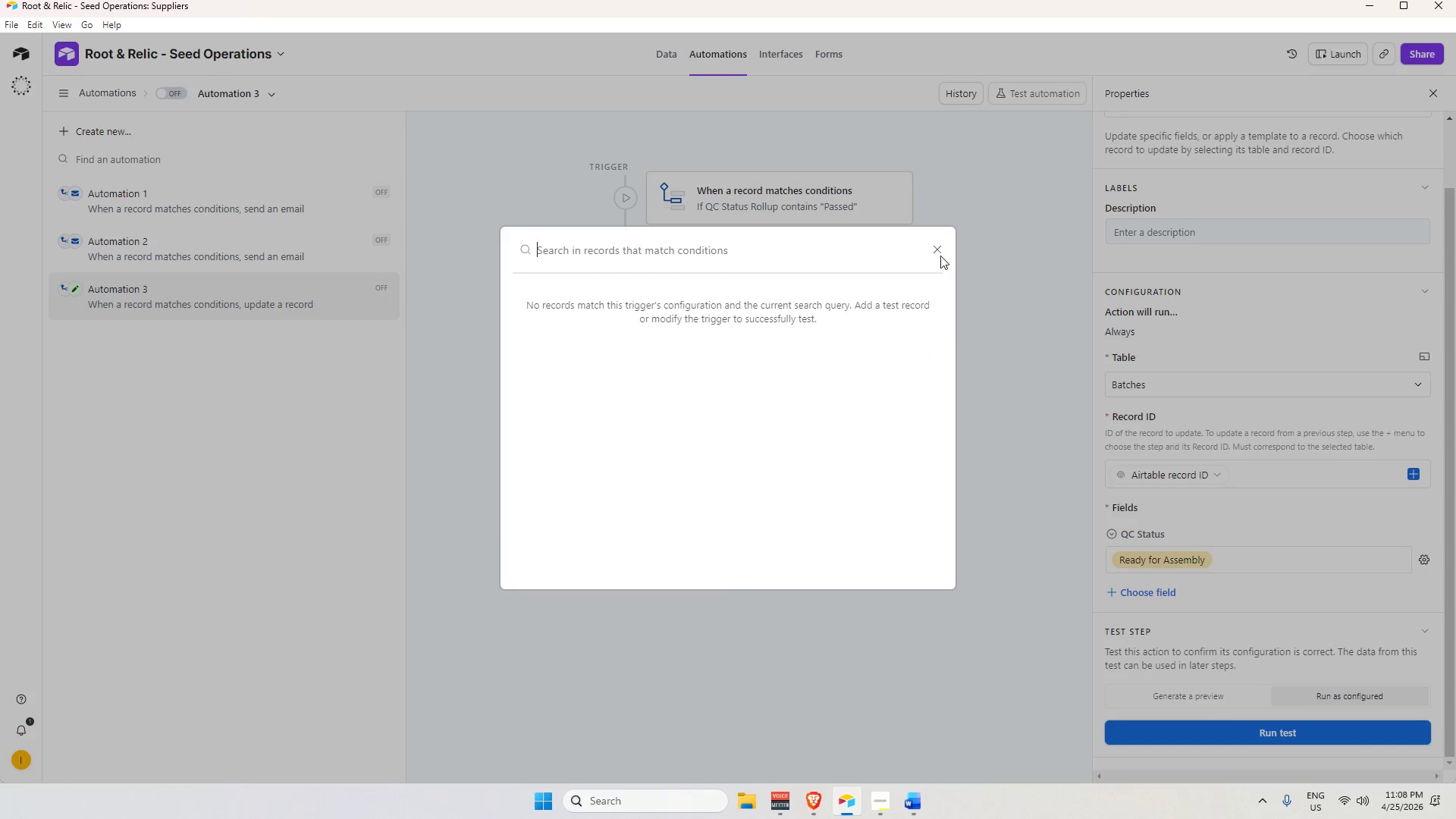 
left_click([934, 252])
 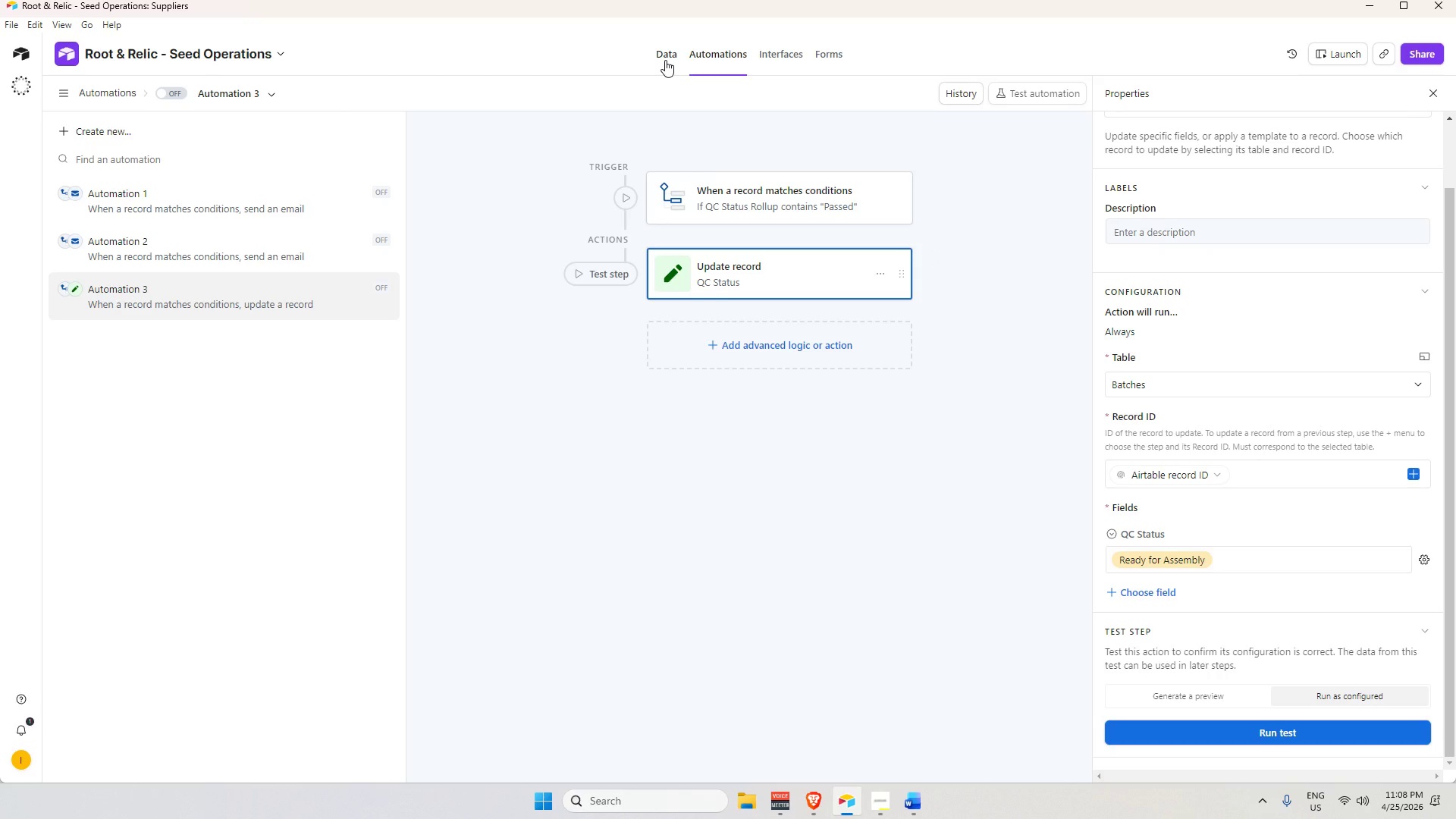 
wait(7.31)
 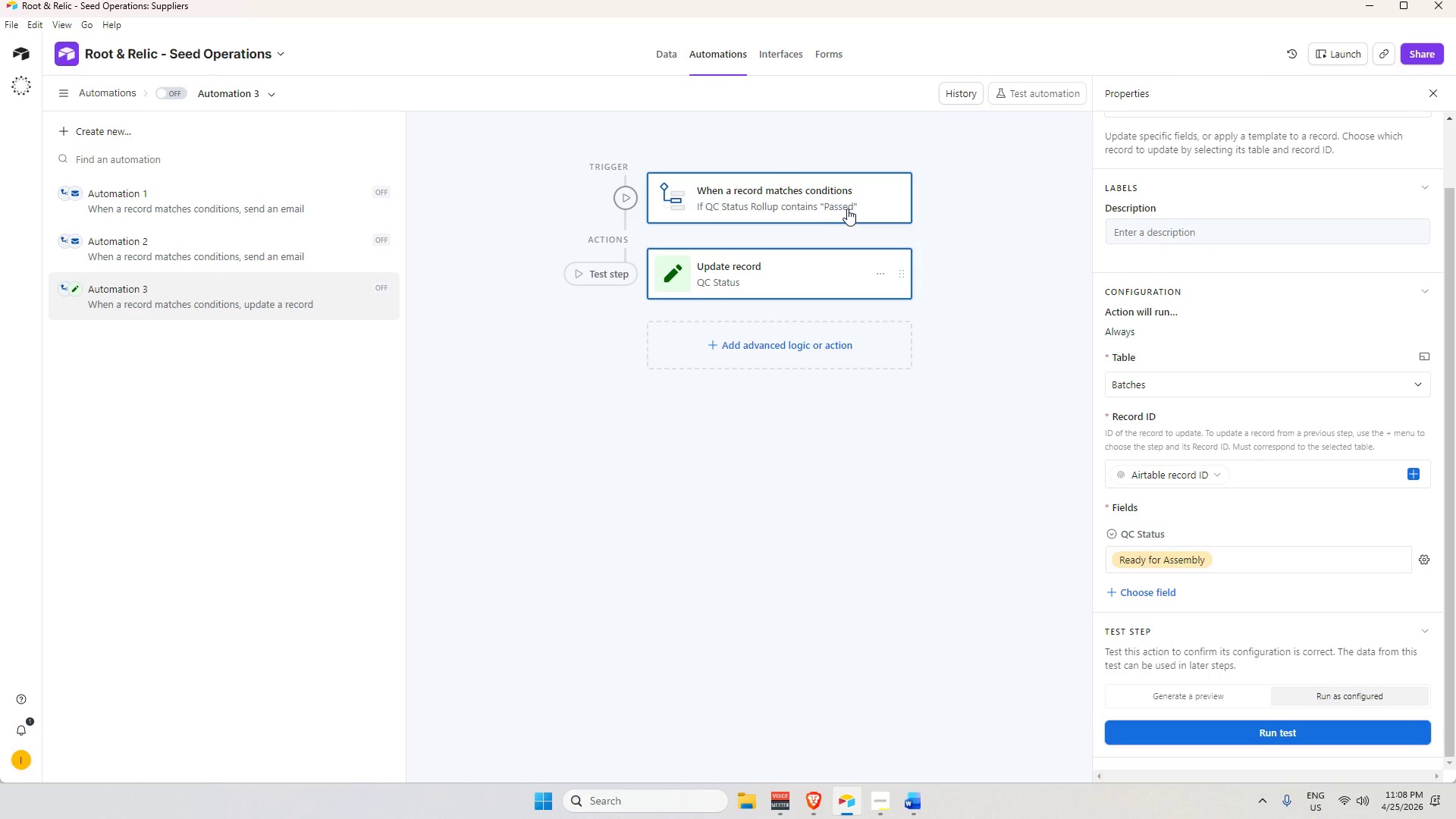 
left_click([665, 60])
 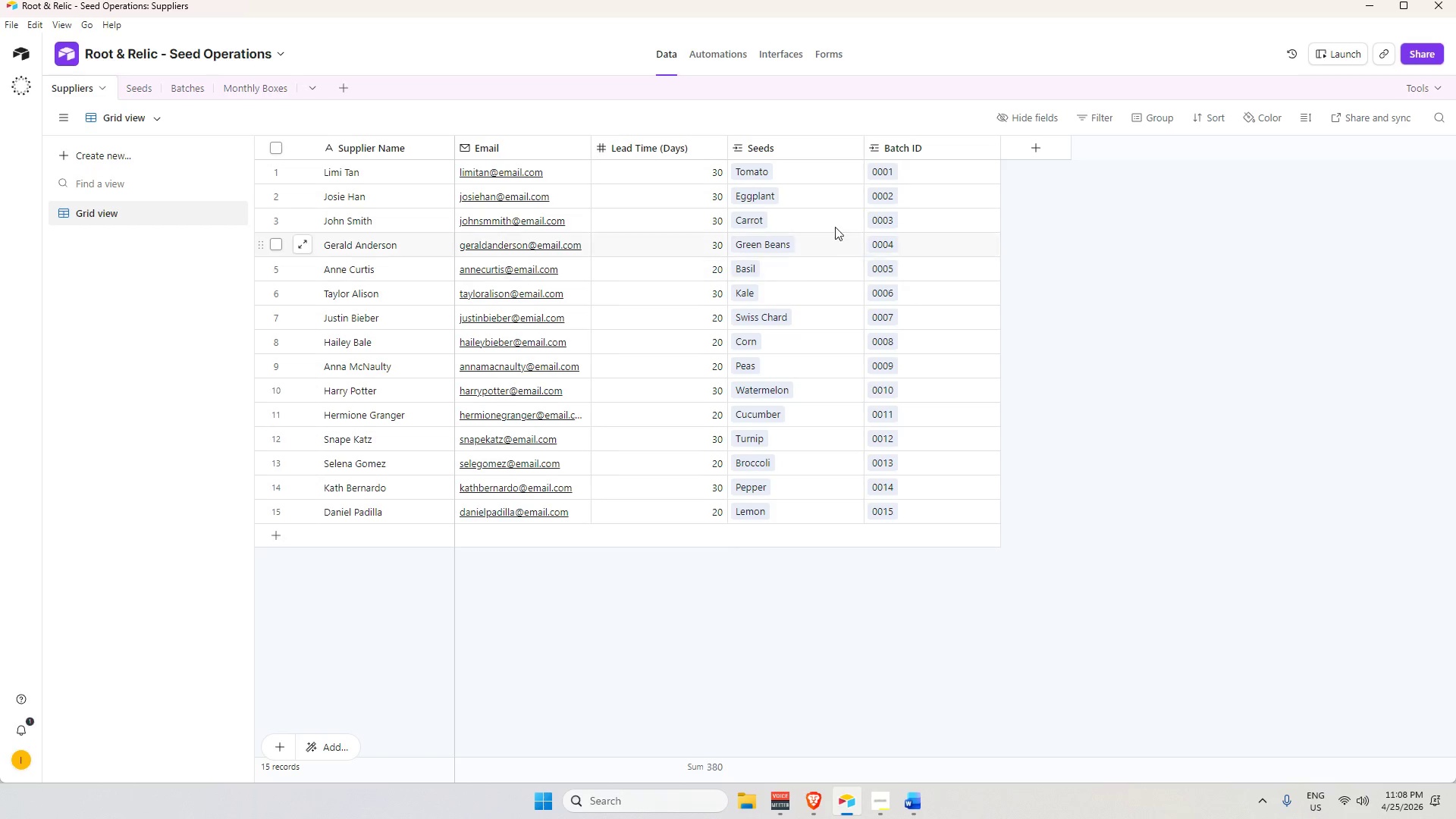 
scroll: coordinate [802, 159], scroll_direction: up, amount: 2.0
 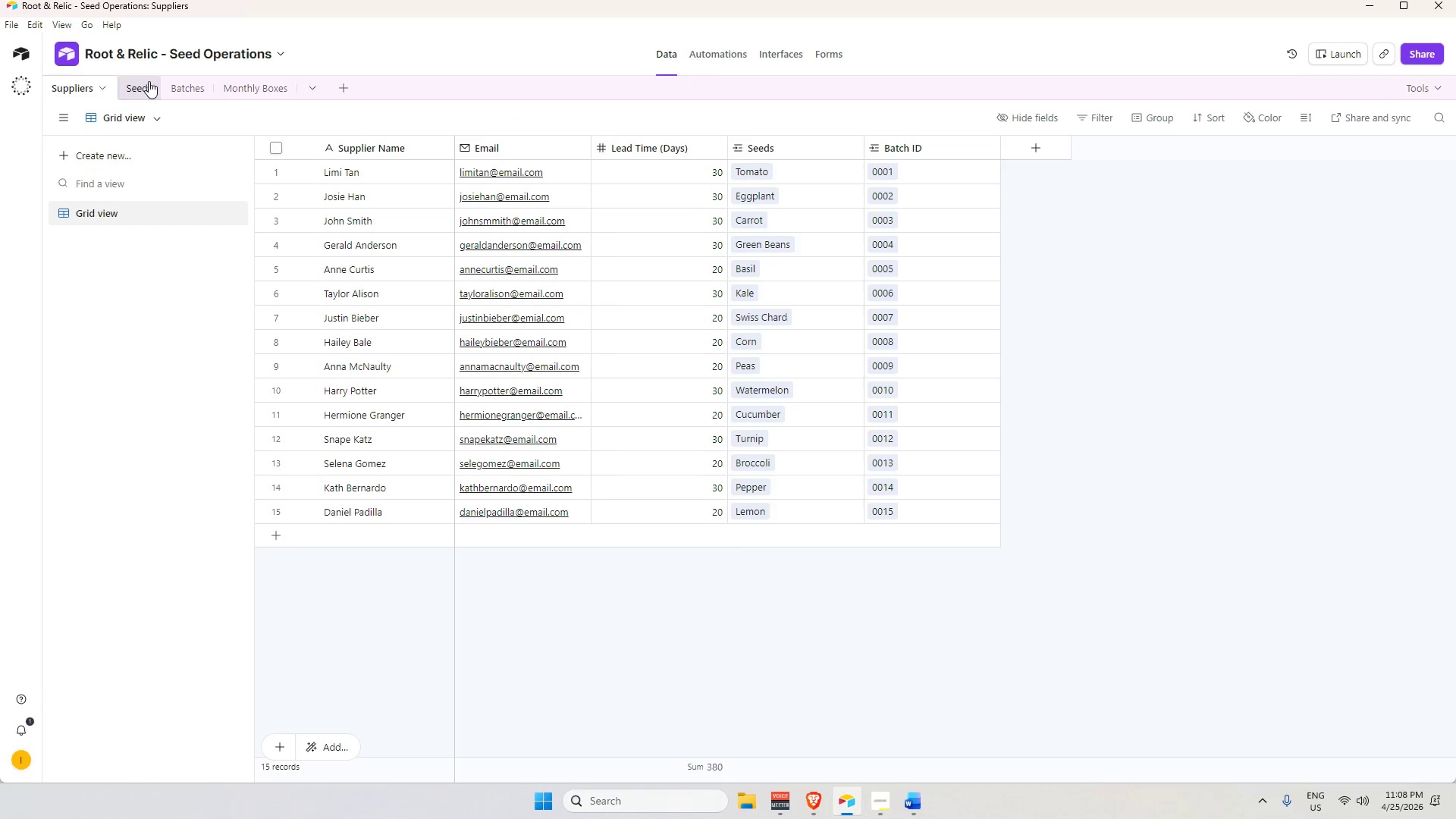 
left_click([186, 83])
 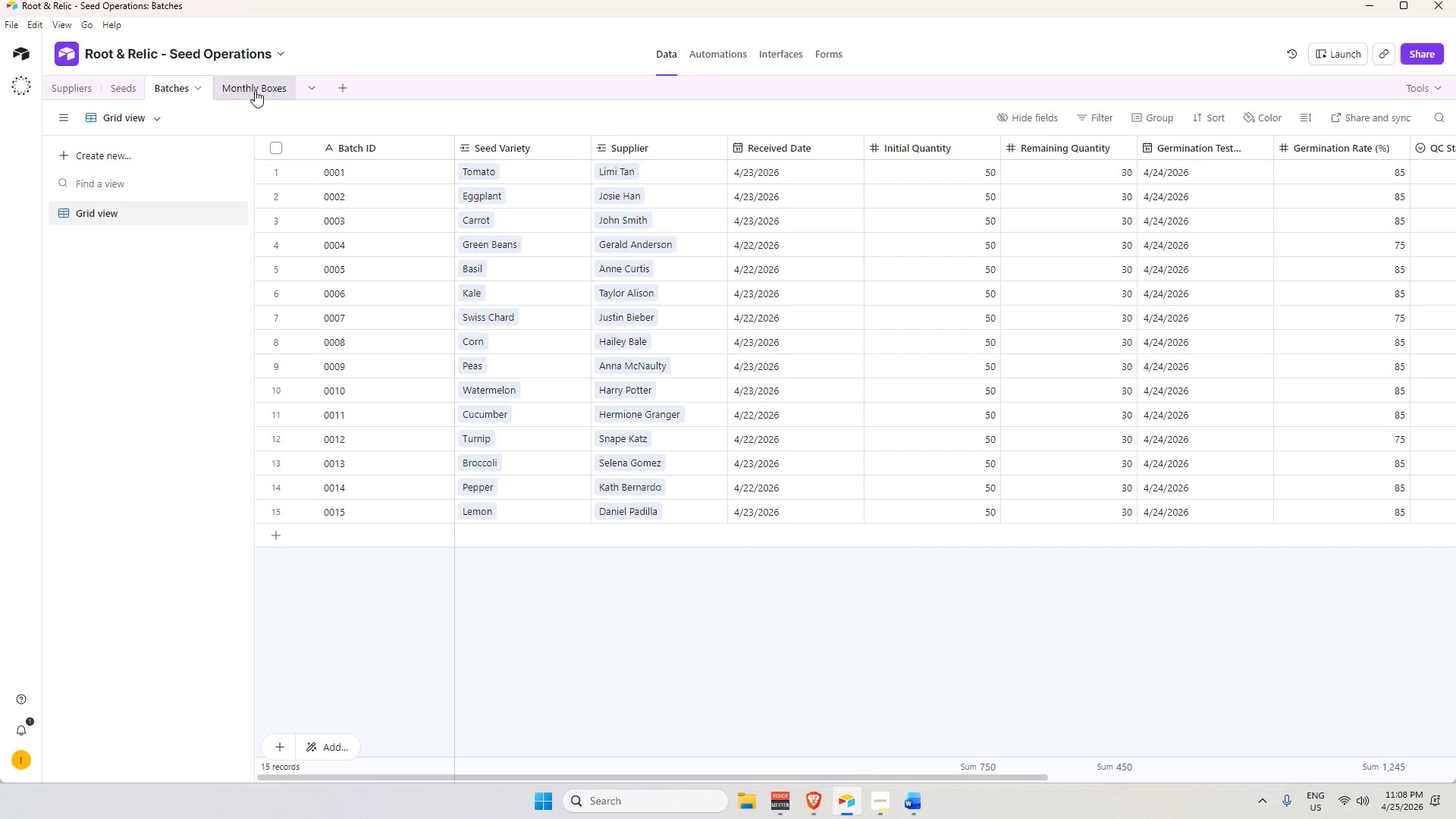 
left_click([256, 89])
 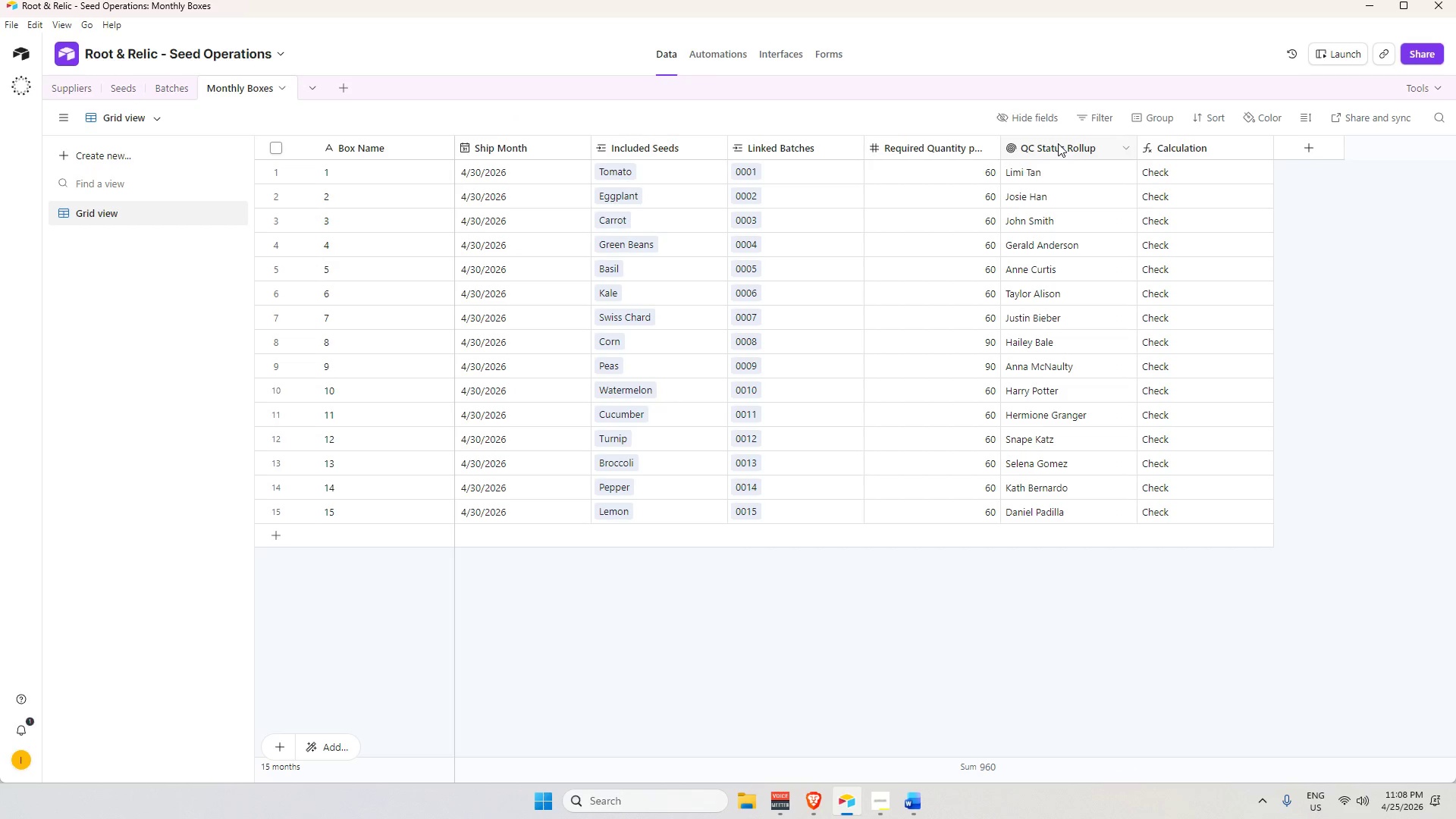 
double_click([1058, 143])
 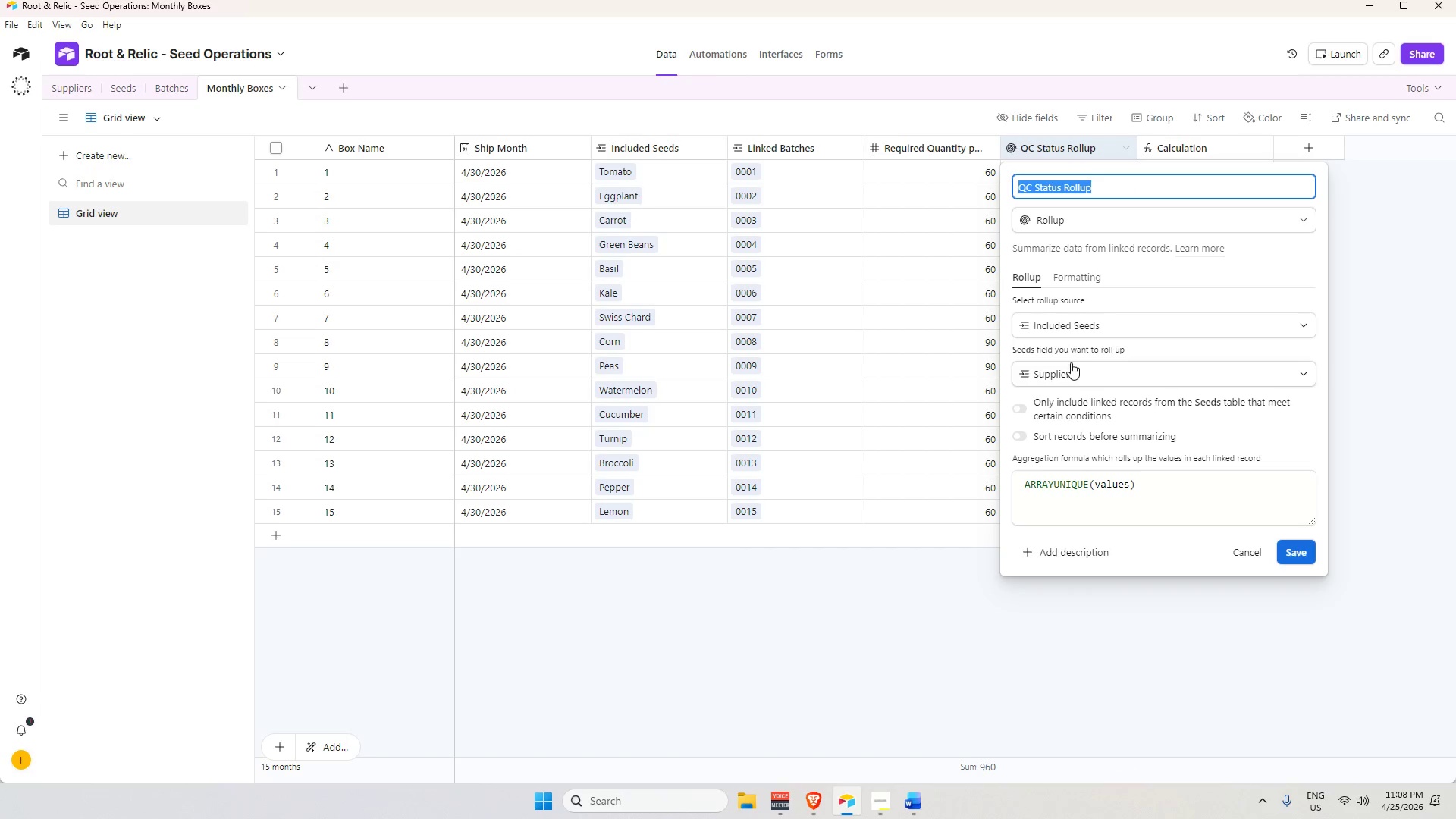 
left_click([1071, 372])
 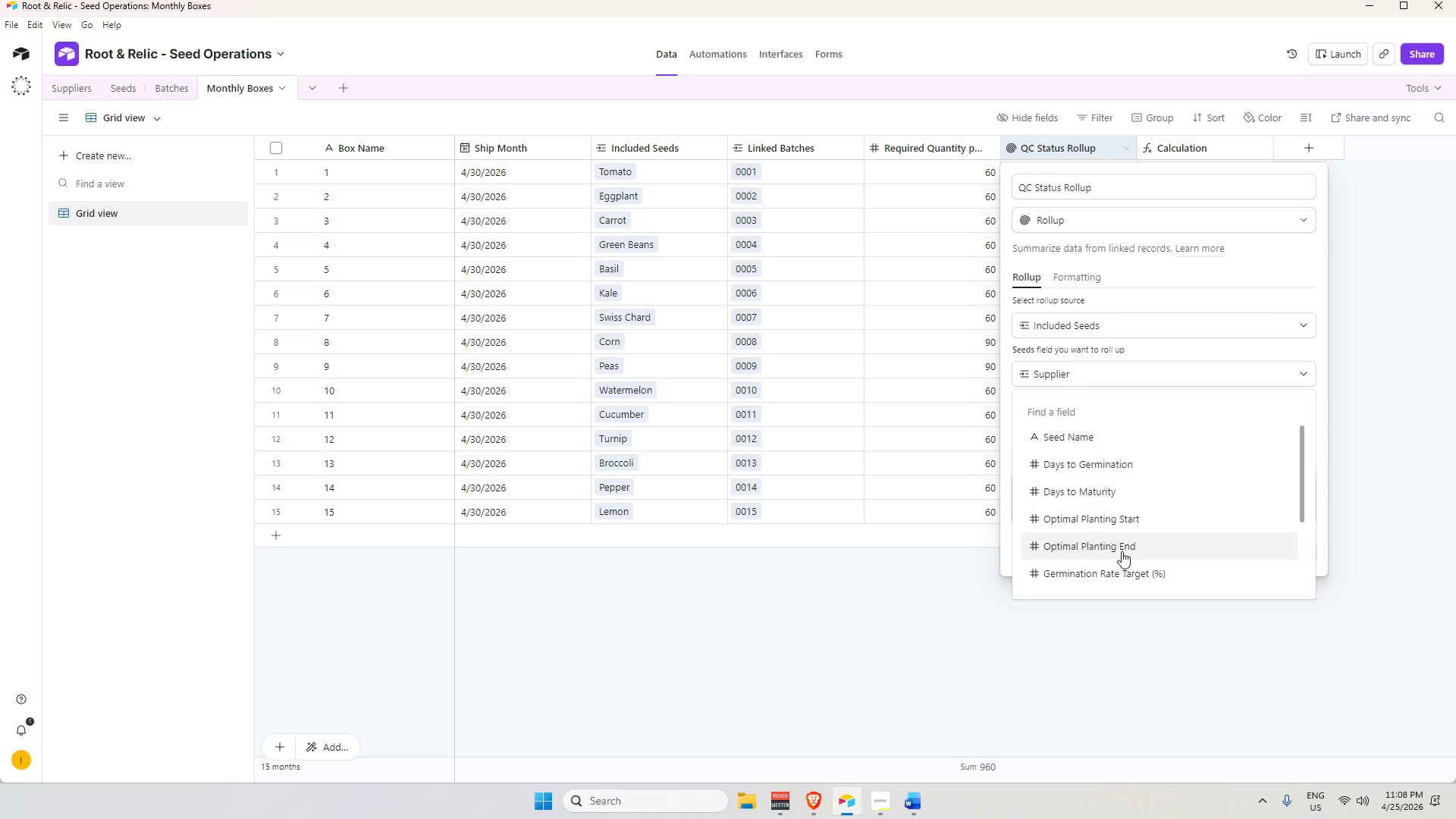 
scroll: coordinate [1128, 566], scroll_direction: down, amount: 4.0
 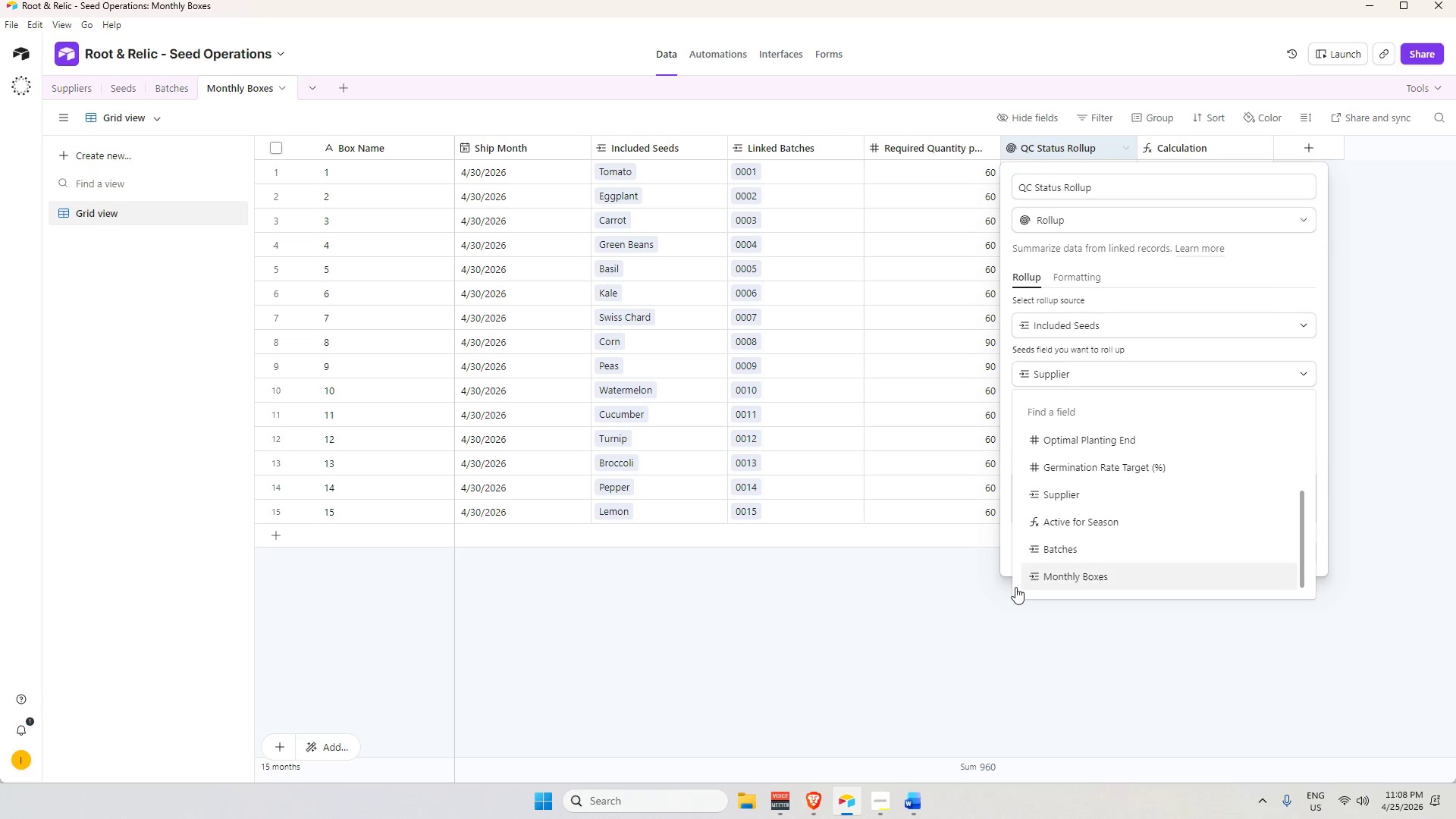 
left_click([874, 600])
 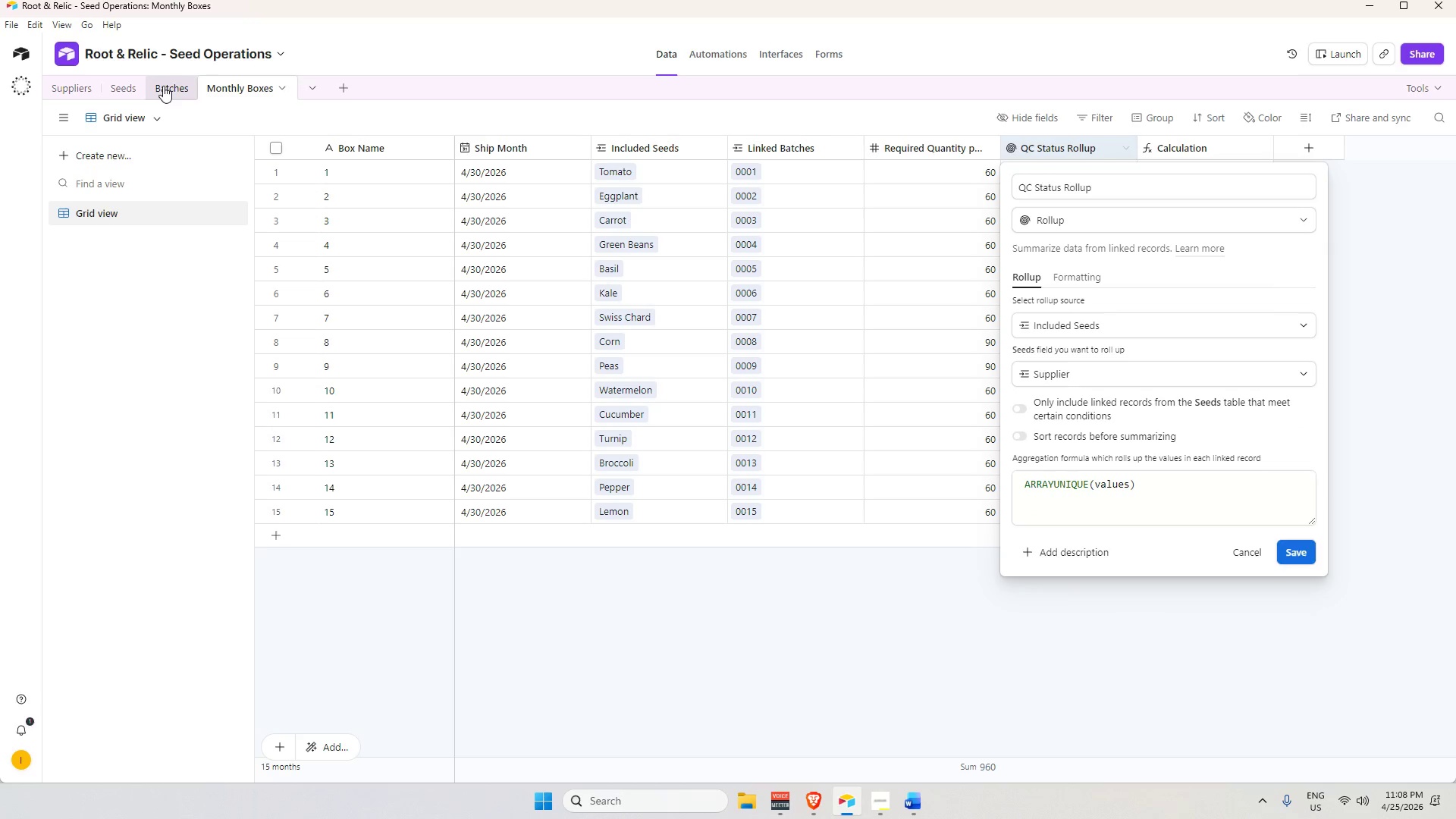 
left_click([165, 86])
 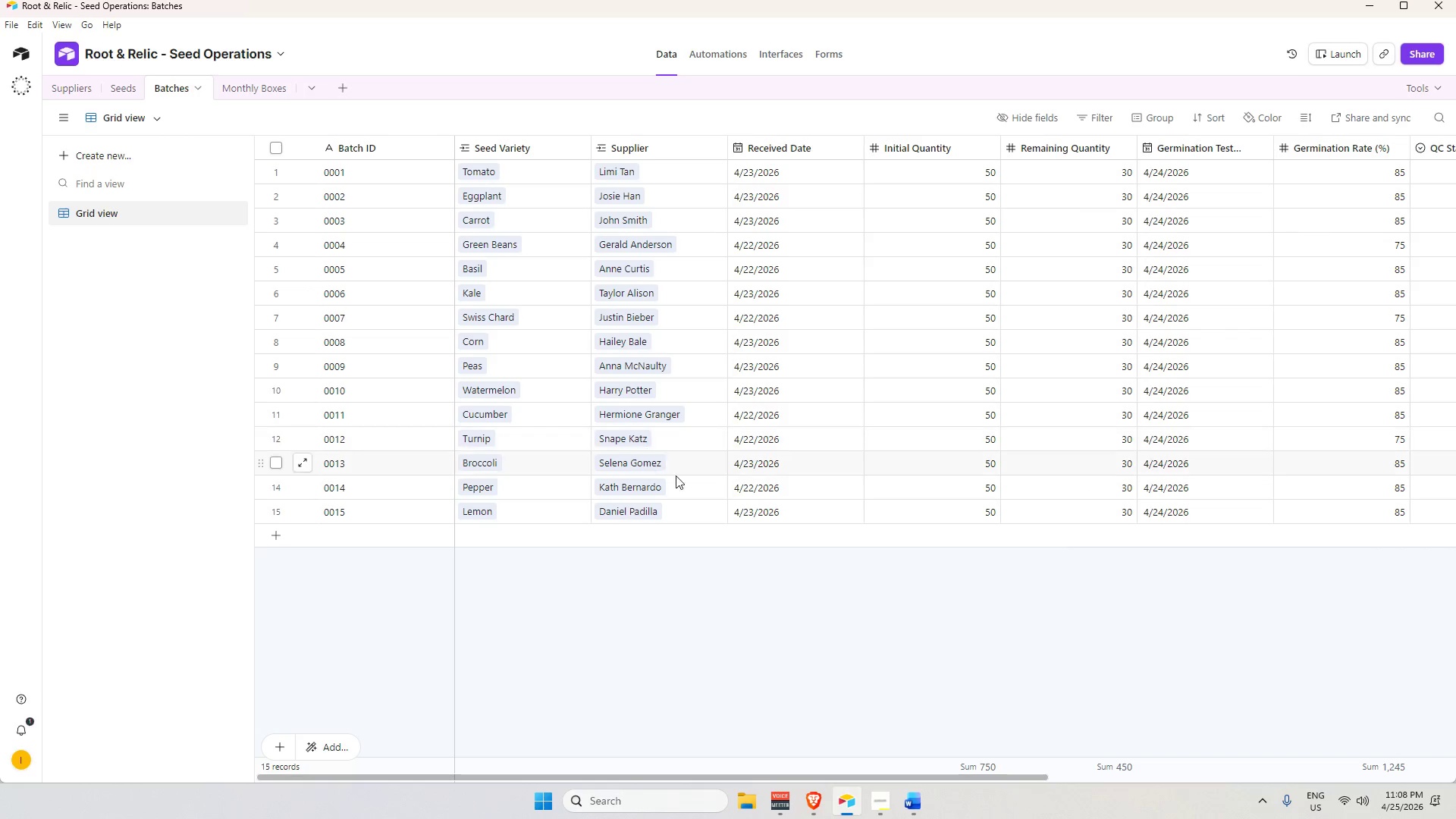 
scroll: coordinate [975, 404], scroll_direction: up, amount: 1.0
 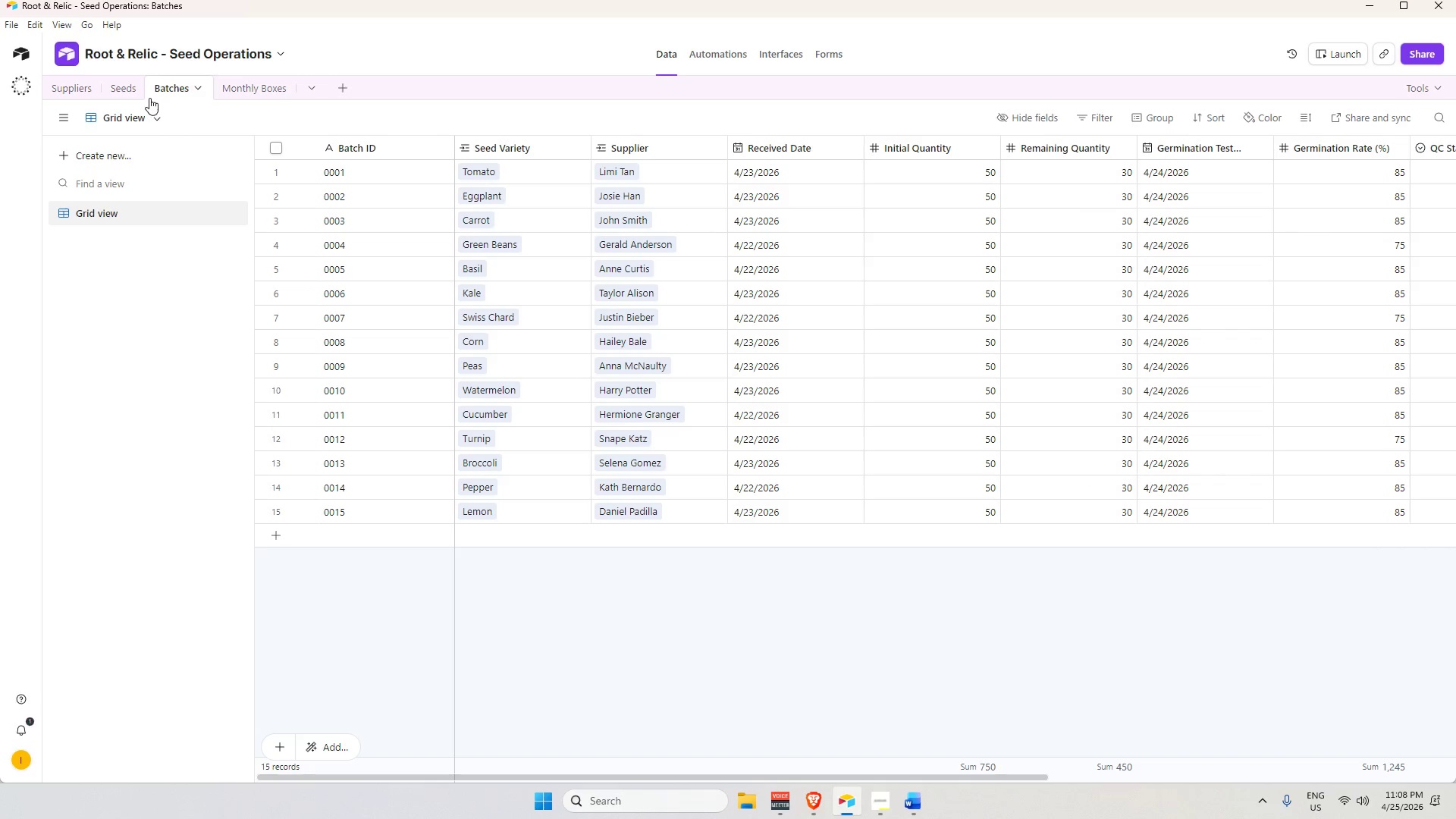 
left_click([132, 92])
 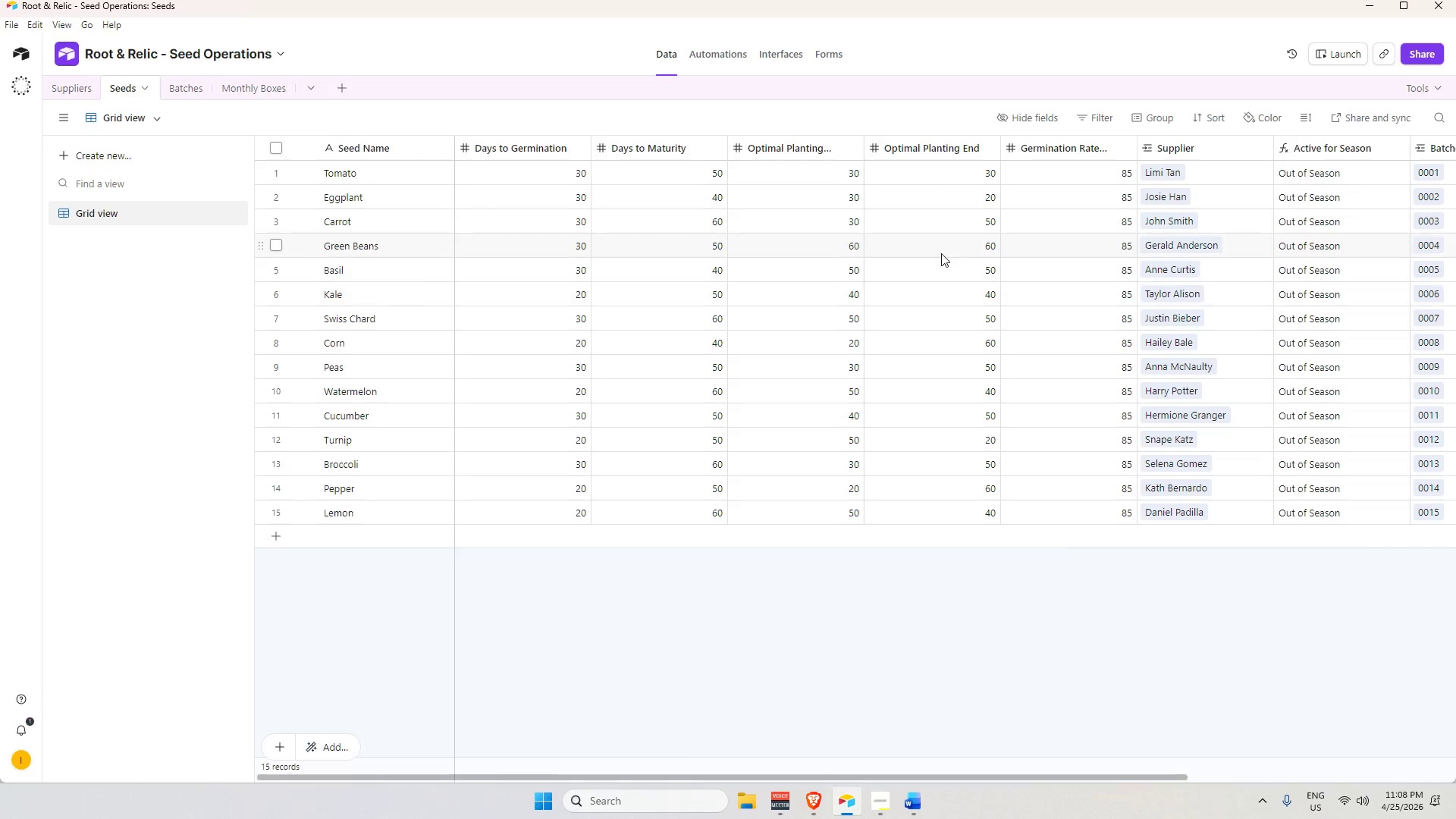 
scroll: coordinate [949, 259], scroll_direction: up, amount: 3.0
 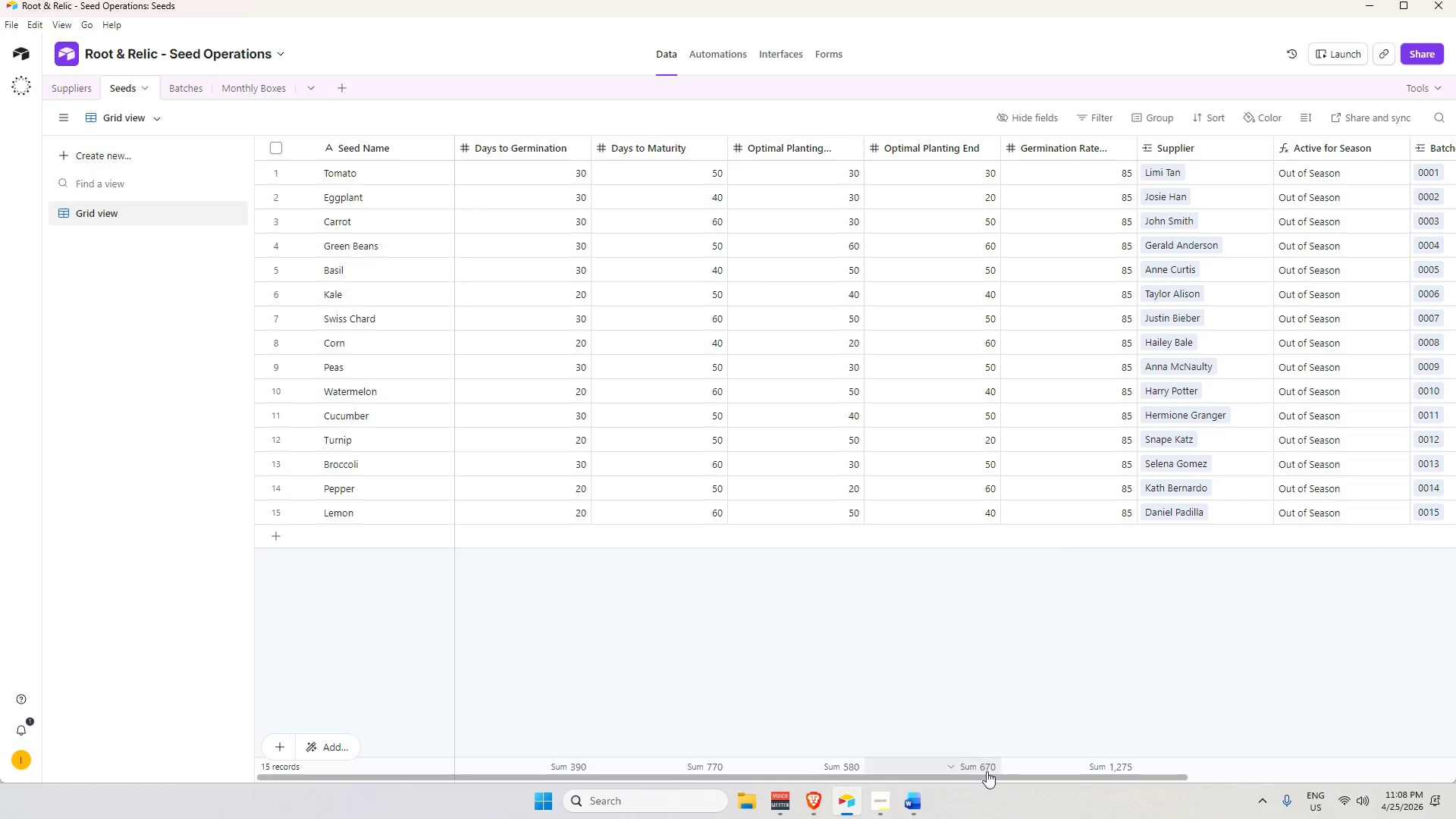 
left_click_drag(start_coordinate=[990, 775], to_coordinate=[1279, 790])
 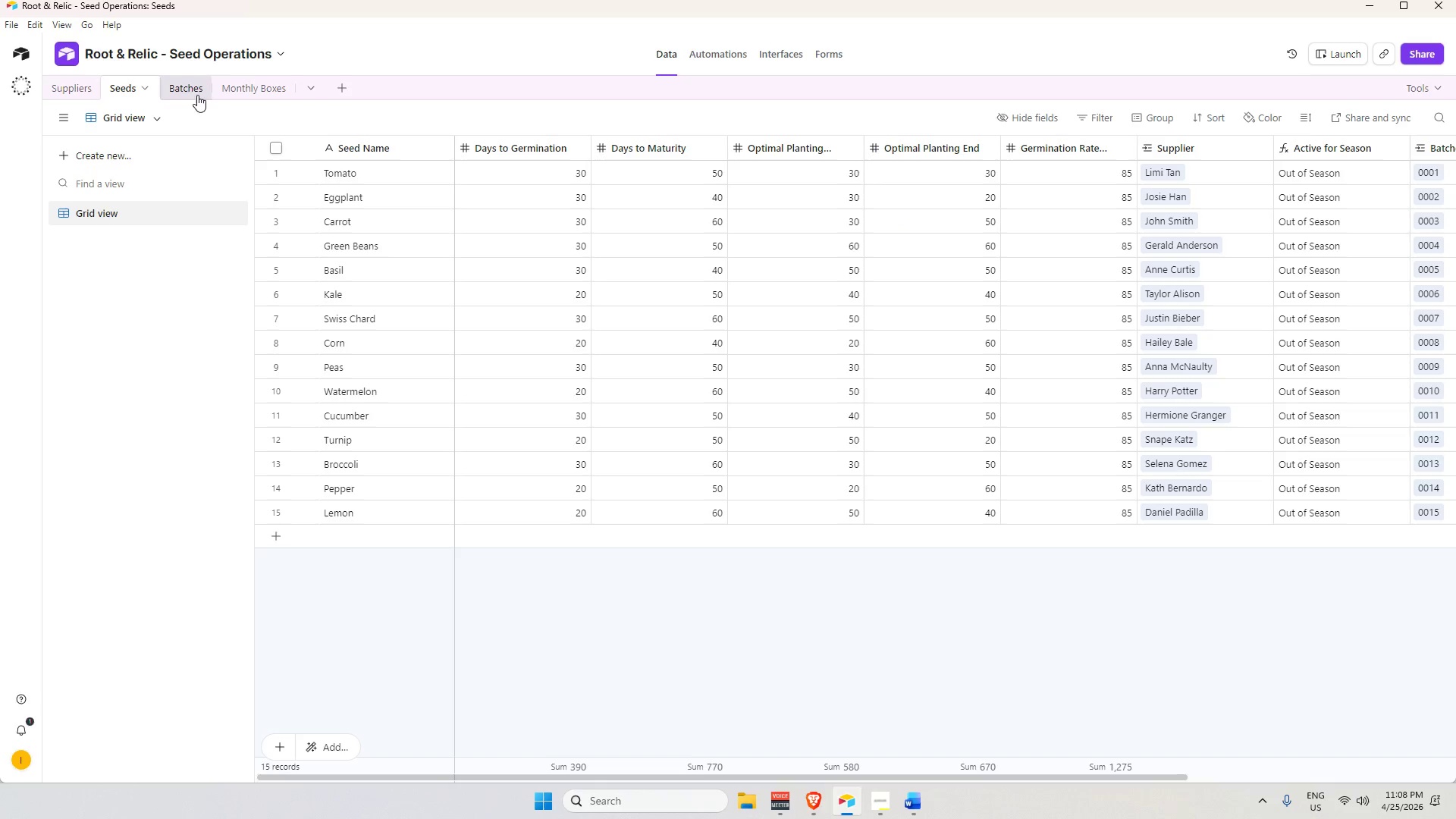 
left_click([199, 85])
 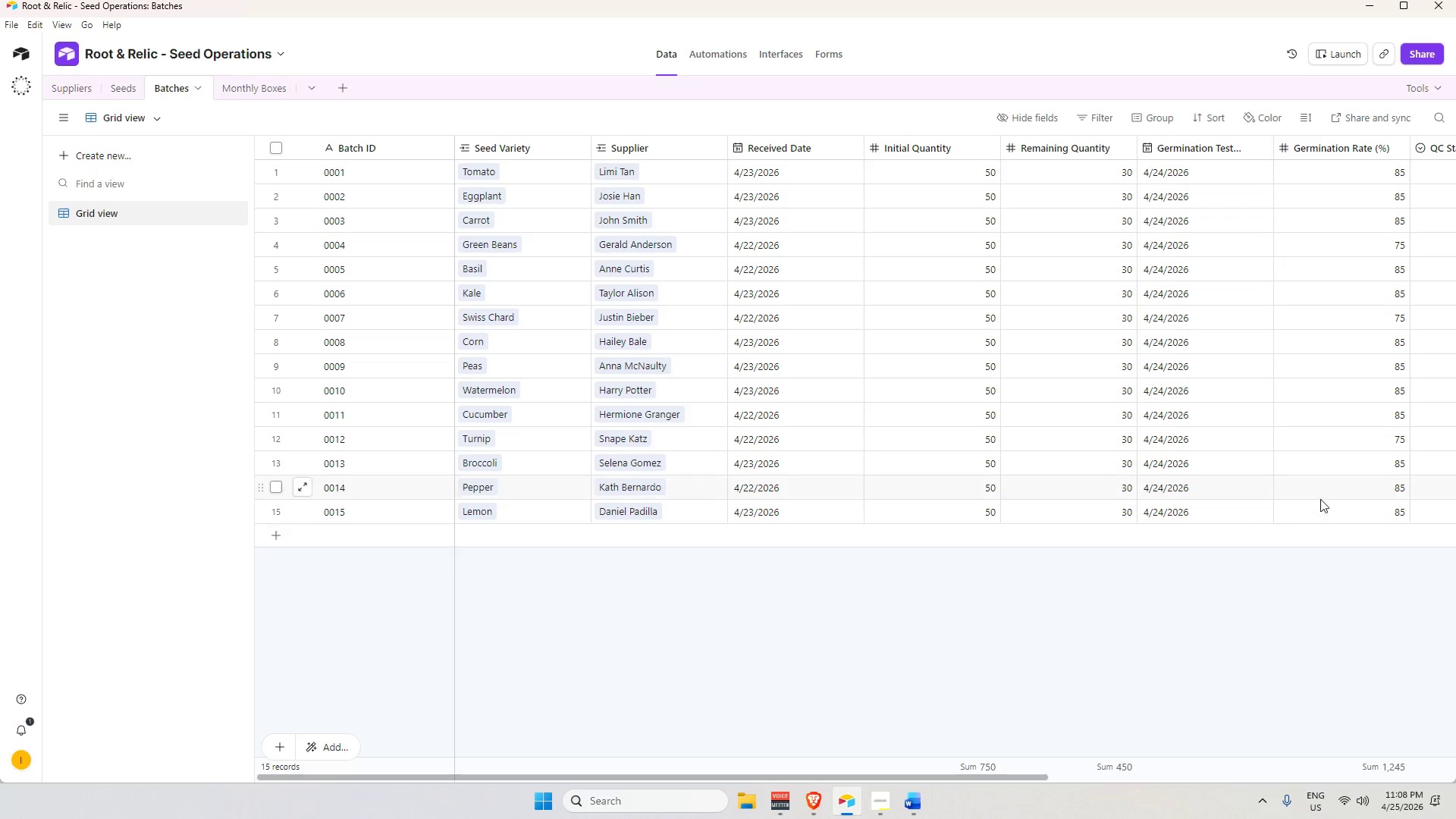 
left_click_drag(start_coordinate=[1031, 775], to_coordinate=[1392, 749])
 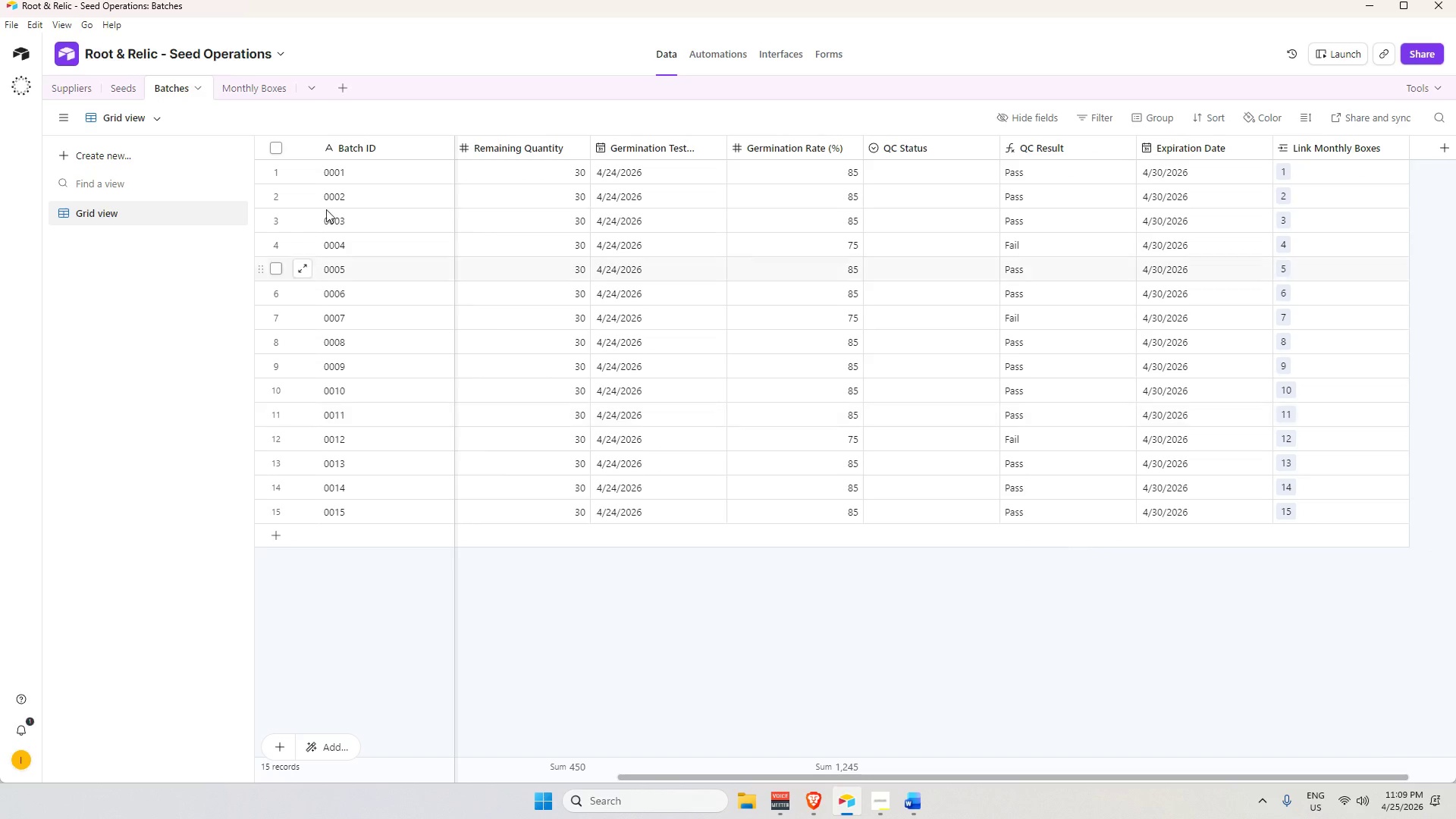 
left_click([246, 89])
 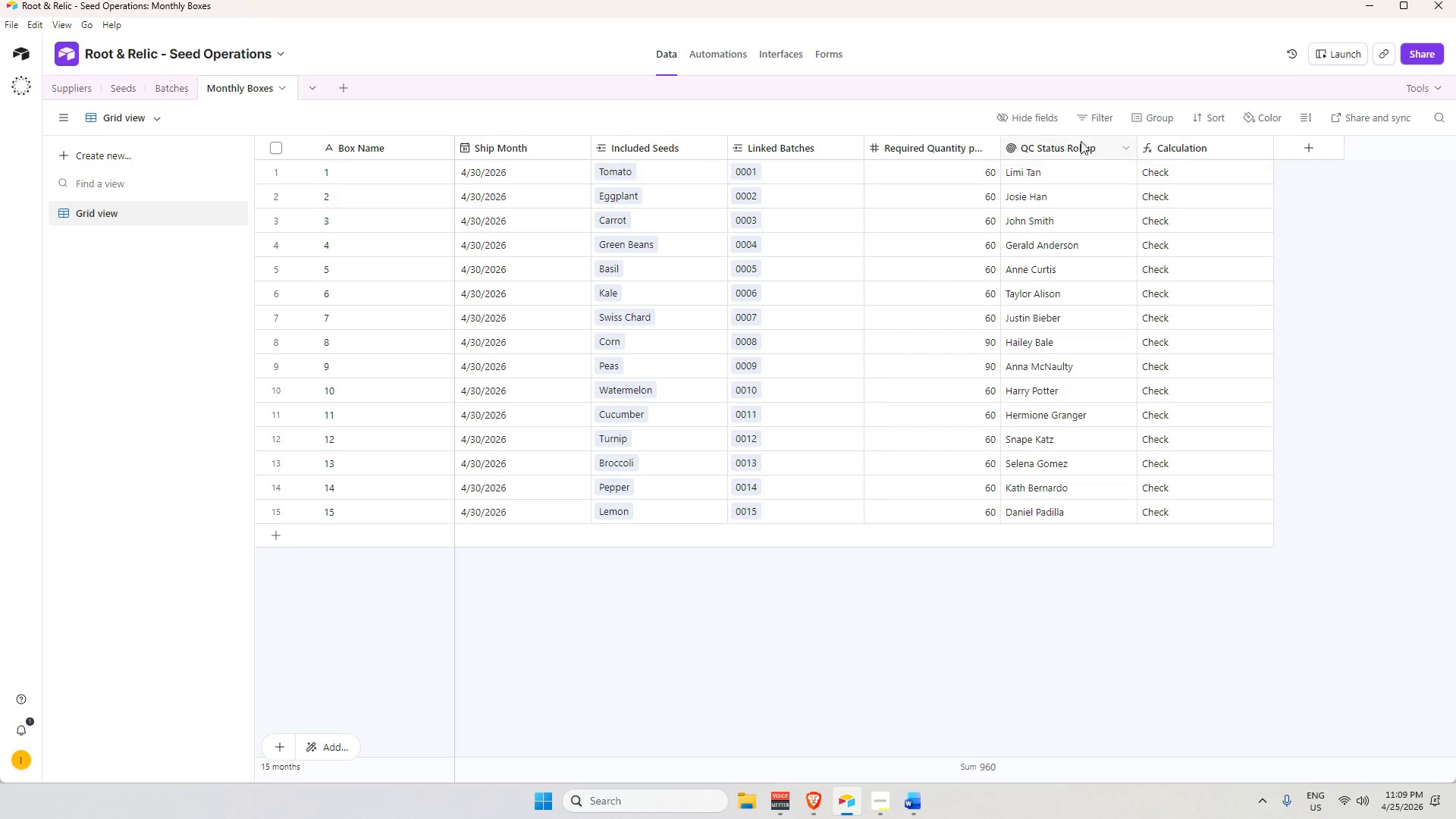 
double_click([1091, 146])
 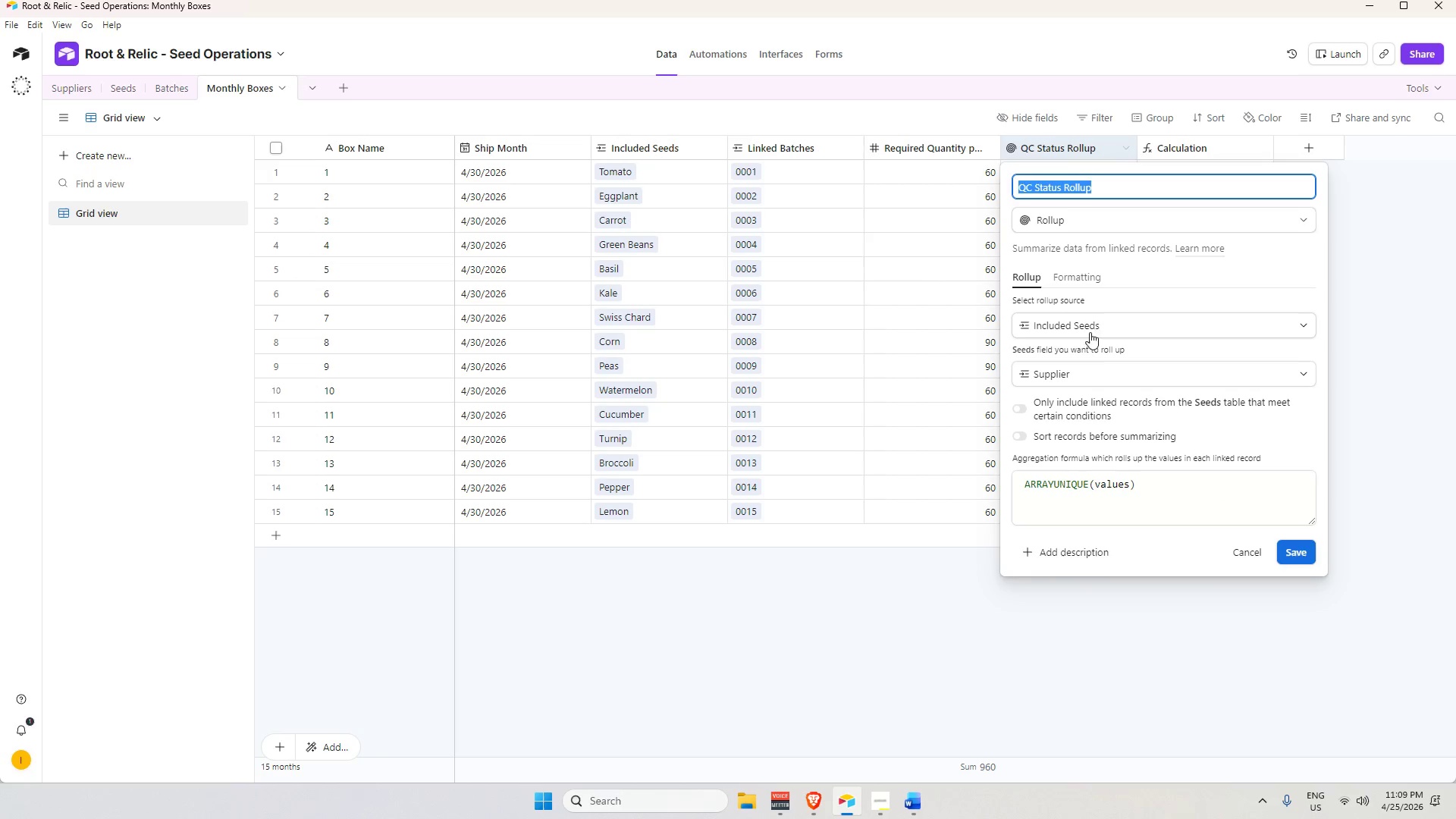 
left_click([1087, 376])
 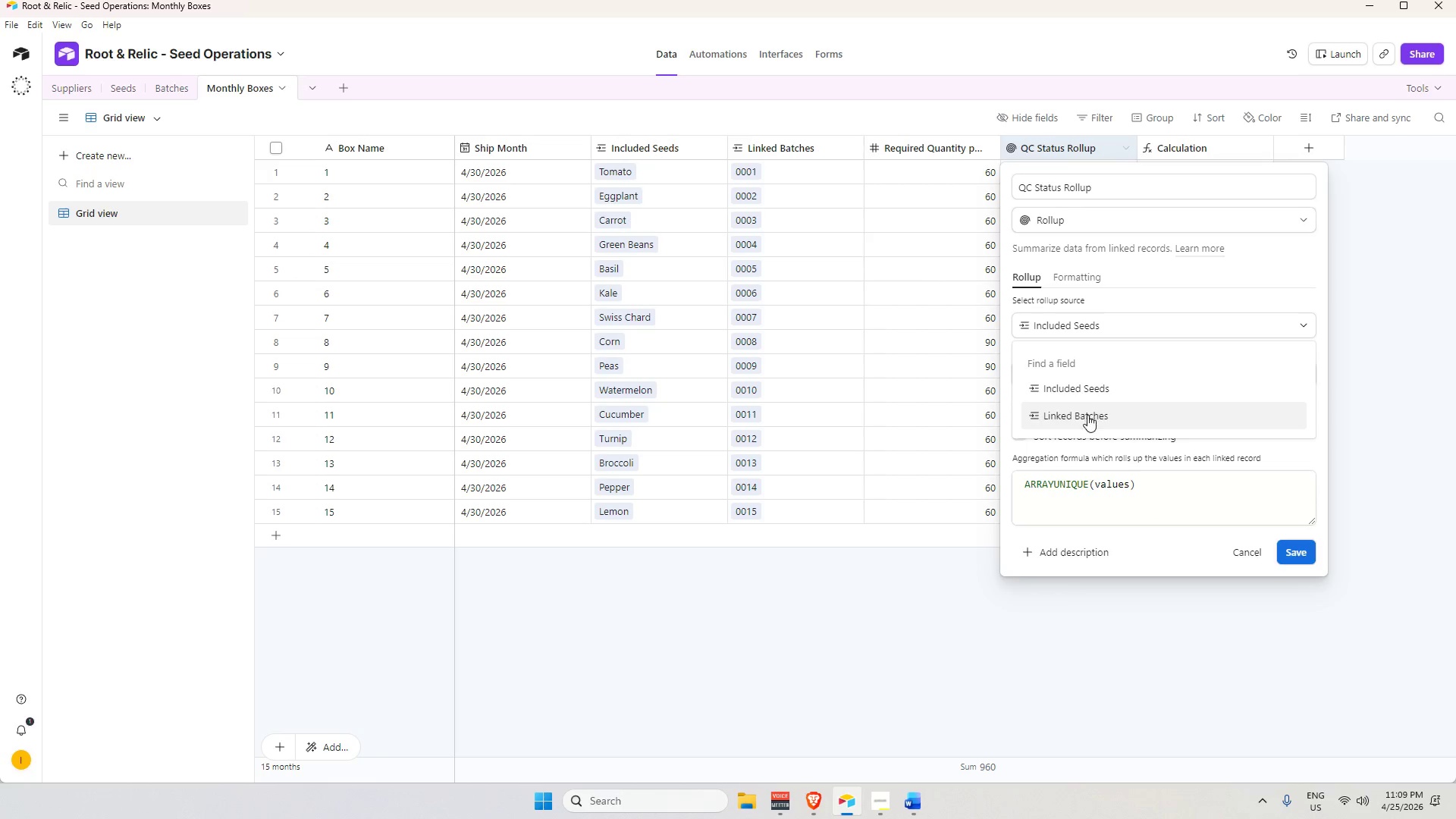 
left_click([1086, 419])
 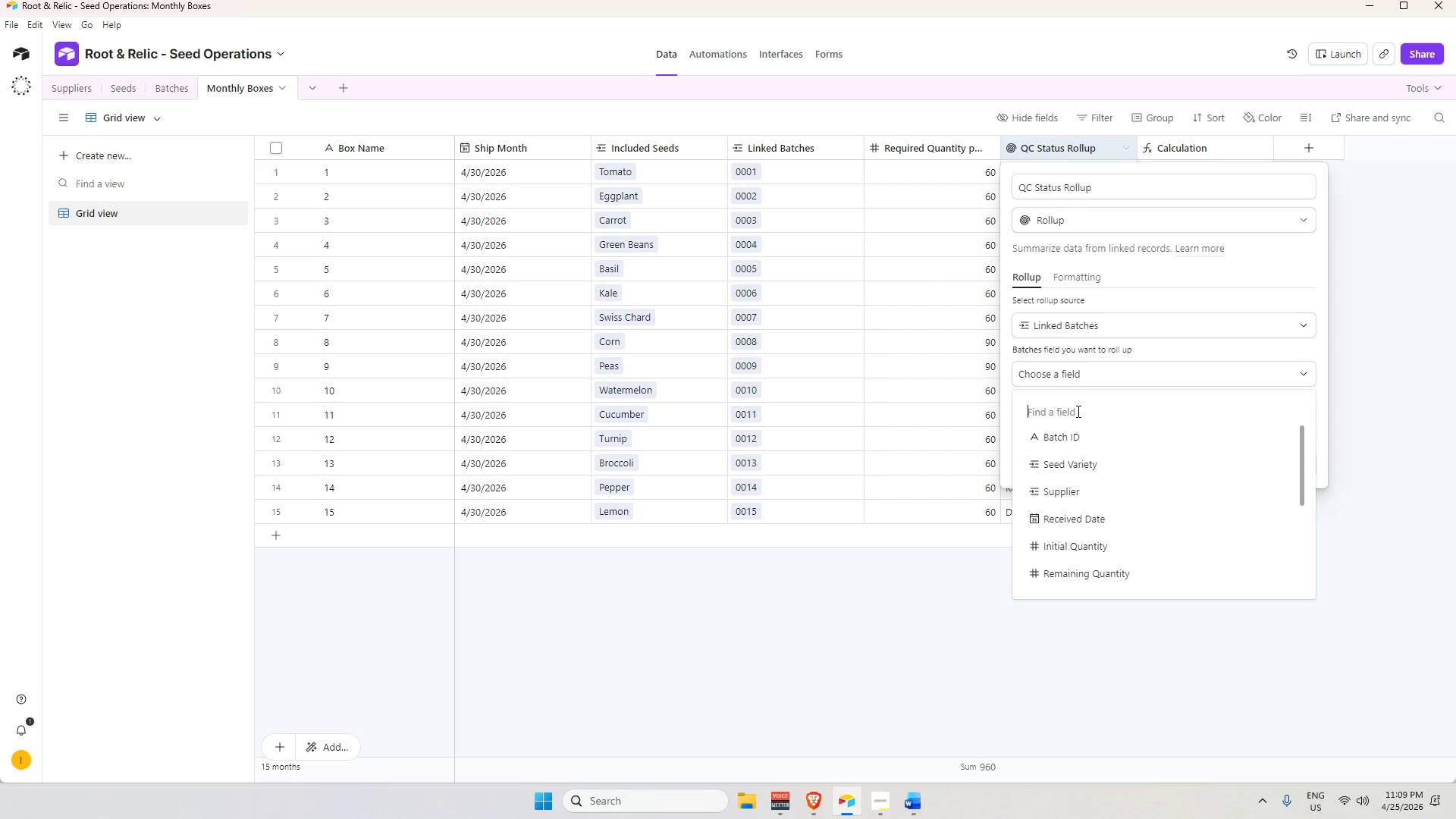 
scroll: coordinate [1087, 534], scroll_direction: down, amount: 3.0
 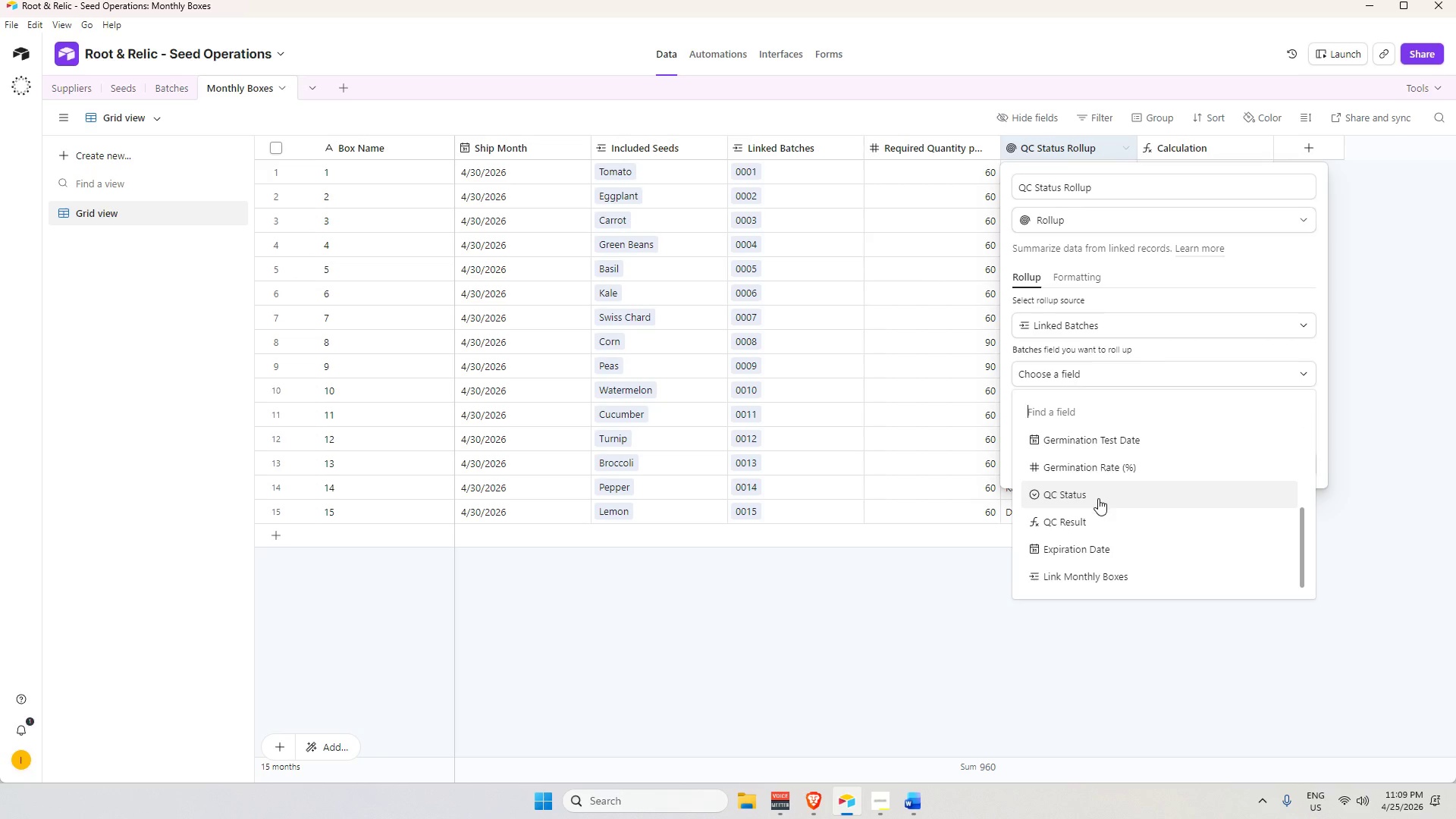 
left_click([1092, 522])
 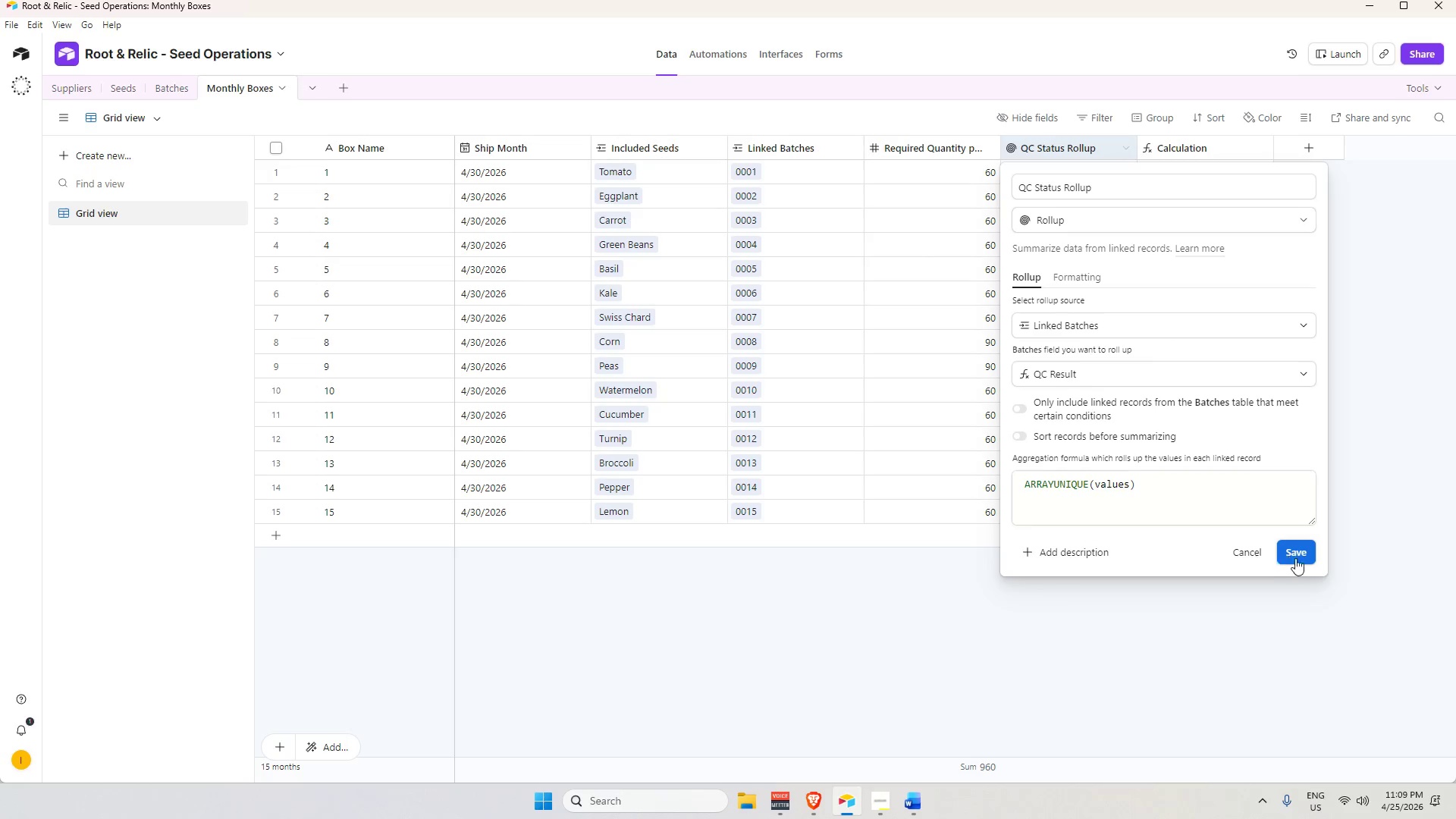 
left_click([1298, 554])
 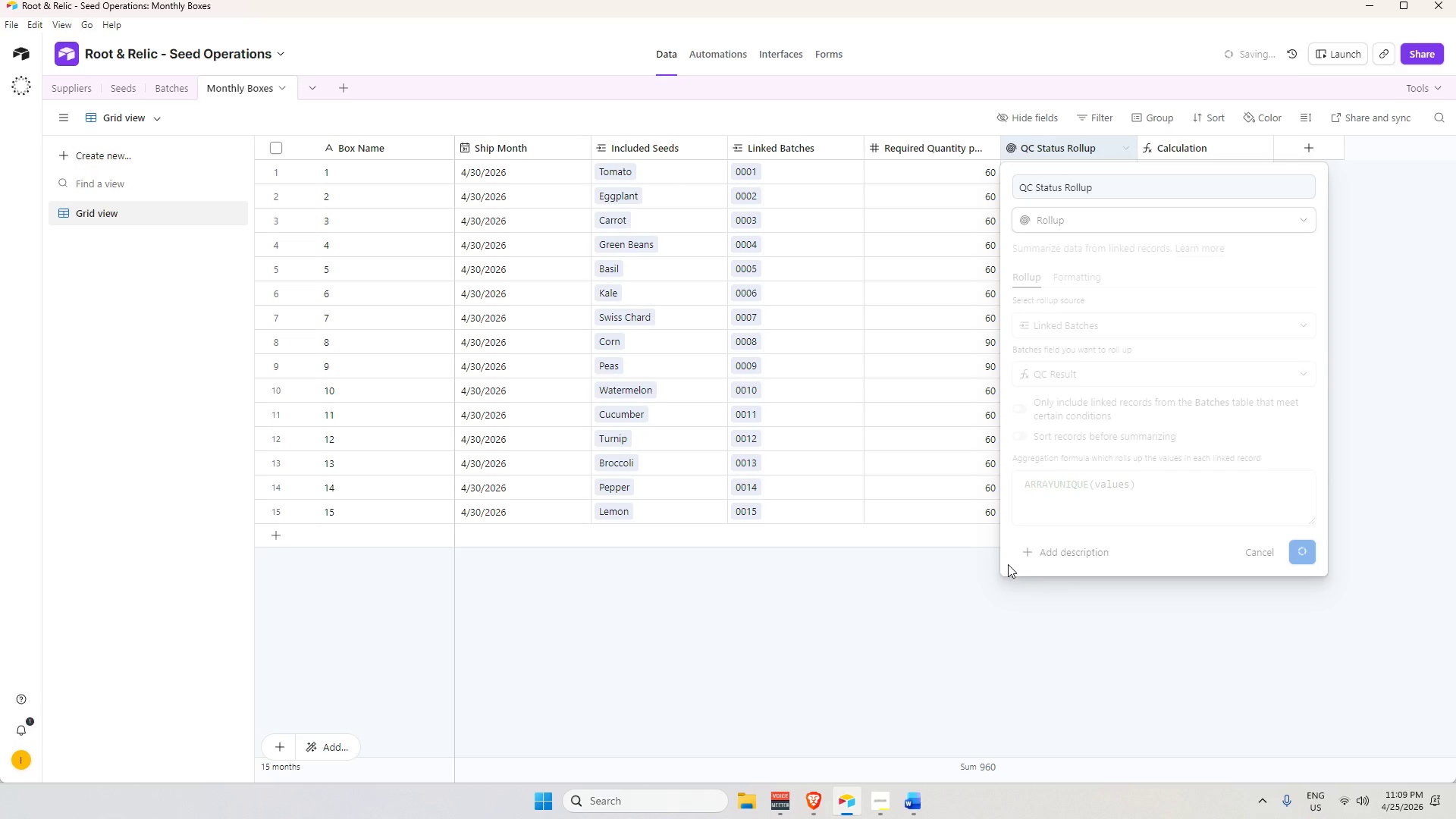 
left_click([1002, 565])
 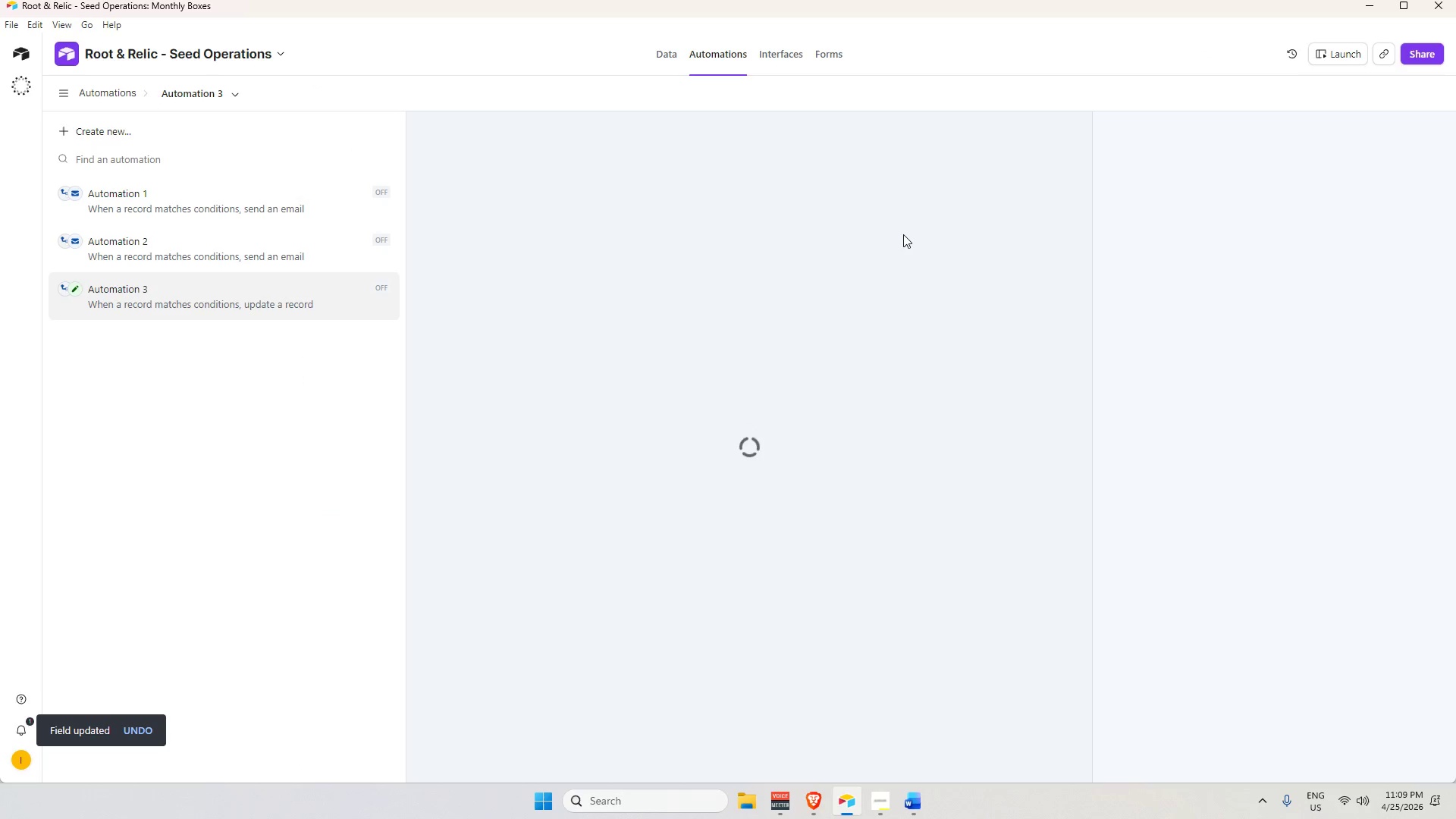 
wait(7.75)
 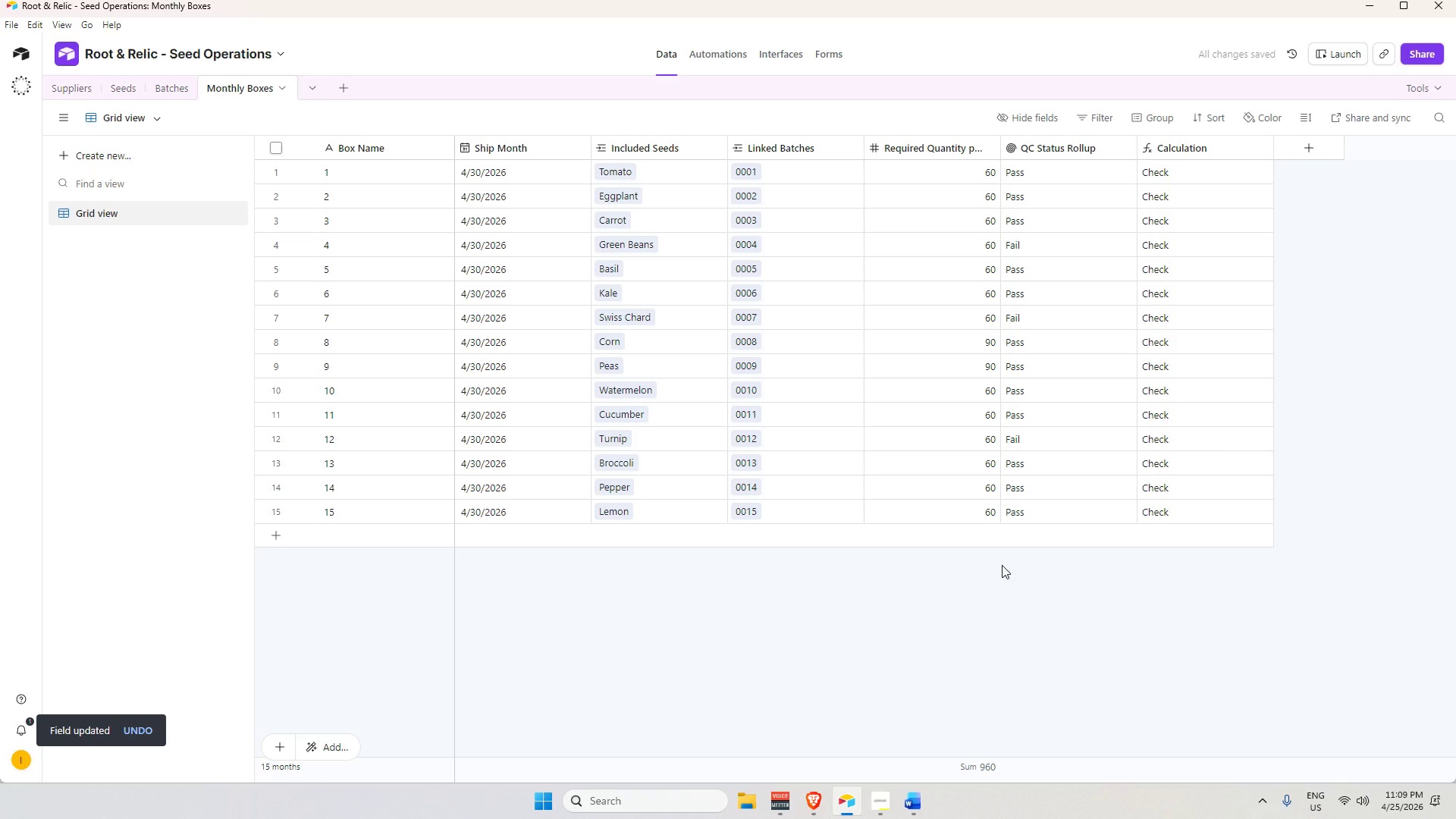 
scroll: coordinate [1237, 676], scroll_direction: down, amount: 4.0
 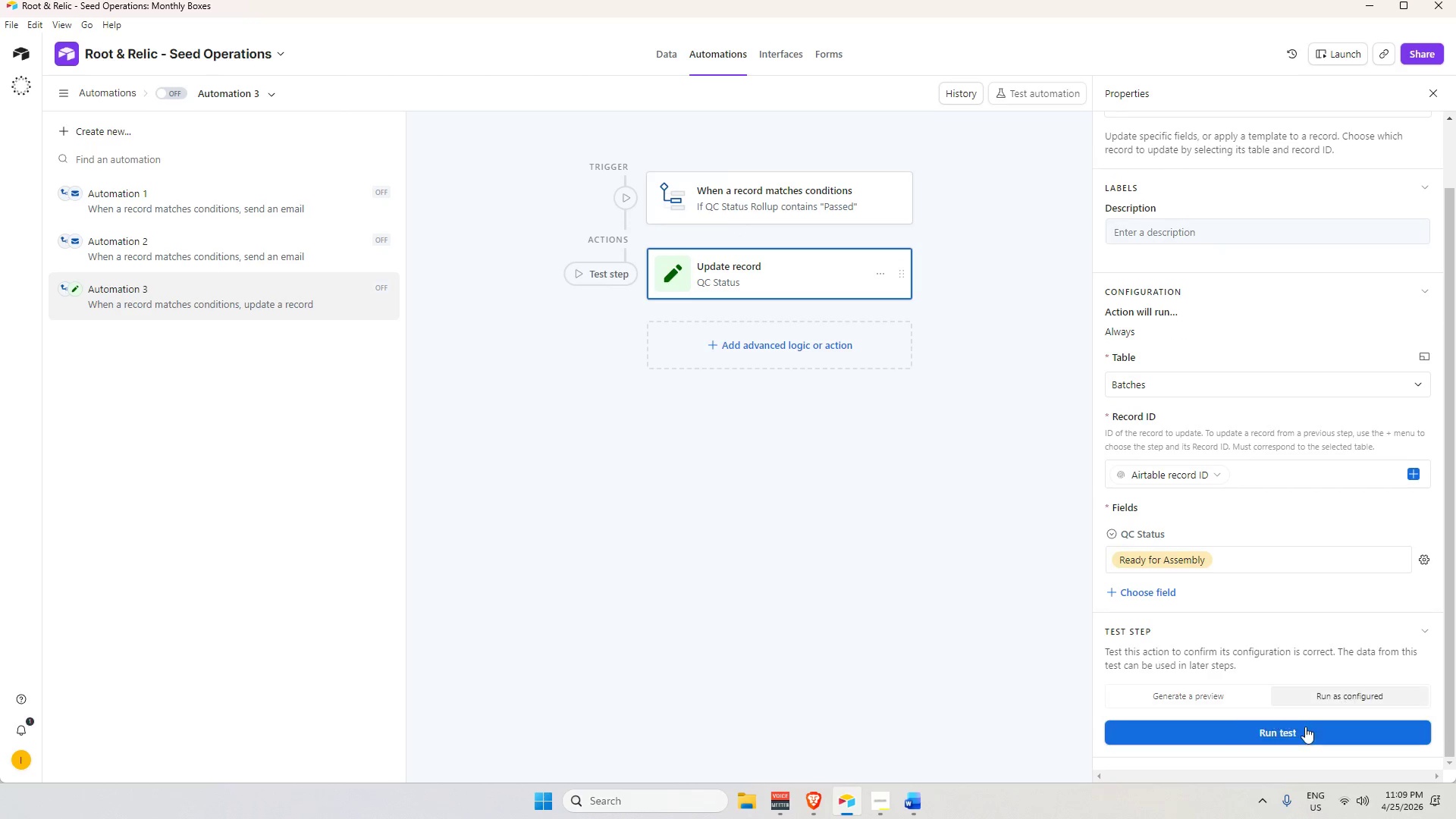 
double_click([1292, 730])
 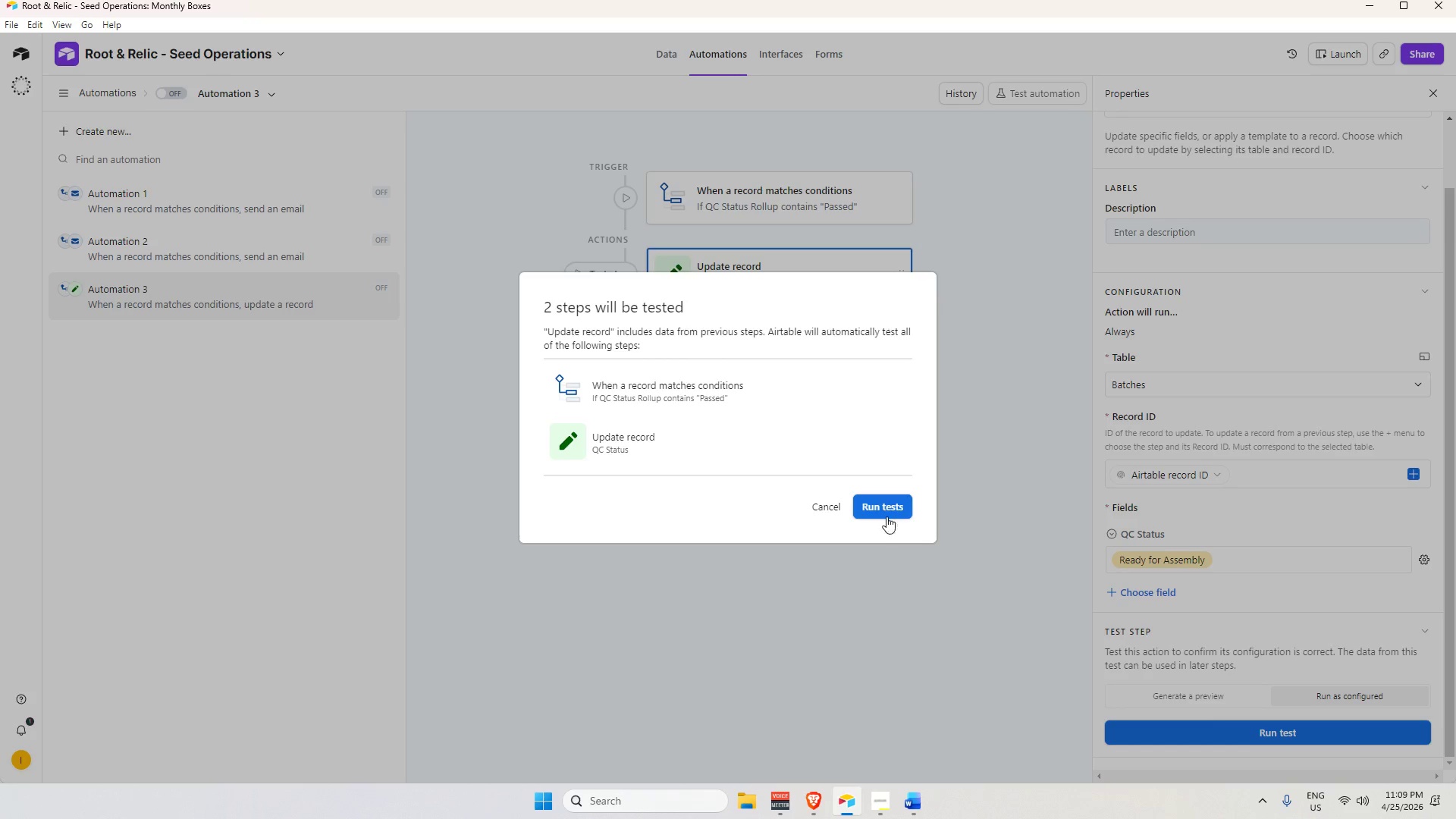 
left_click([883, 507])
 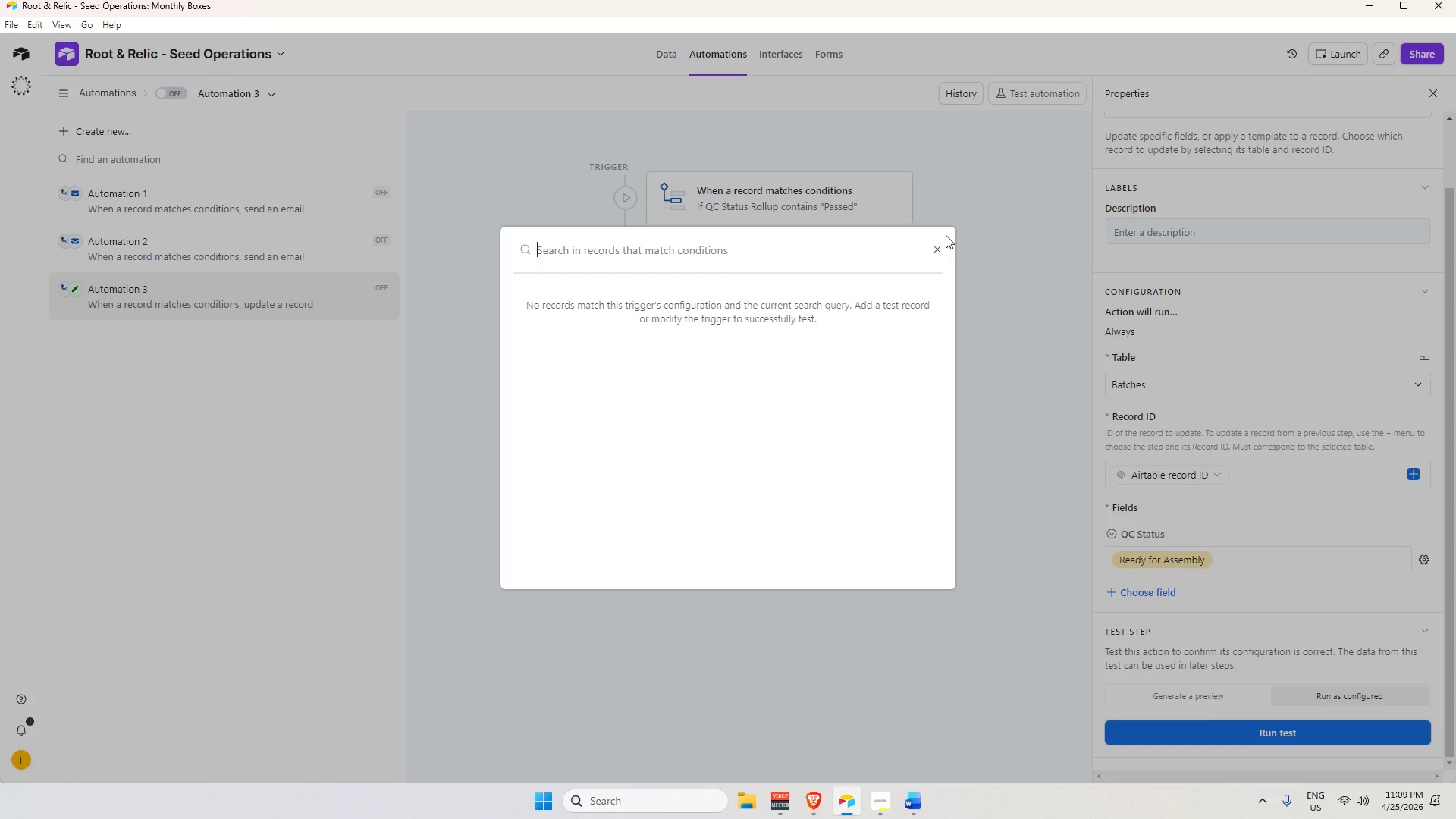 
left_click([937, 244])
 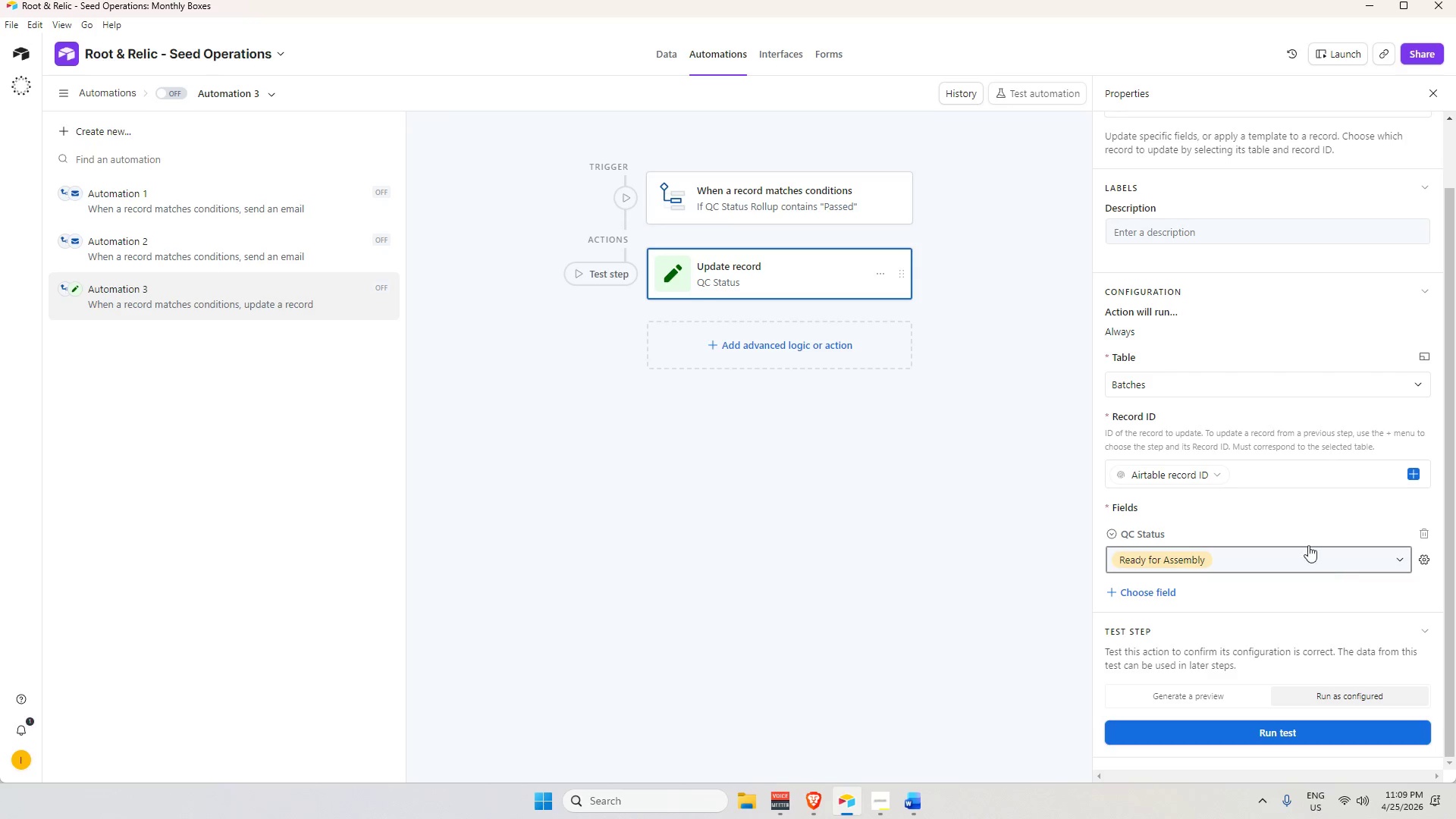 
wait(5.95)
 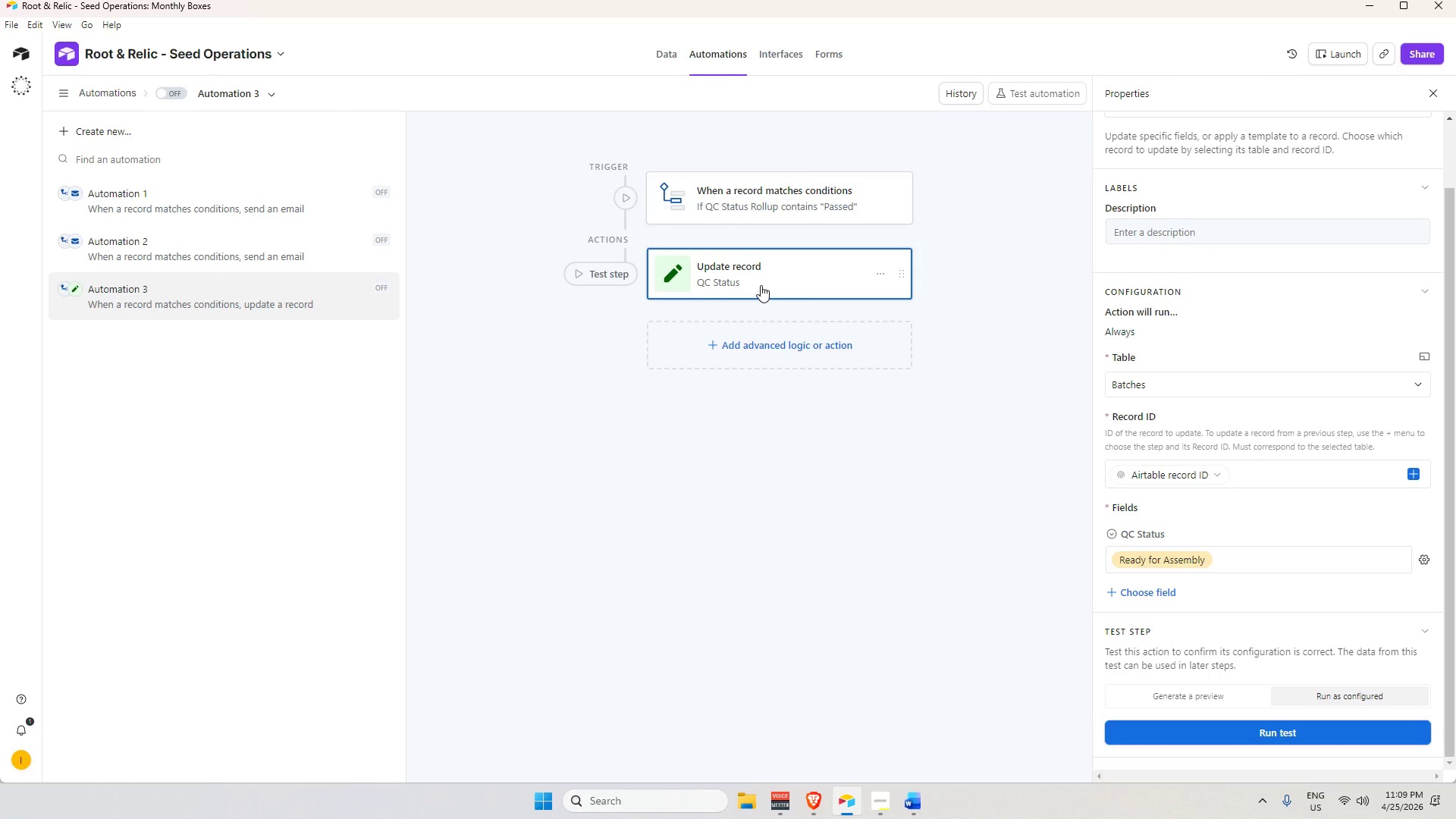 
left_click([1230, 384])
 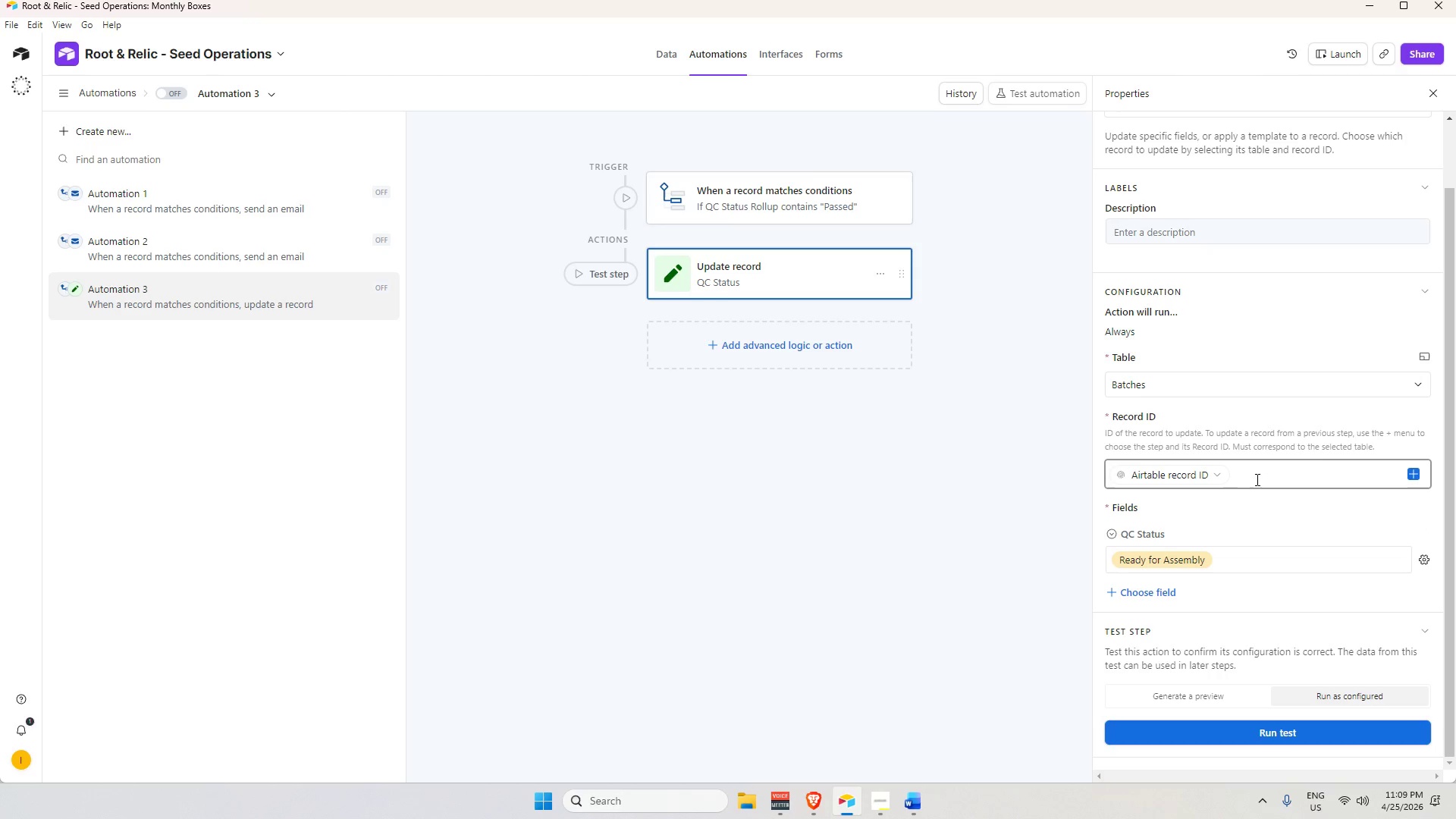 
scroll: coordinate [1263, 526], scroll_direction: down, amount: 4.0
 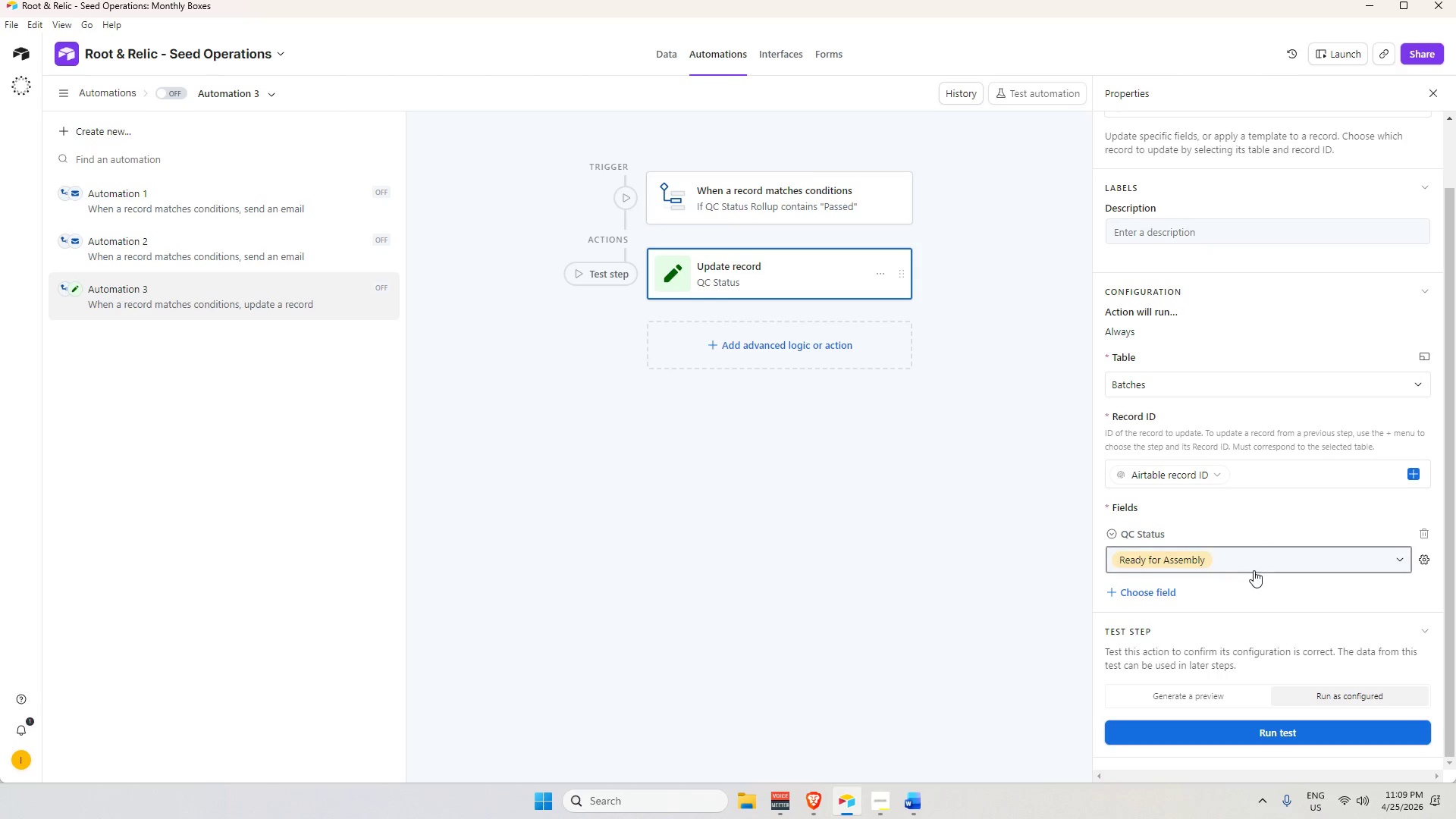 
left_click([1253, 569])
 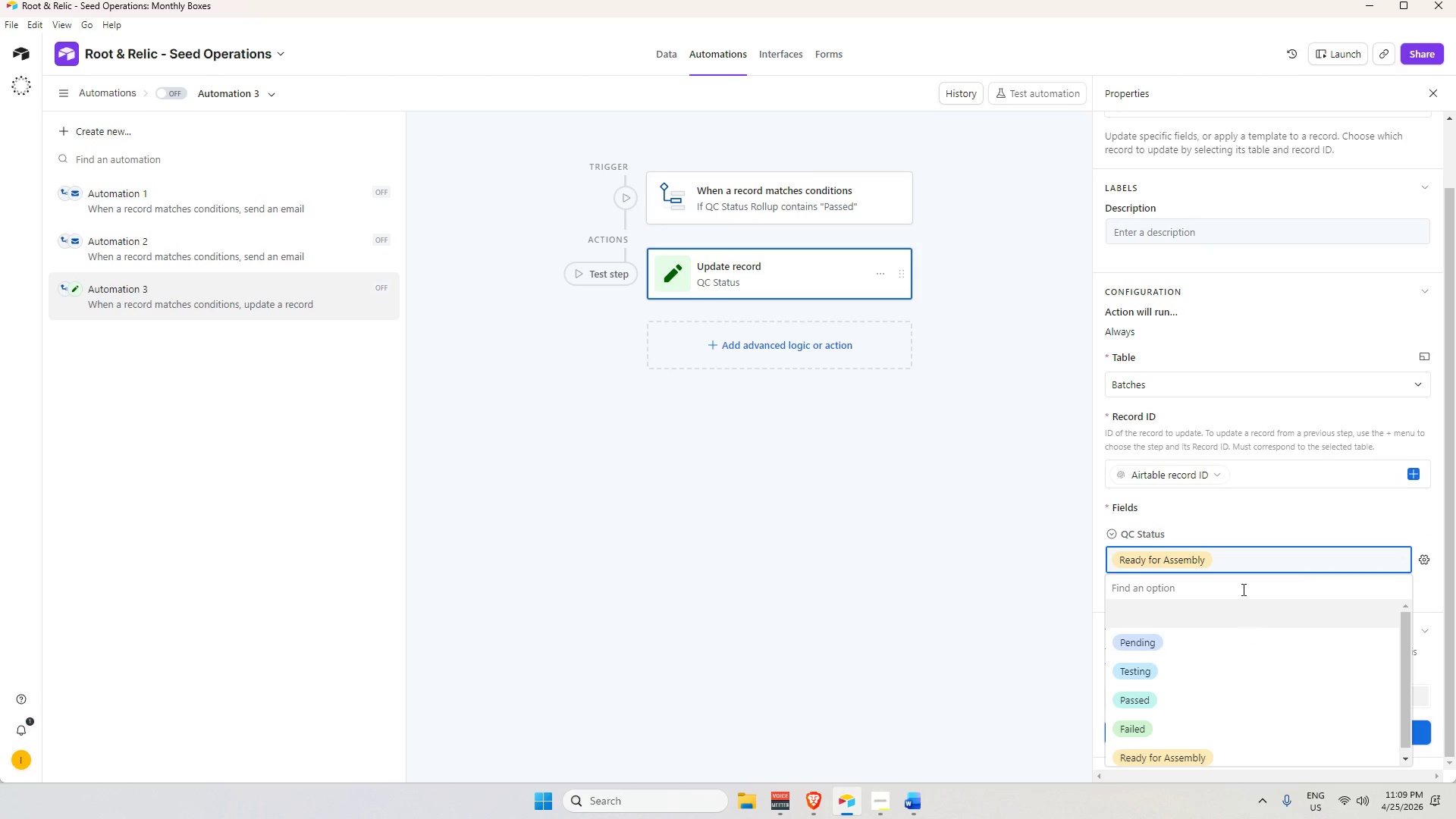 
left_click([1238, 511])
 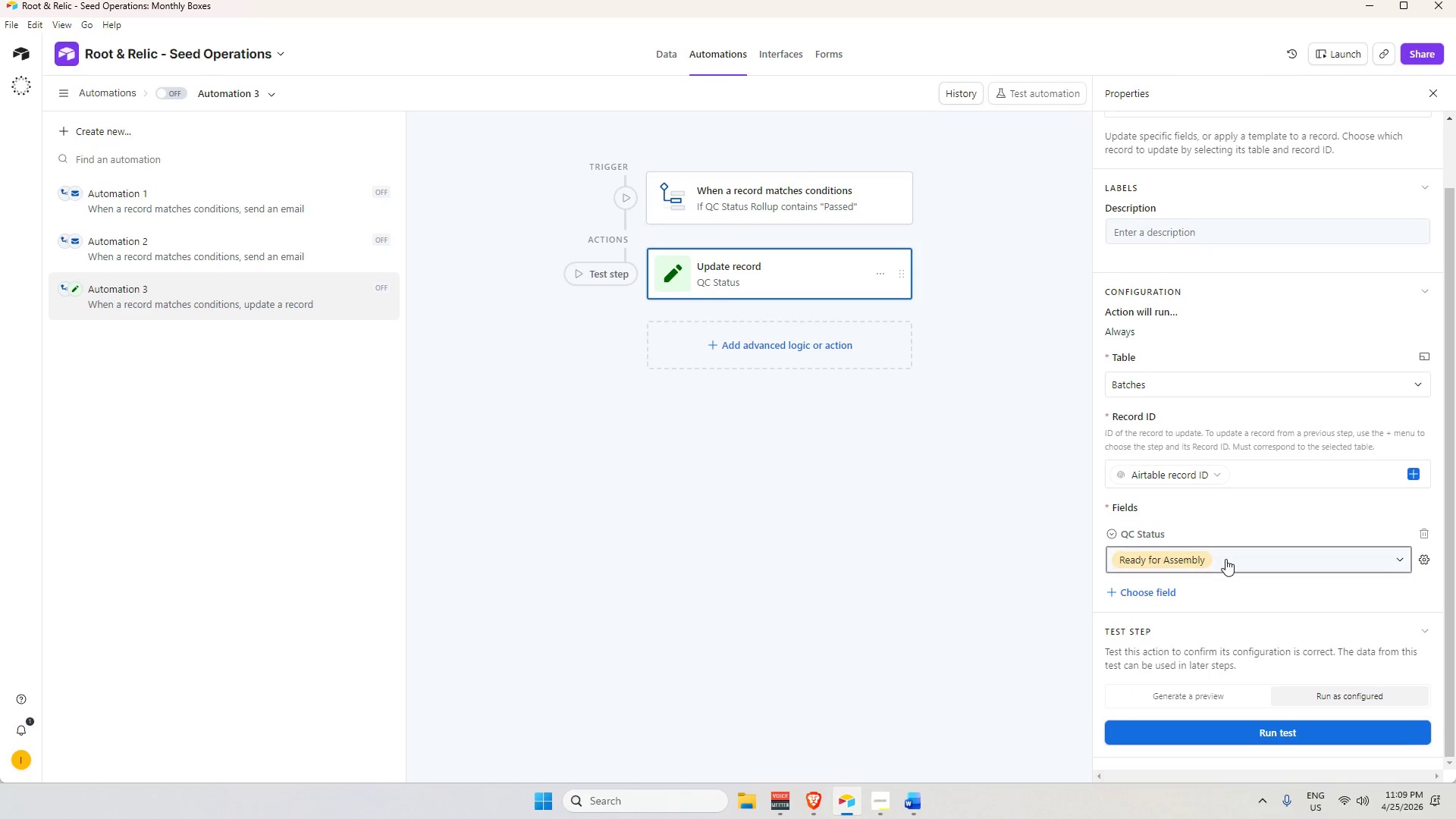 
left_click([1225, 559])
 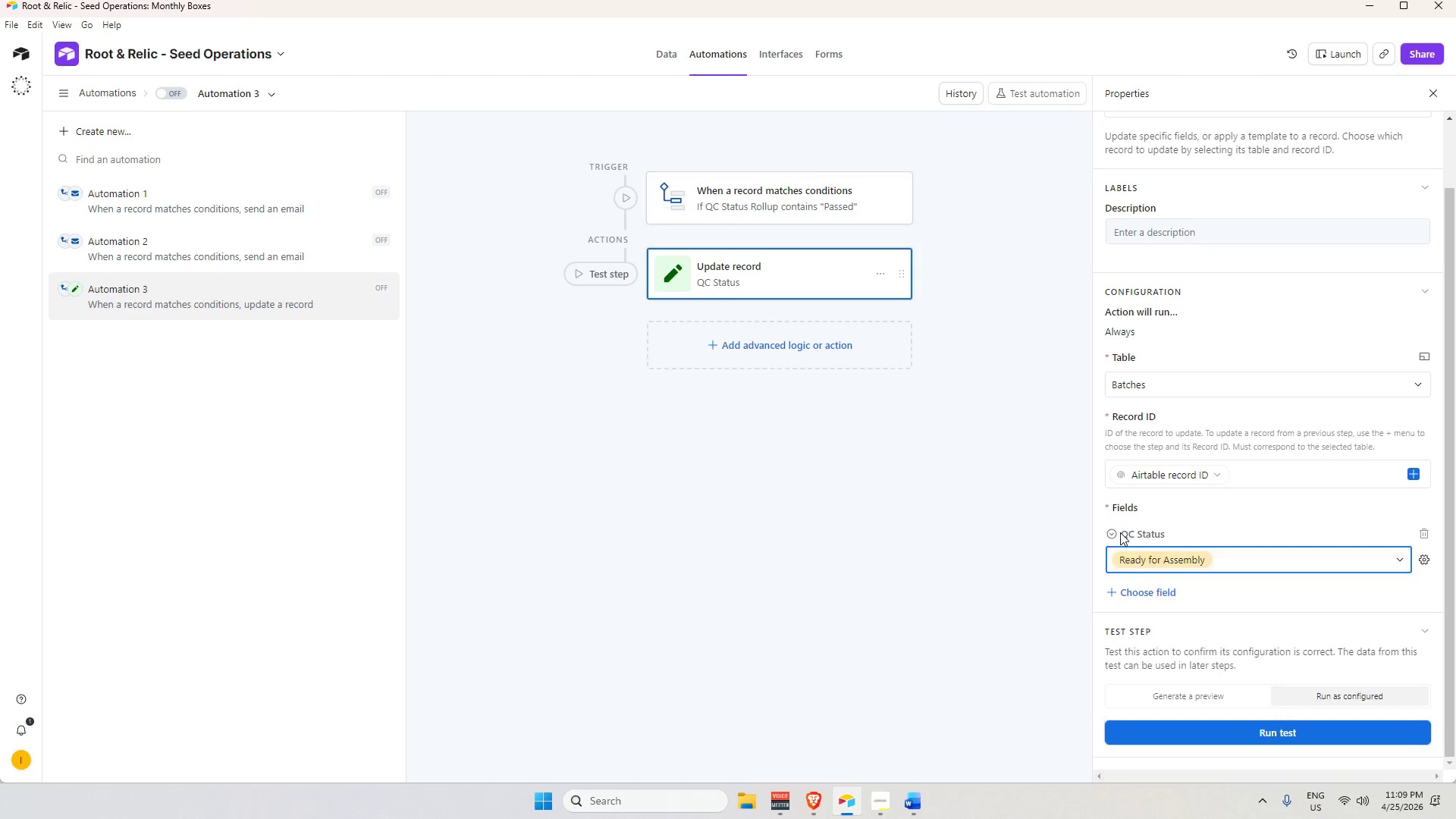 
double_click([1114, 533])
 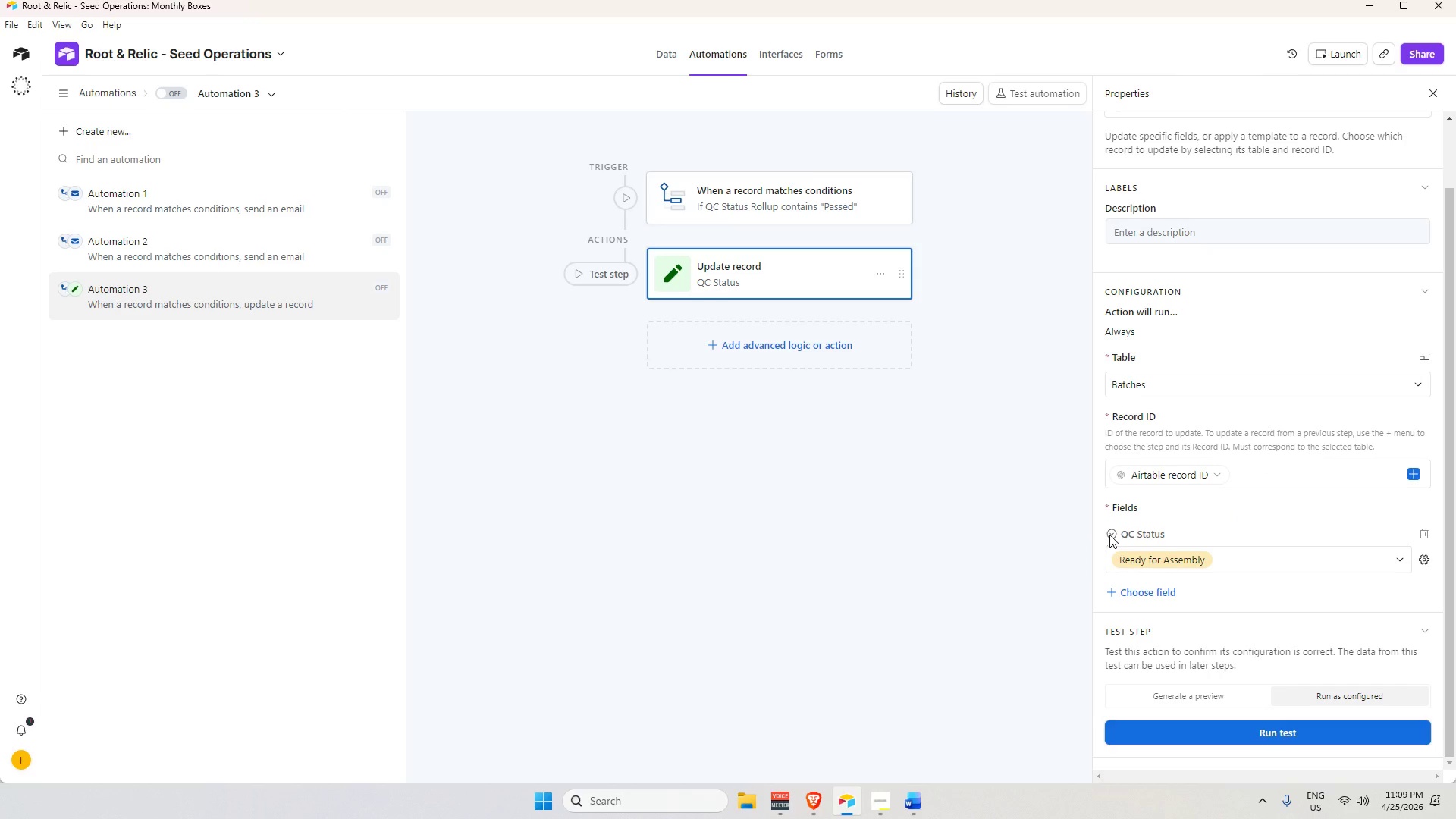 
triple_click([1109, 535])
 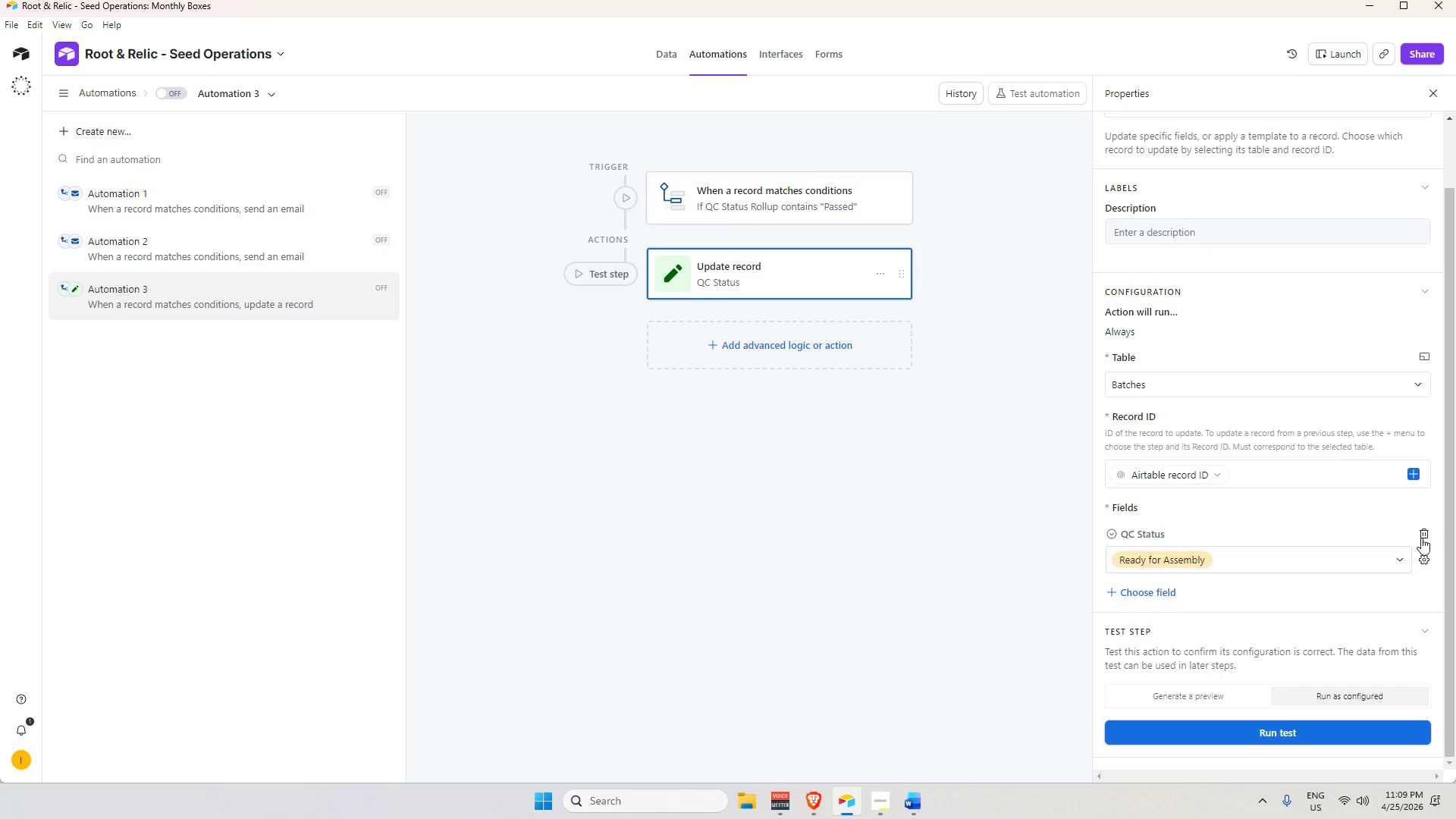 
left_click([1423, 535])
 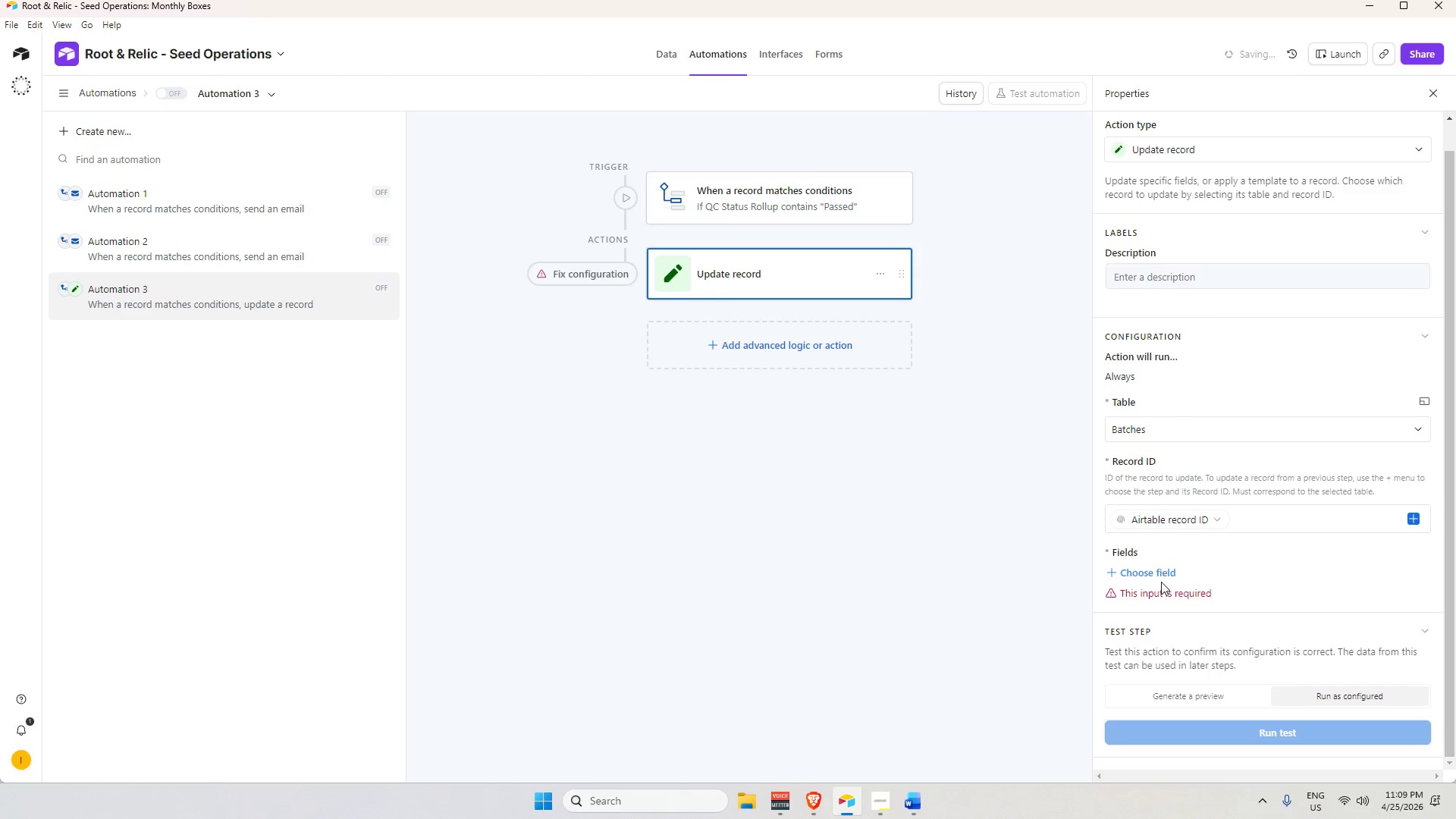 
left_click([1146, 570])
 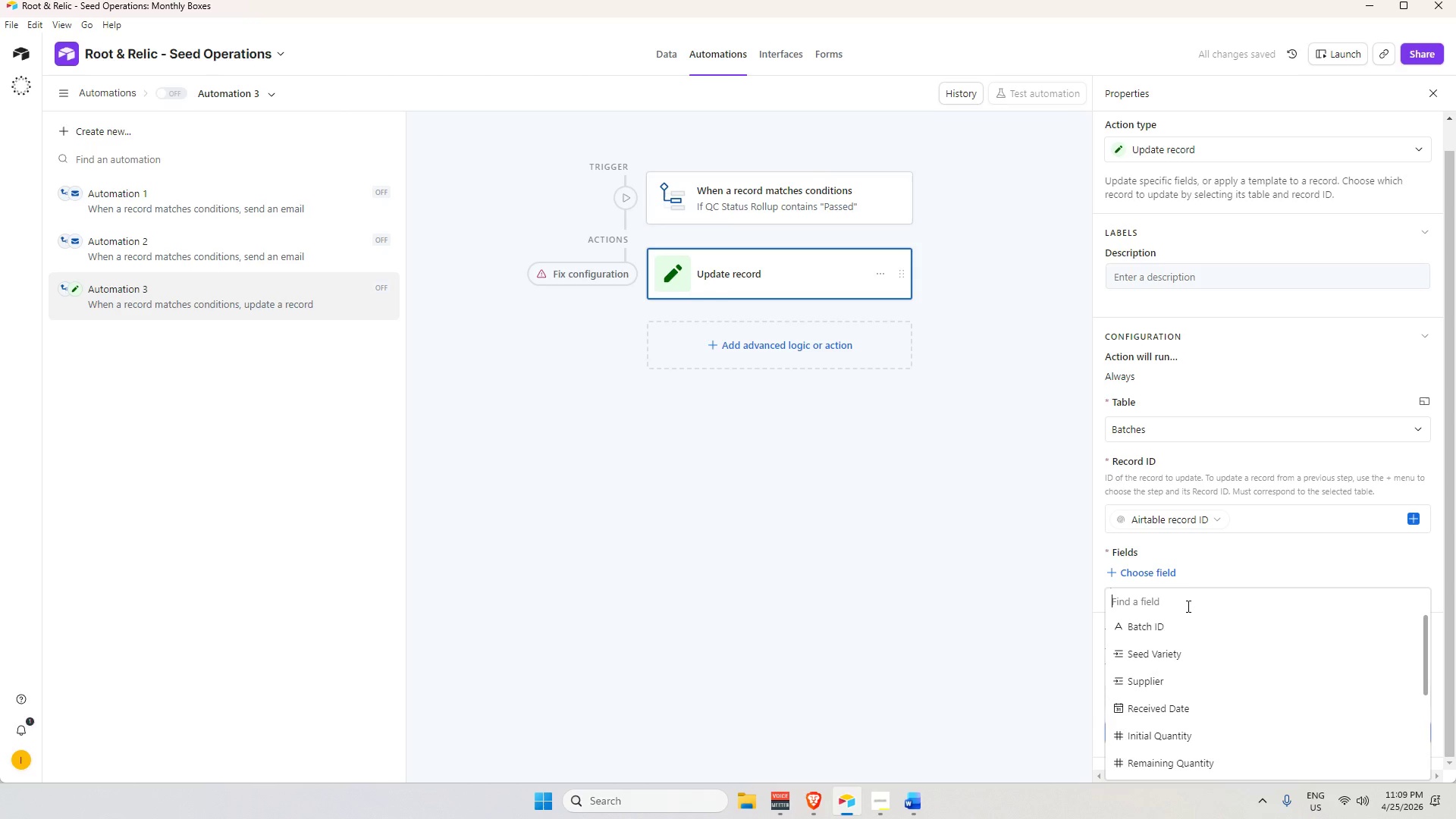 
scroll: coordinate [1219, 692], scroll_direction: down, amount: 11.0
 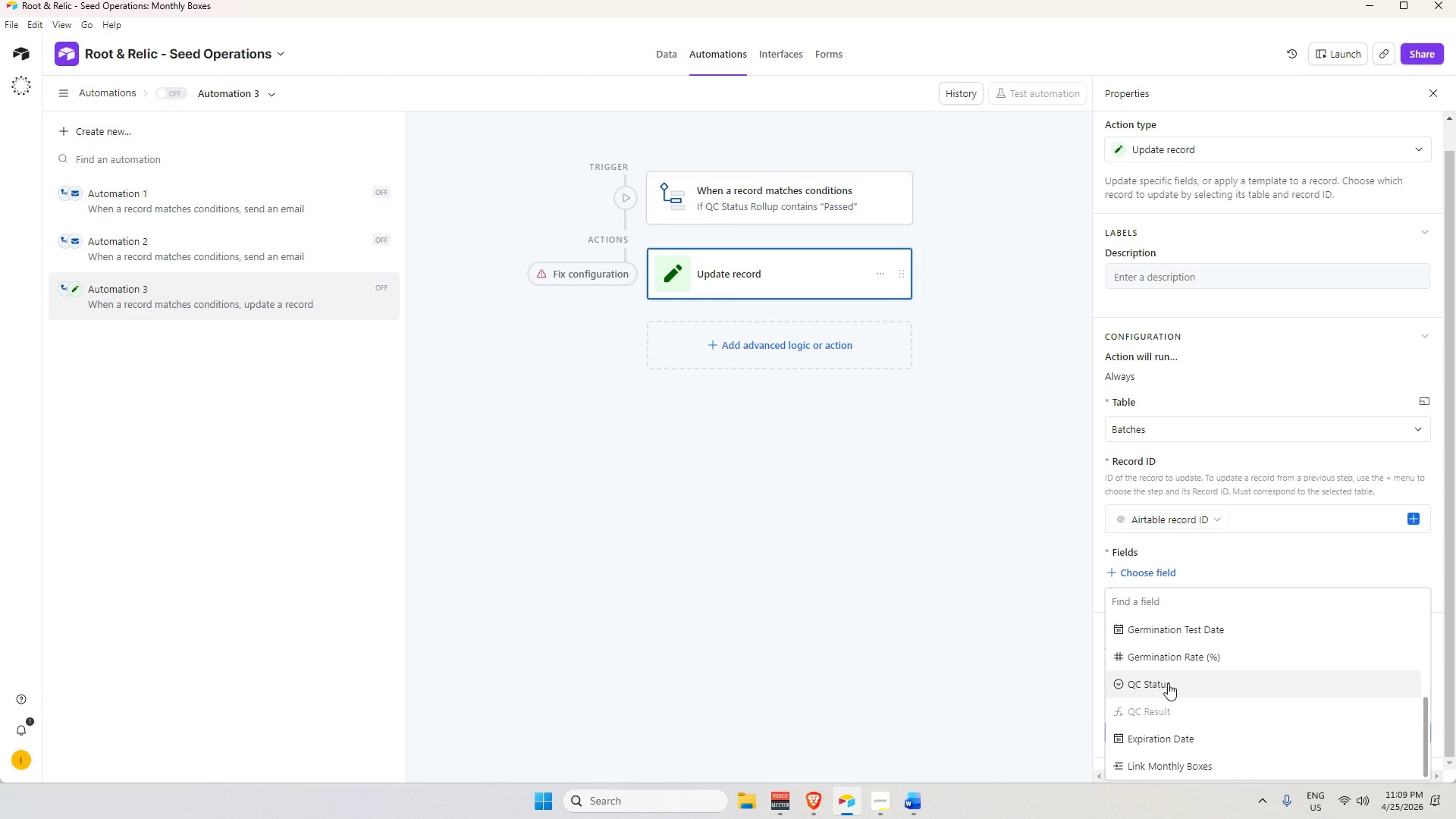 
left_click([1180, 708])
 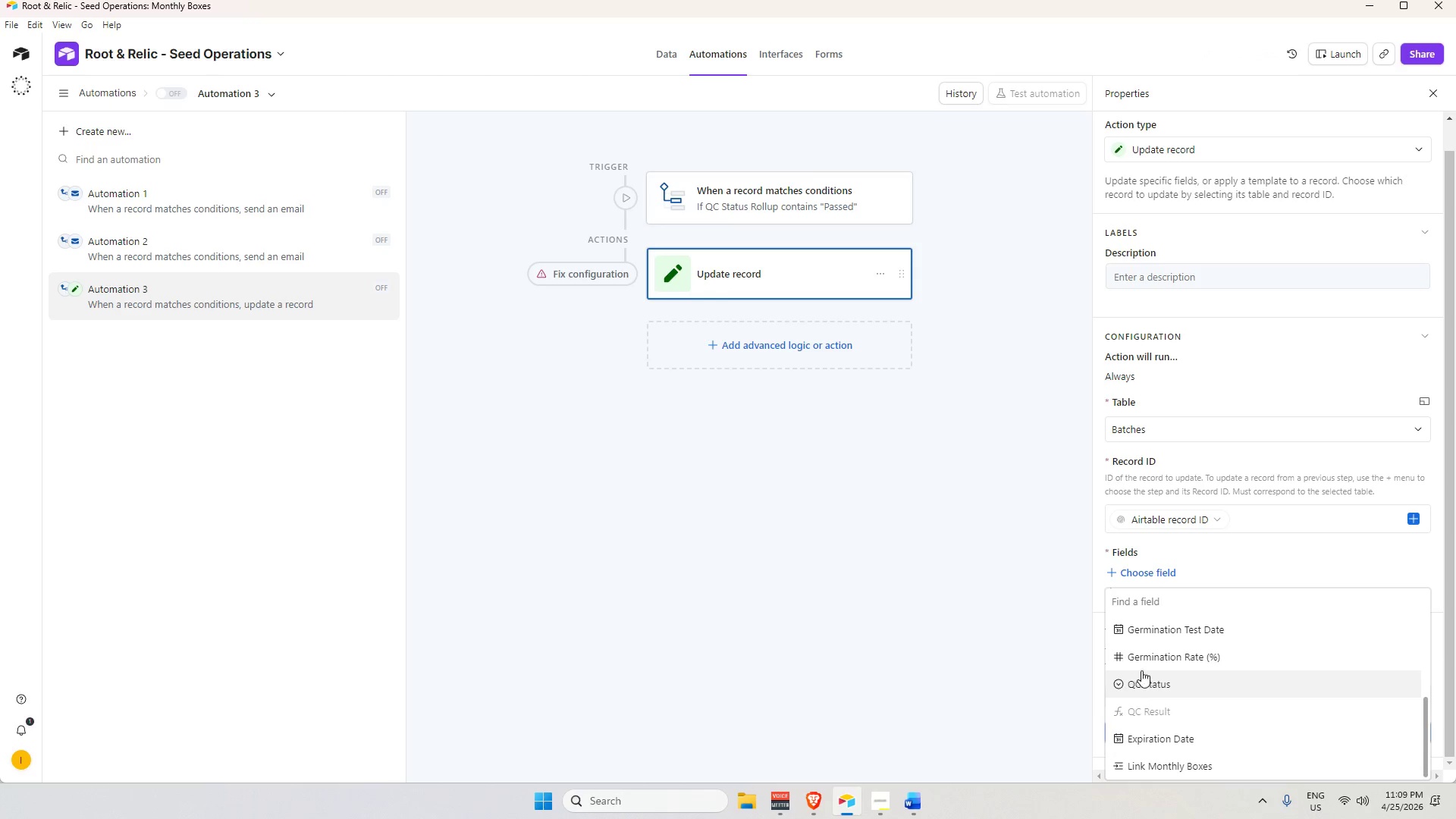 
mouse_move([1142, 689])
 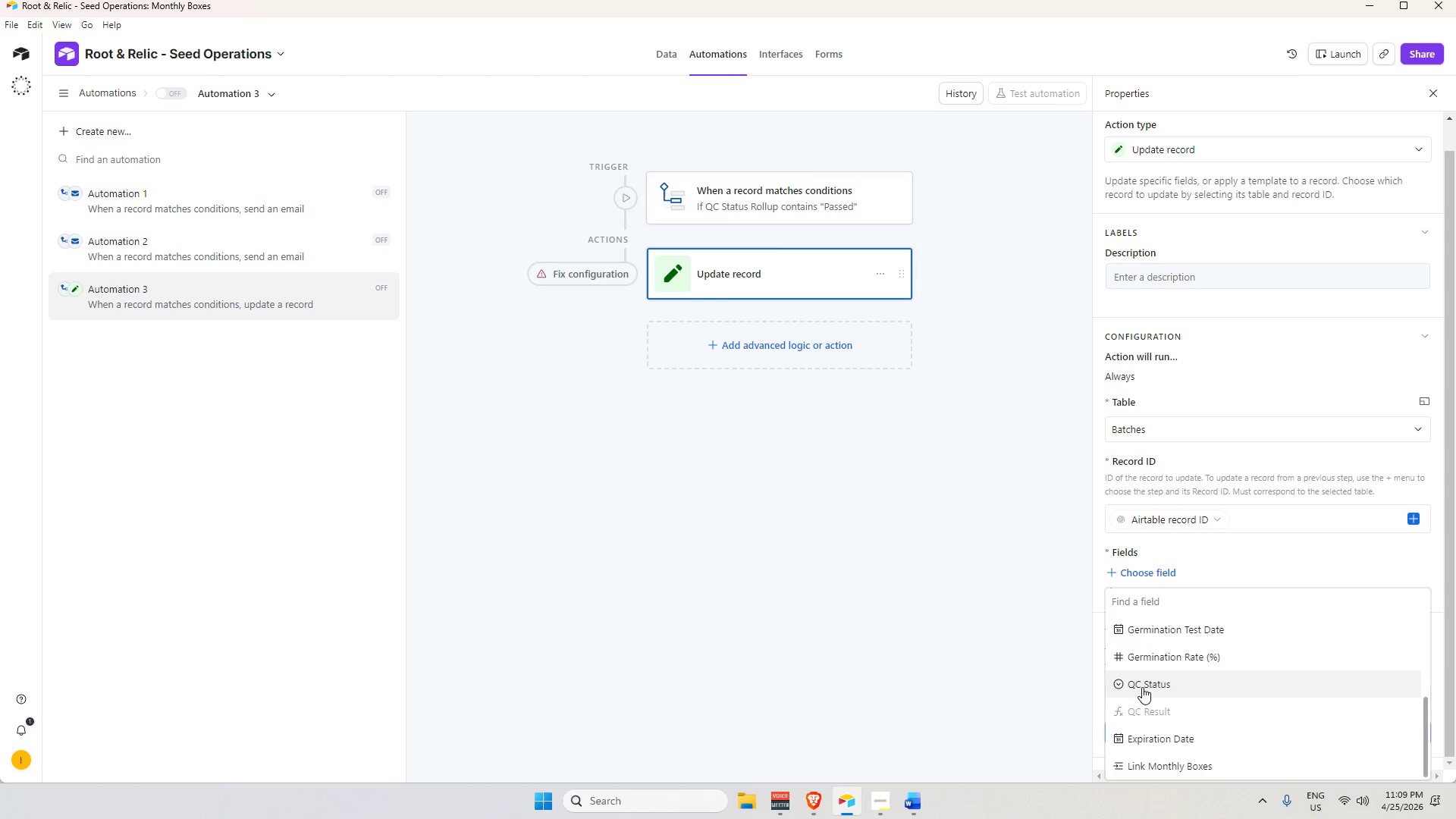 
left_click([1142, 687])
 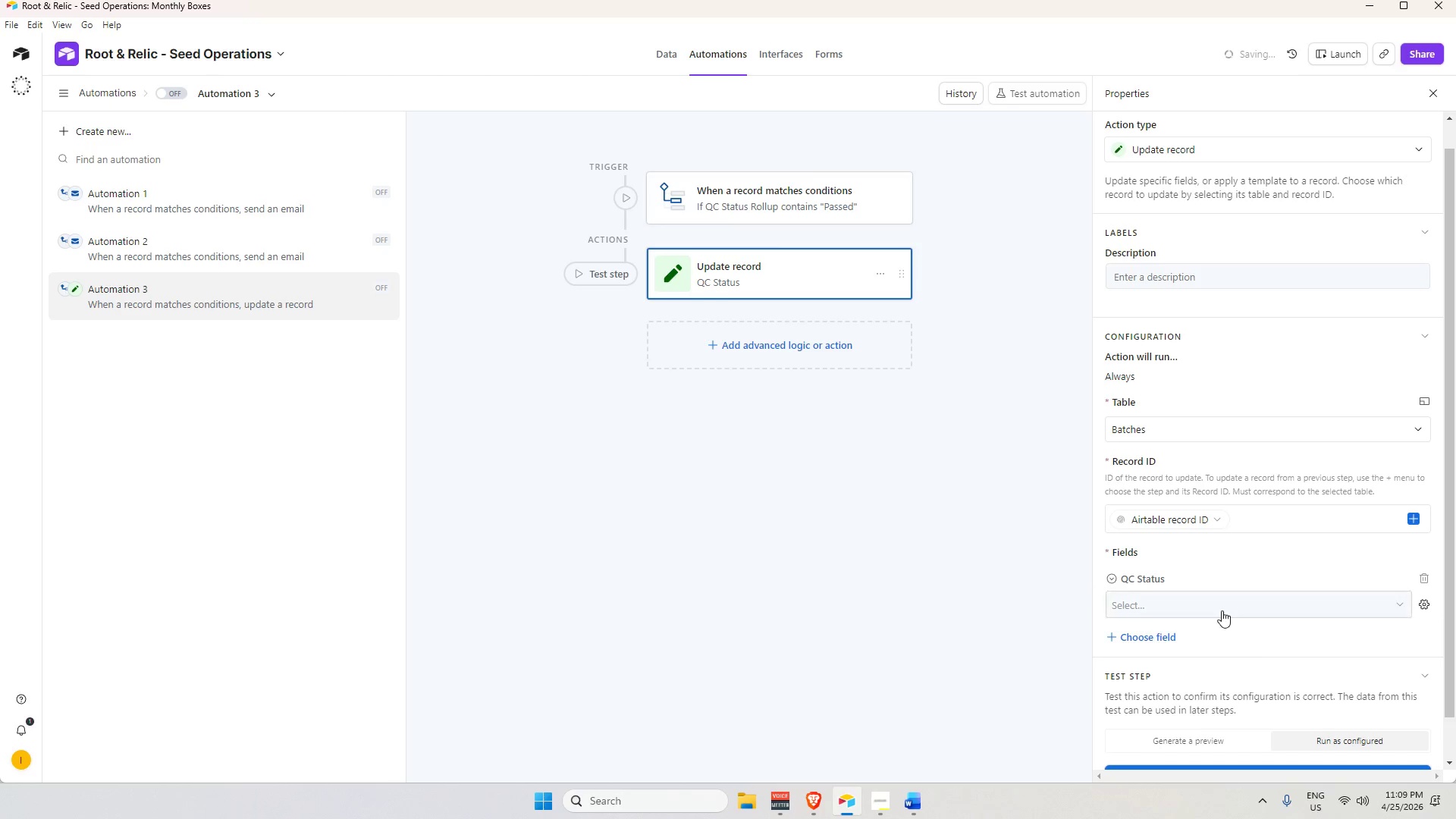 
left_click([1215, 607])
 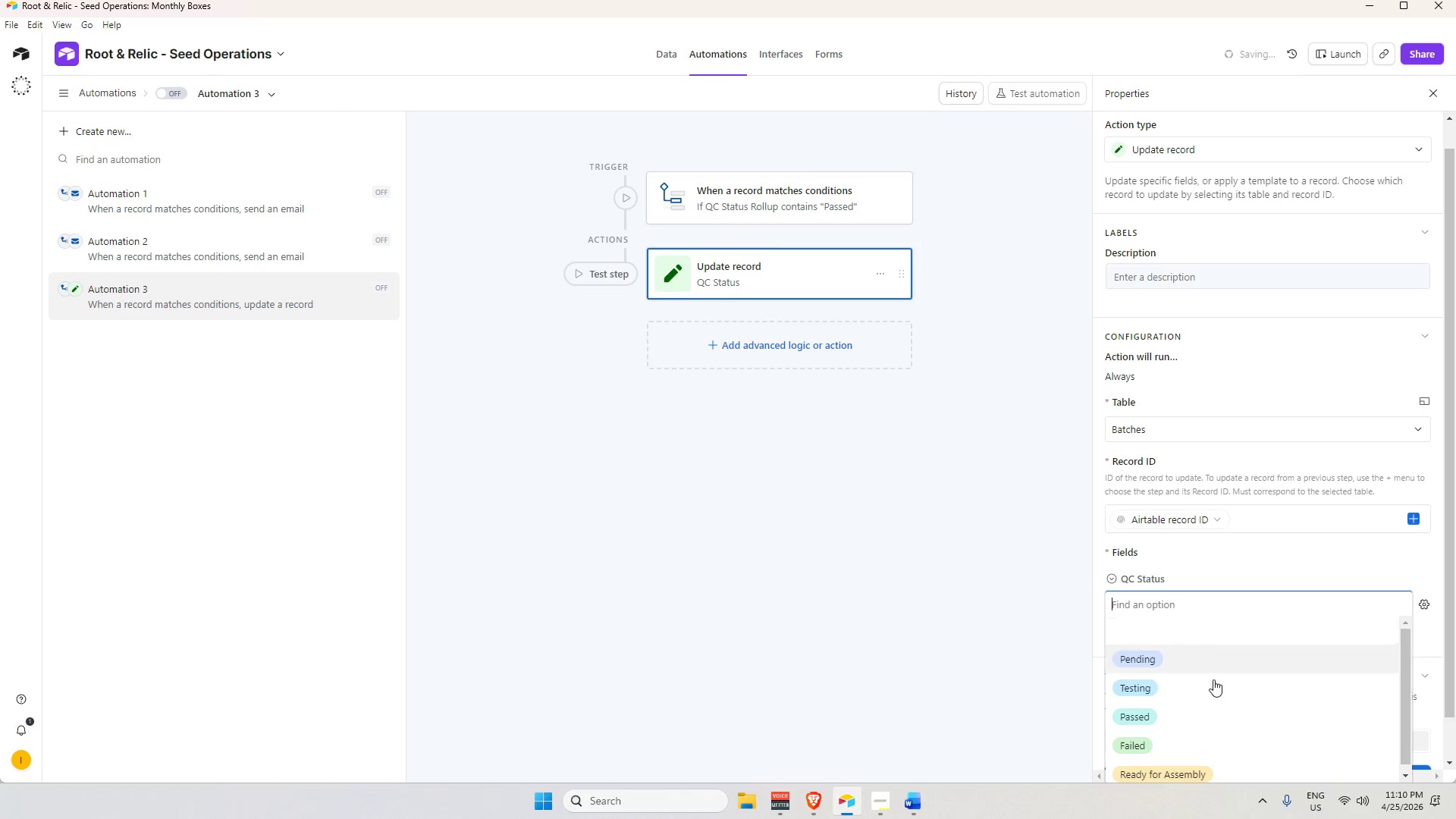 
scroll: coordinate [1213, 711], scroll_direction: down, amount: 3.0
 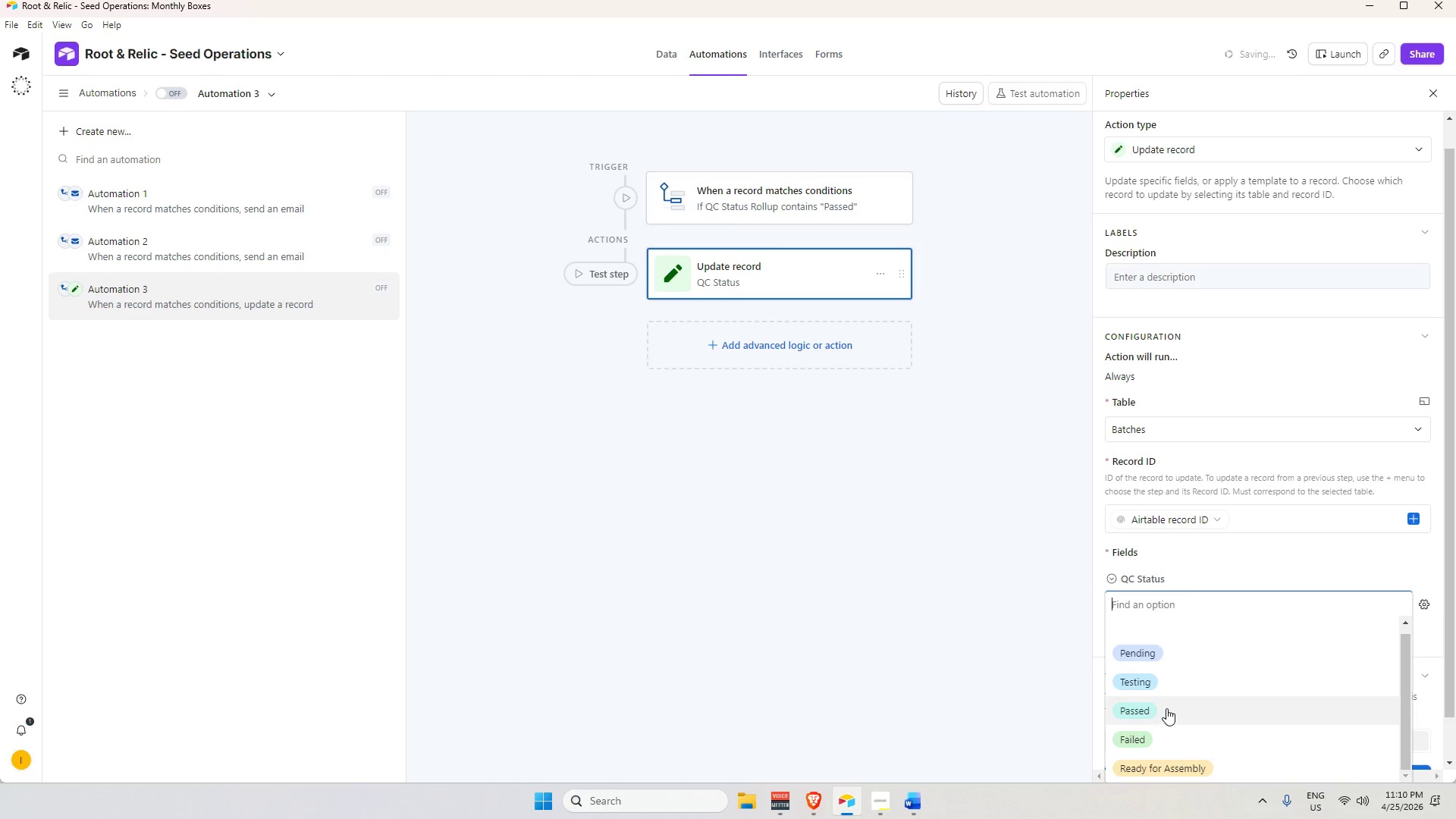 
left_click([1166, 708])
 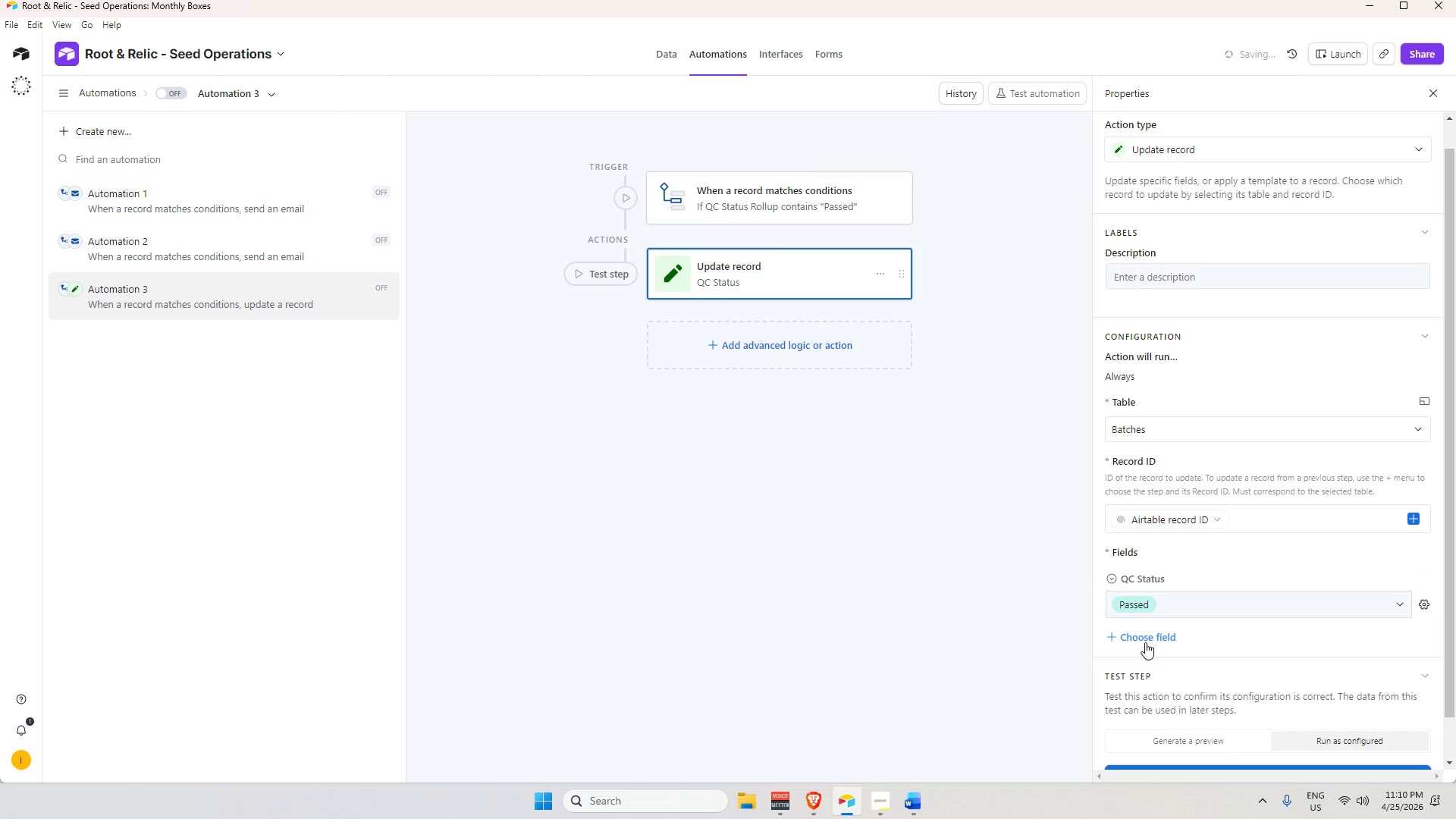 
left_click([1162, 607])
 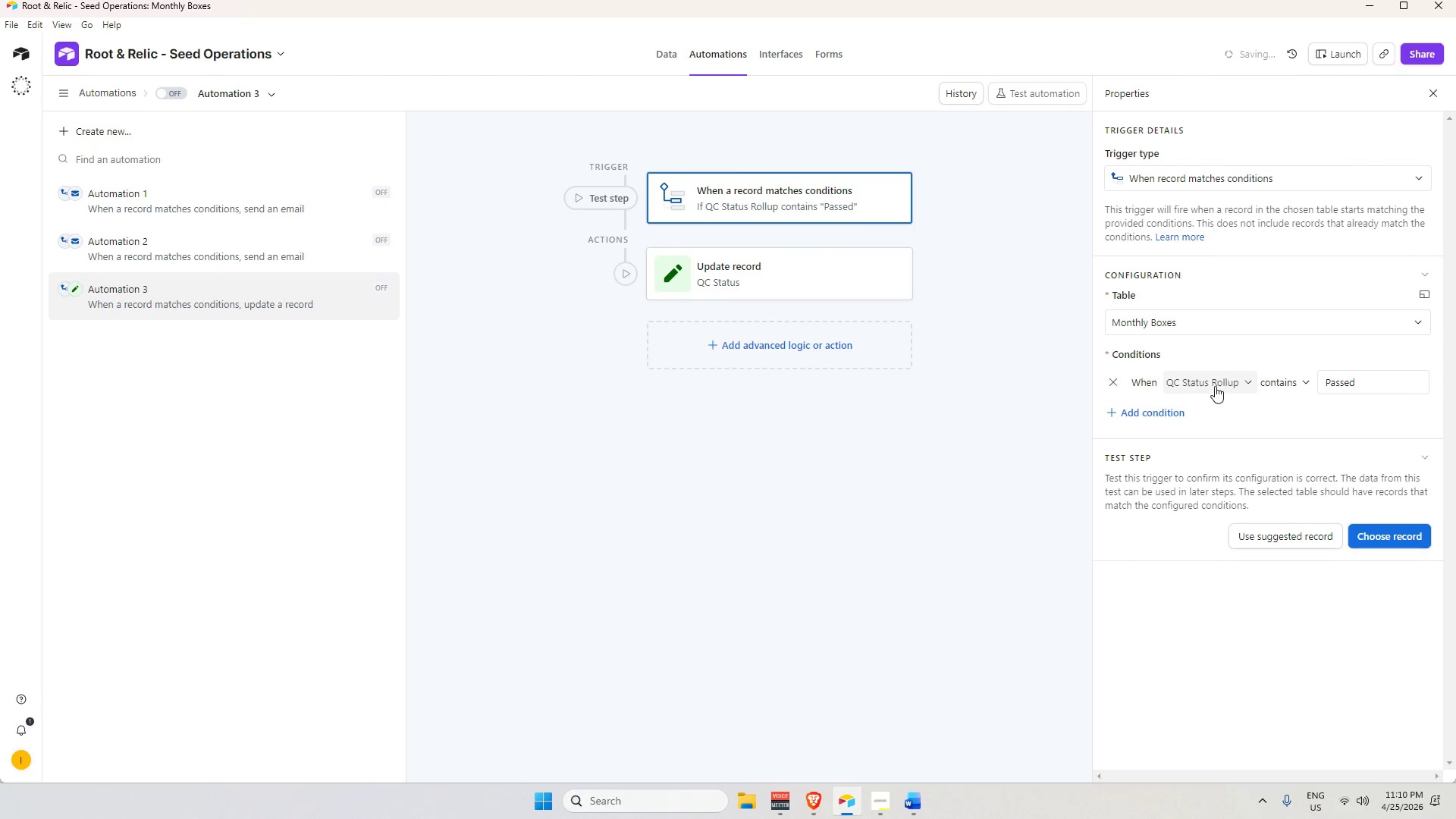 
wait(6.06)
 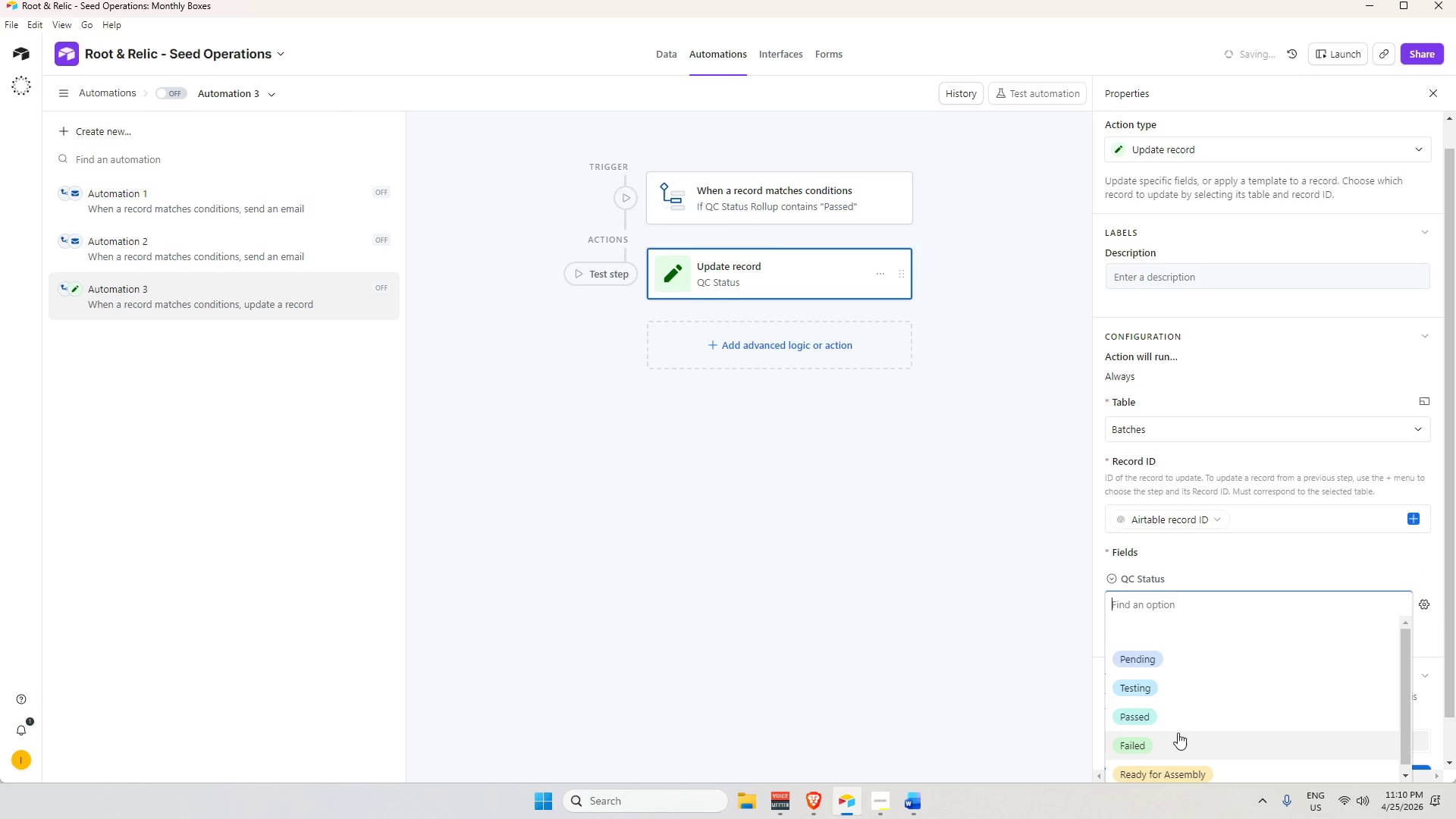 
scroll: coordinate [1222, 515], scroll_direction: none, amount: 0.0
 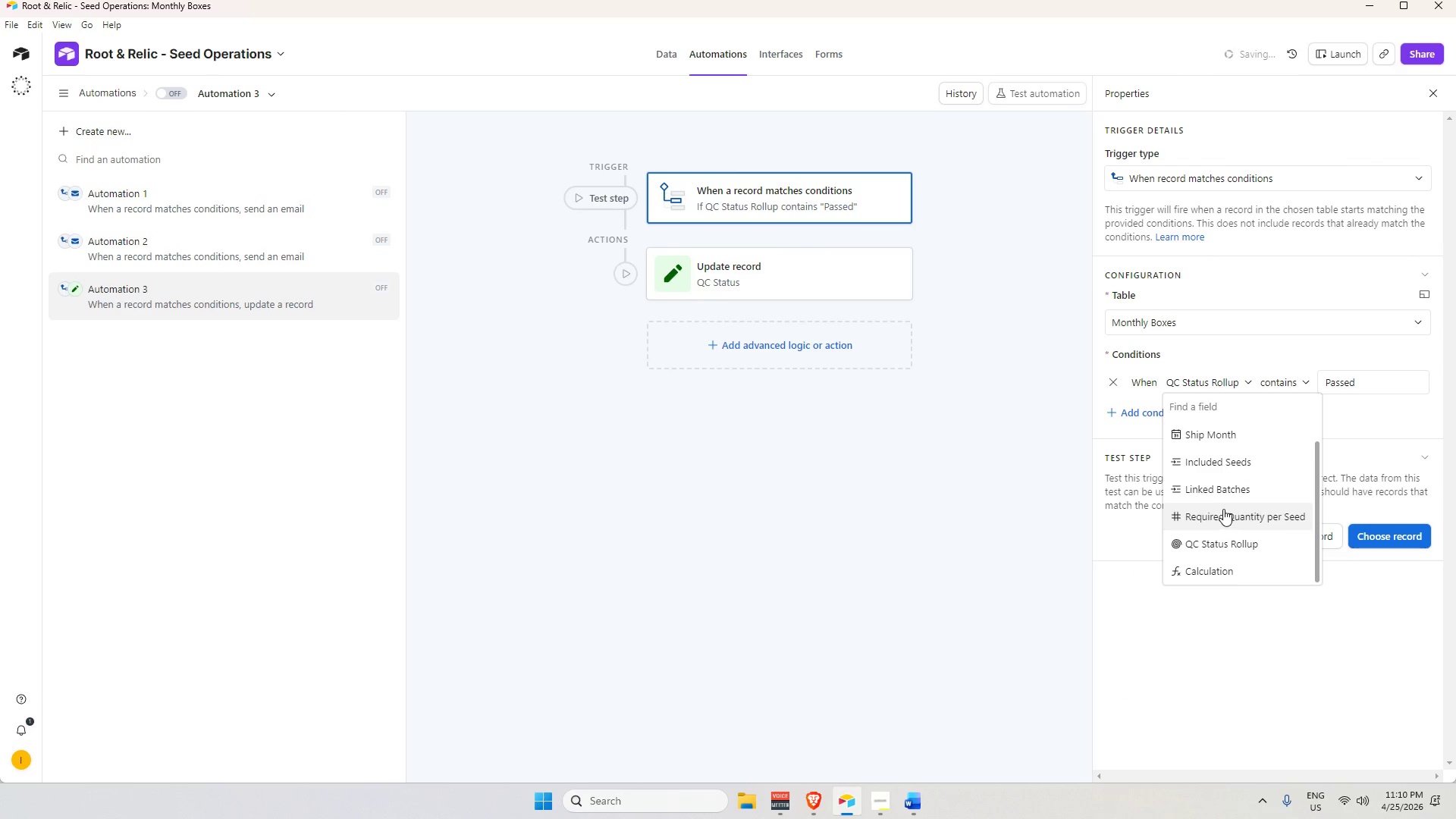 
scroll: coordinate [1225, 509], scroll_direction: down, amount: 3.0
 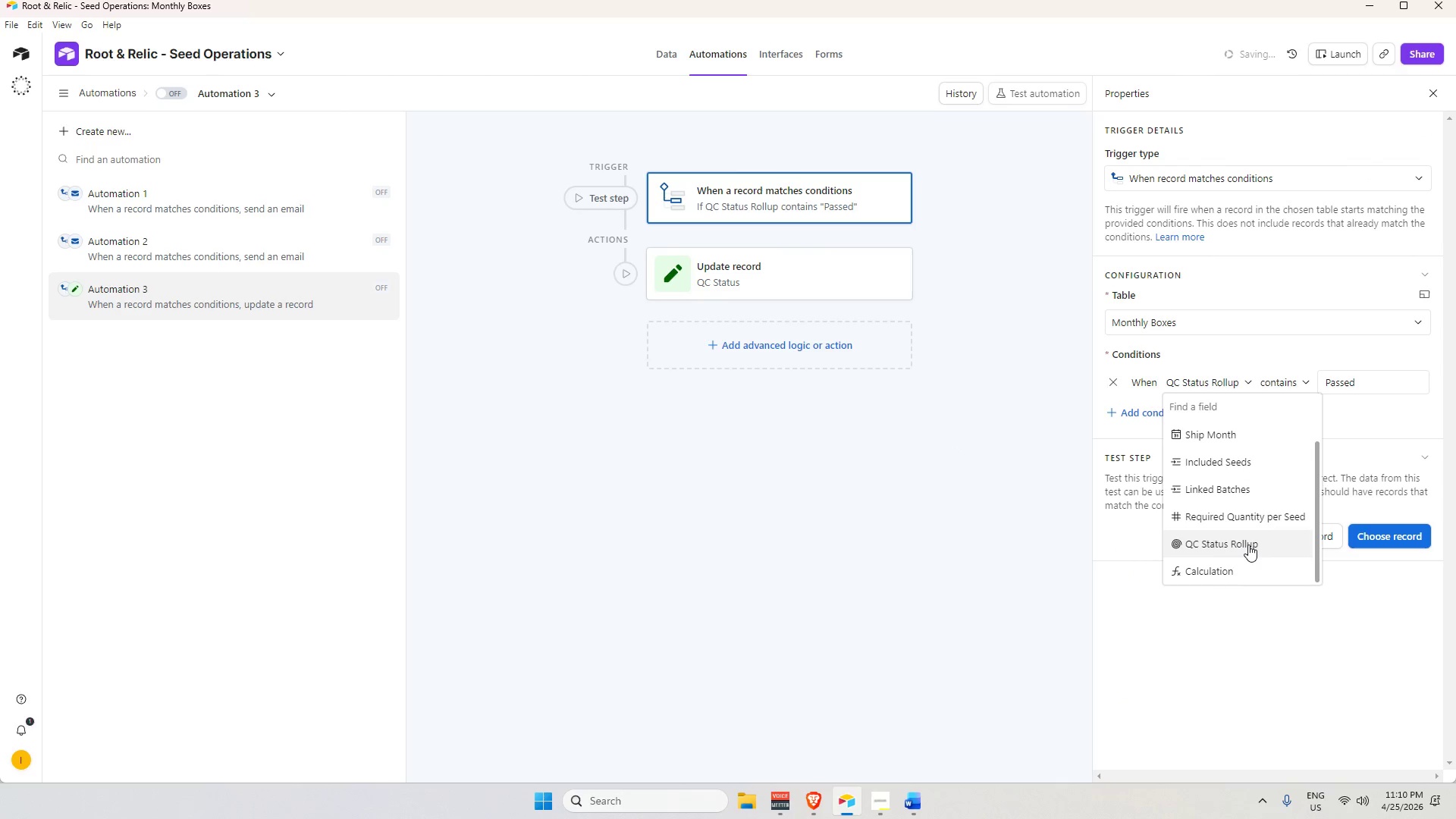 
left_click([1248, 544])
 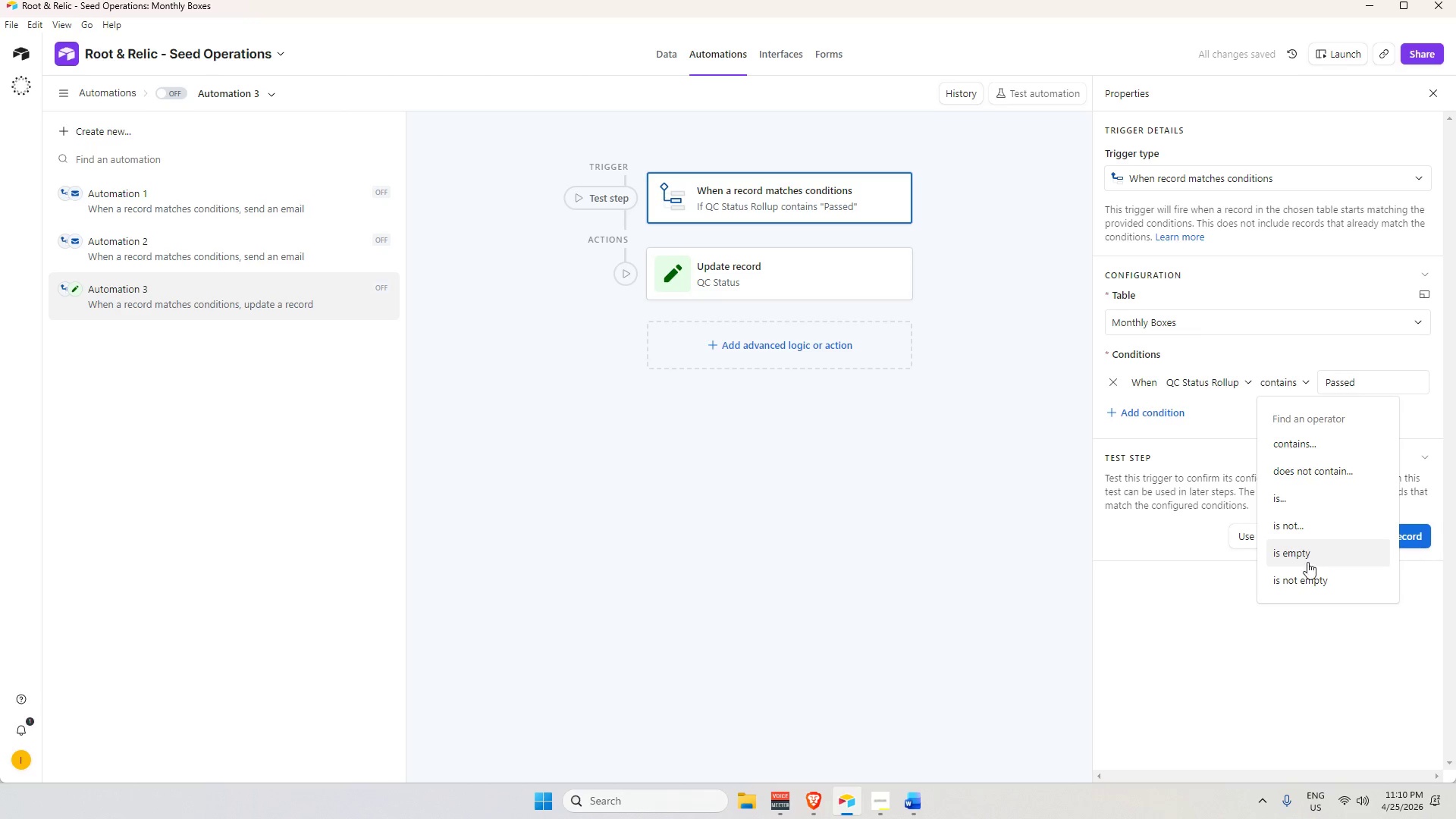 
left_click([1300, 497])
 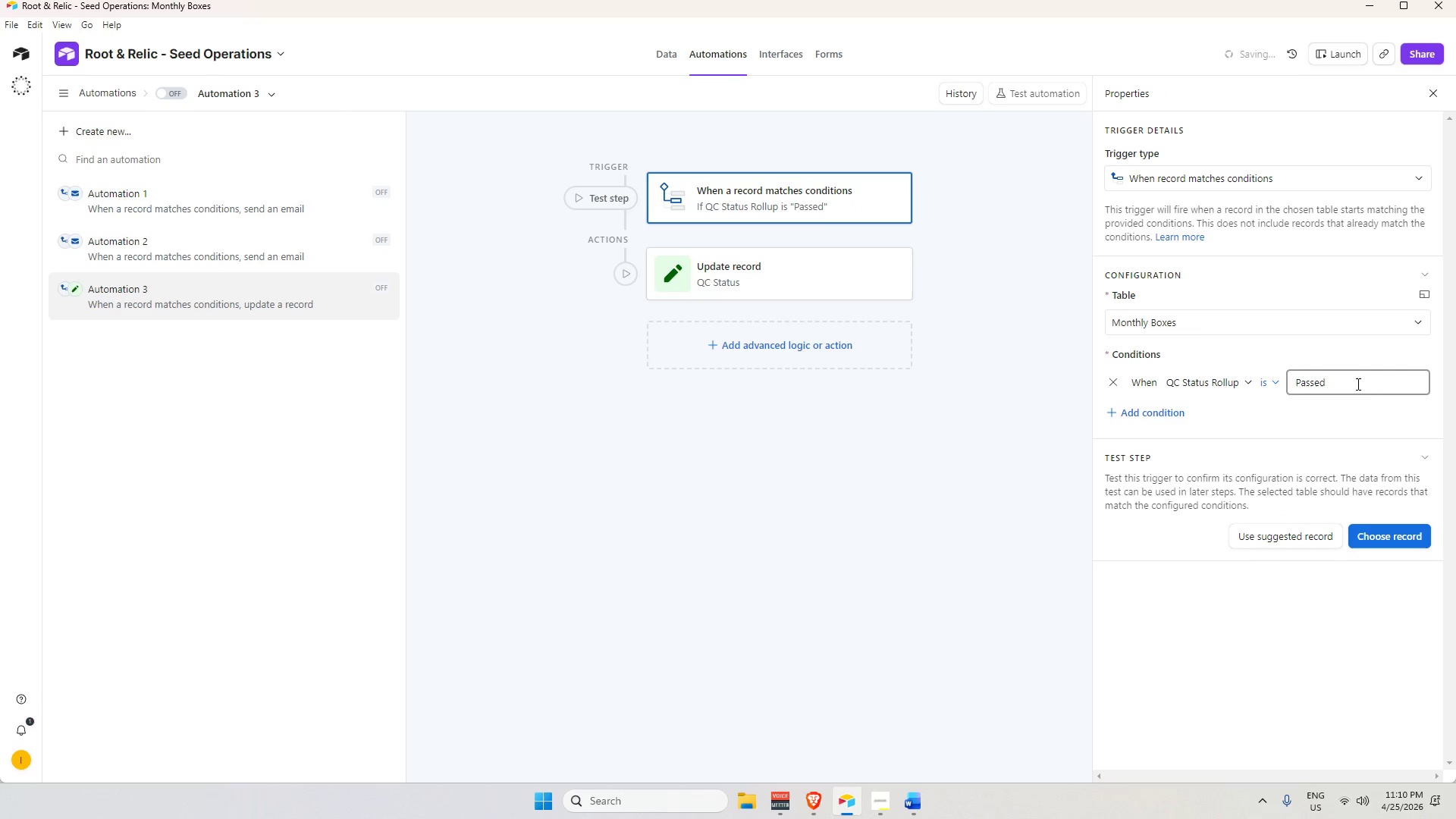 
left_click([1354, 383])
 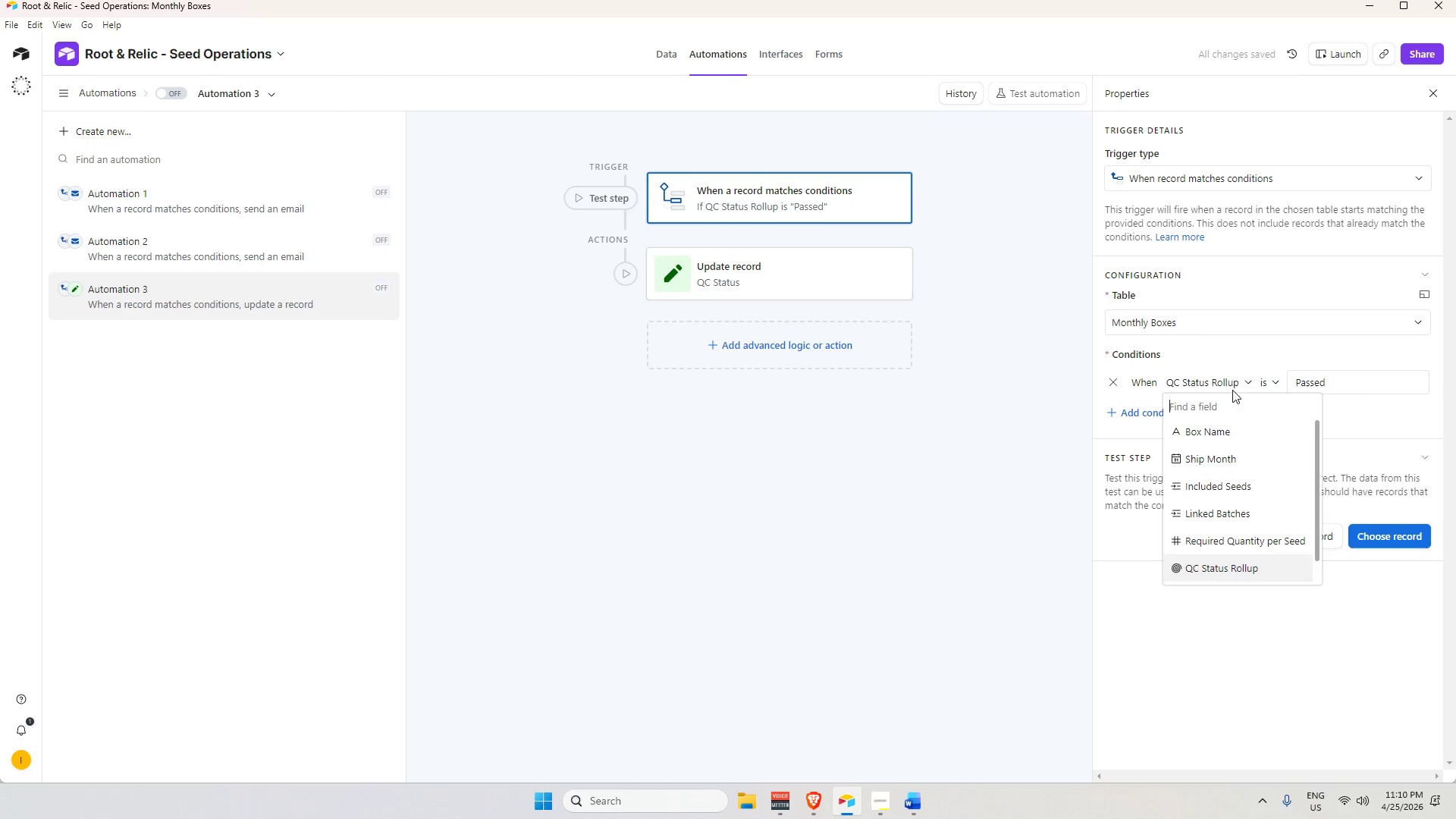 
scroll: coordinate [1242, 494], scroll_direction: down, amount: 5.0
 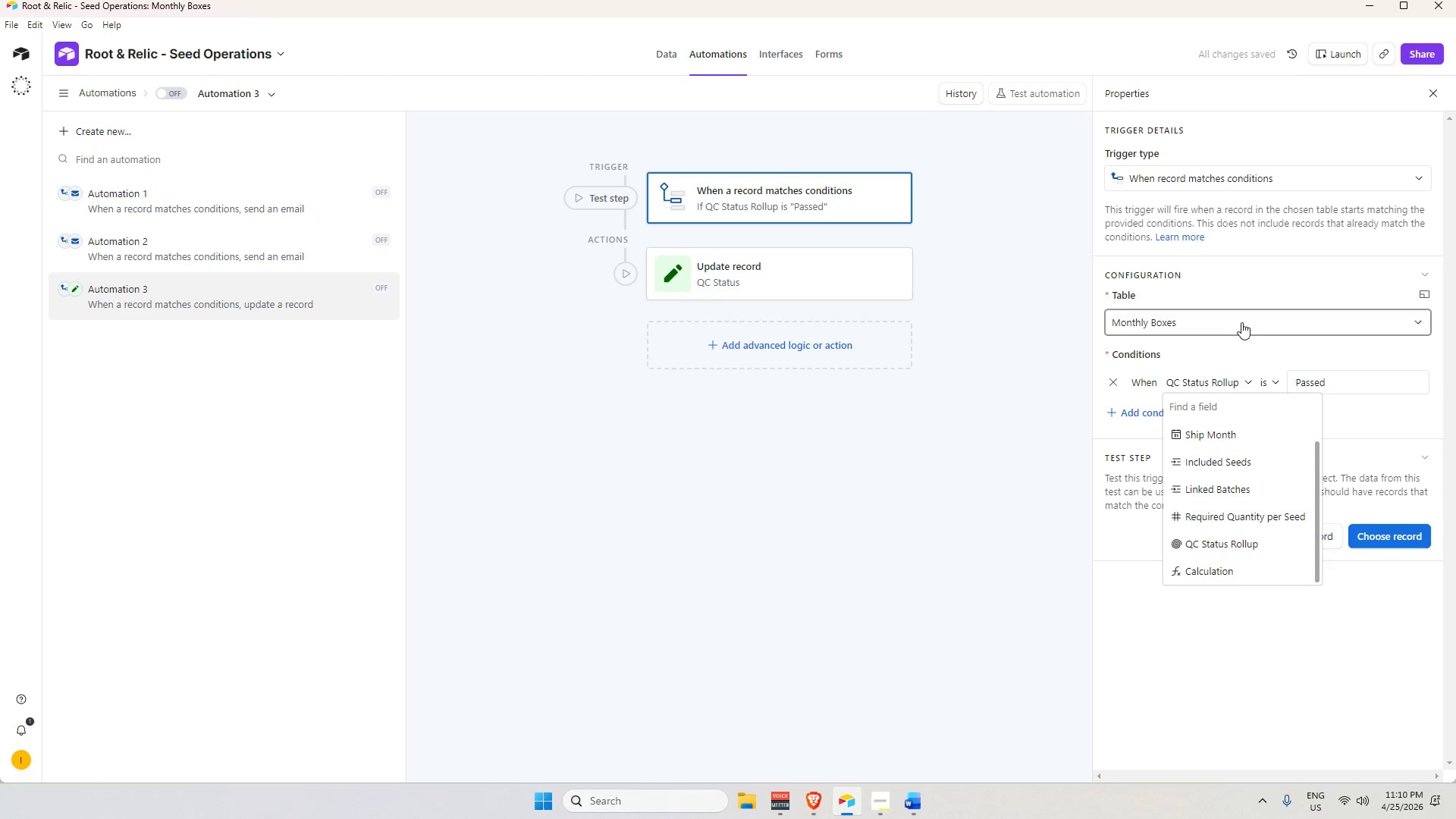 
left_click([1241, 319])
 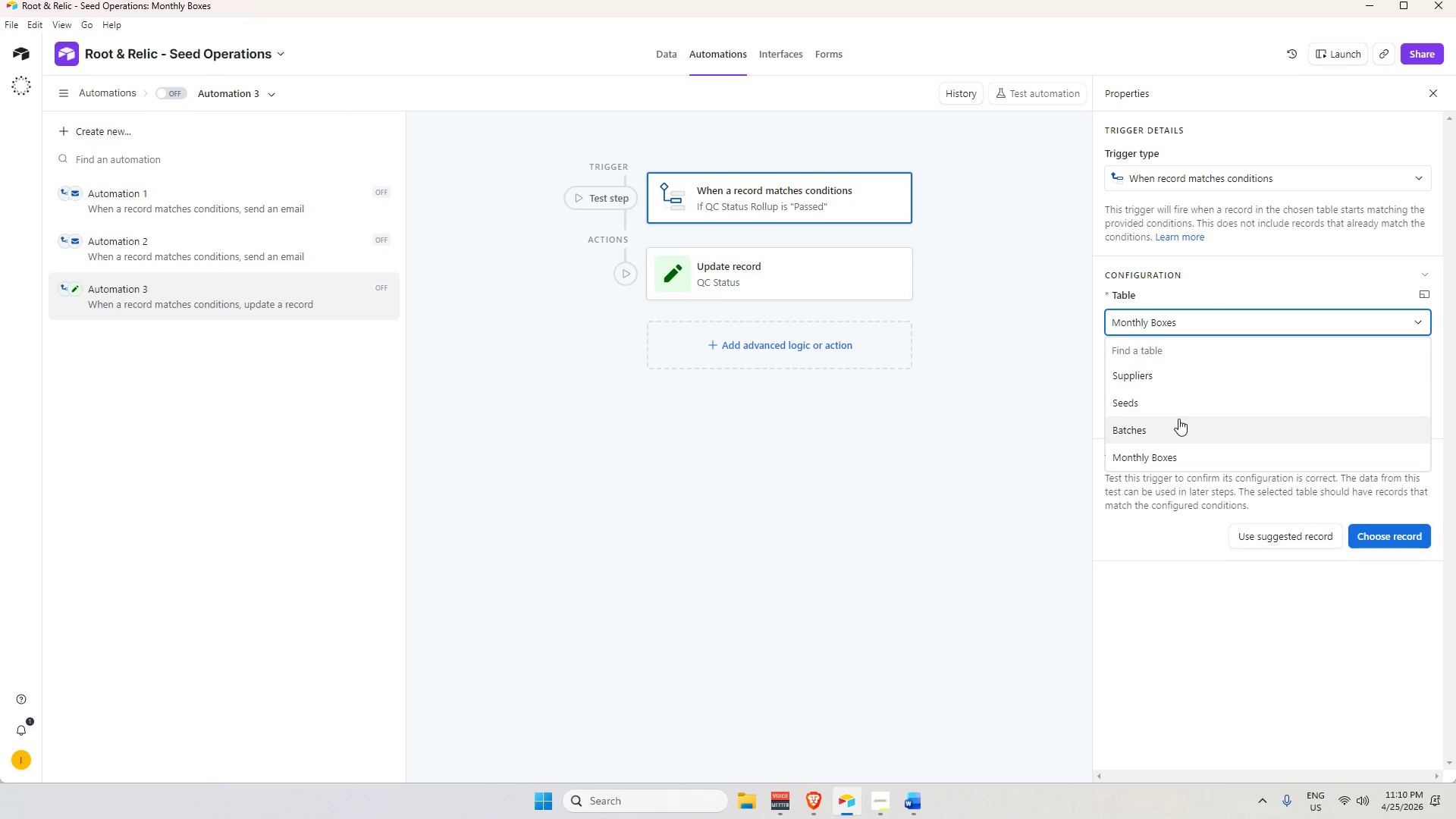 
left_click([1173, 425])
 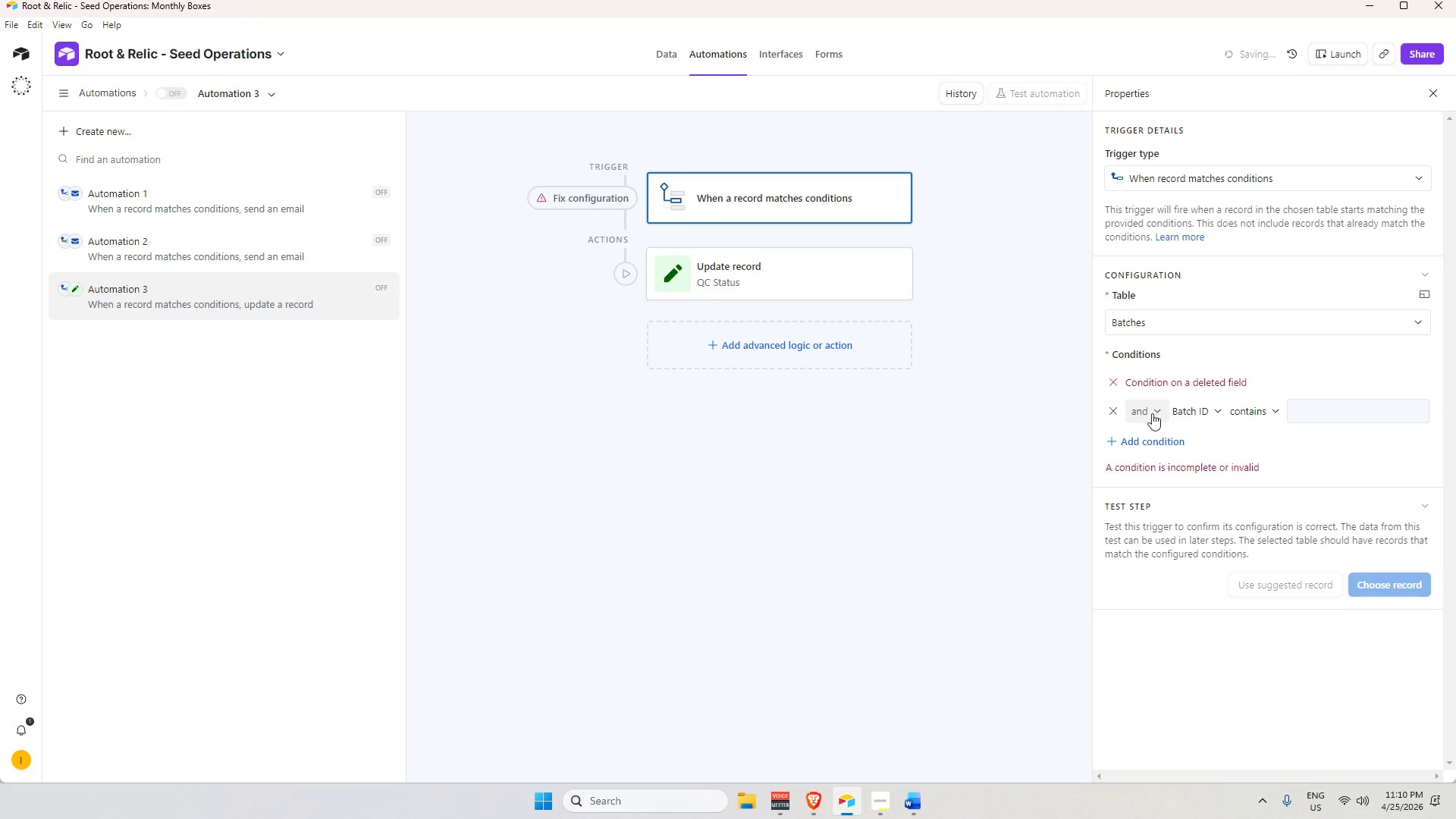 
left_click([1117, 384])
 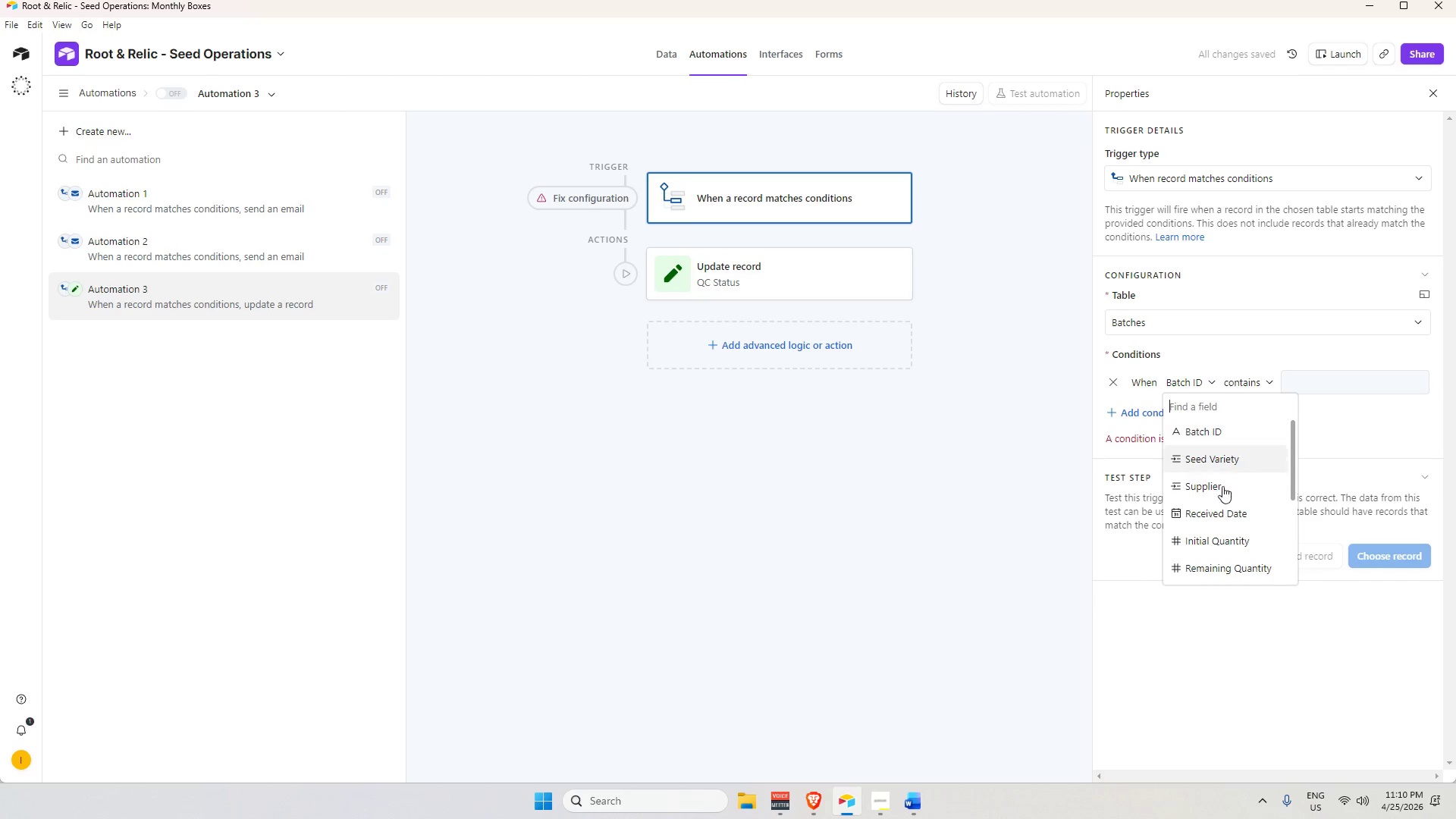 
scroll: coordinate [1215, 536], scroll_direction: down, amount: 6.0
 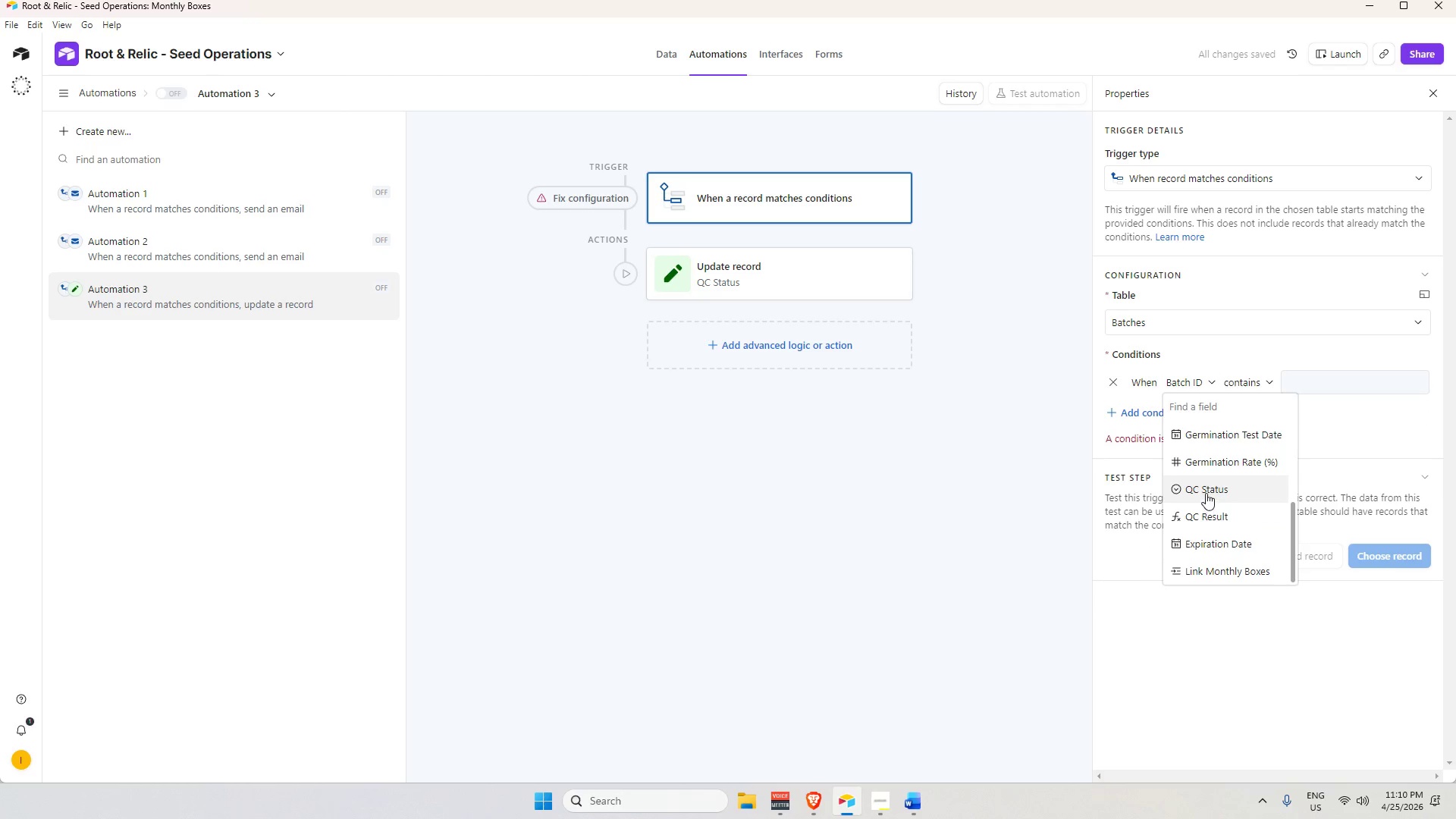 
left_click([1206, 490])
 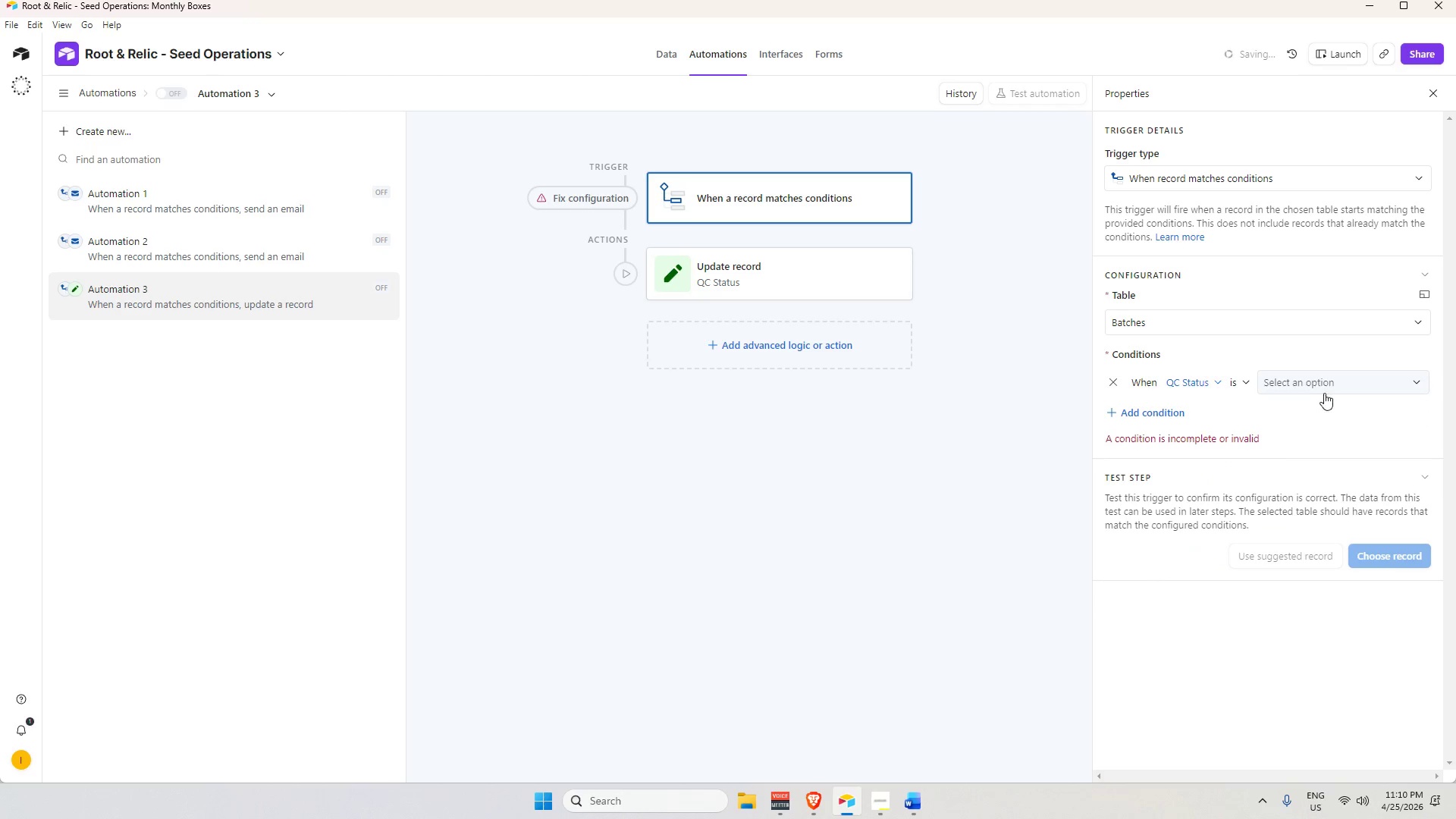 
left_click([1325, 392])
 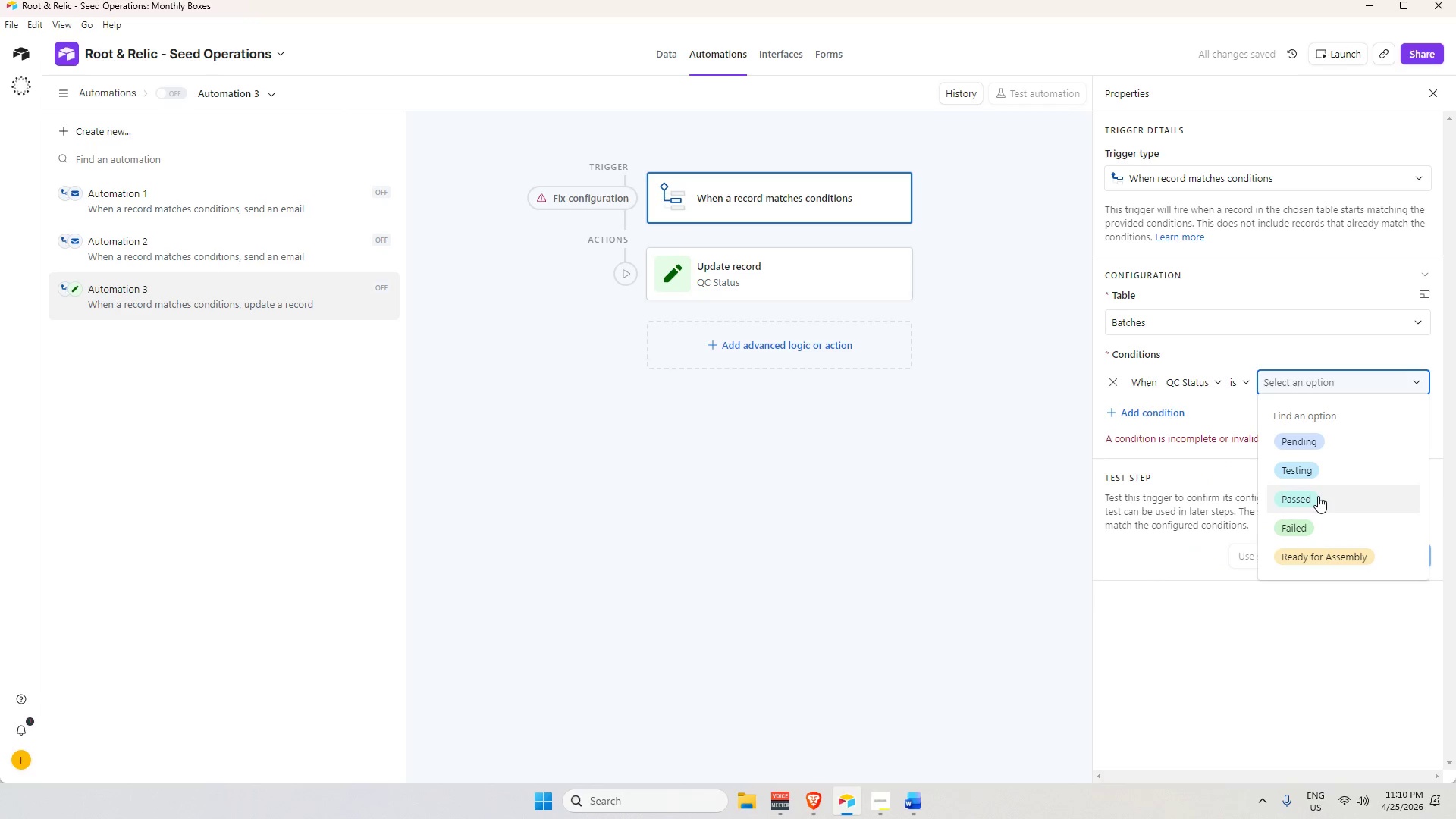 
left_click([1317, 495])
 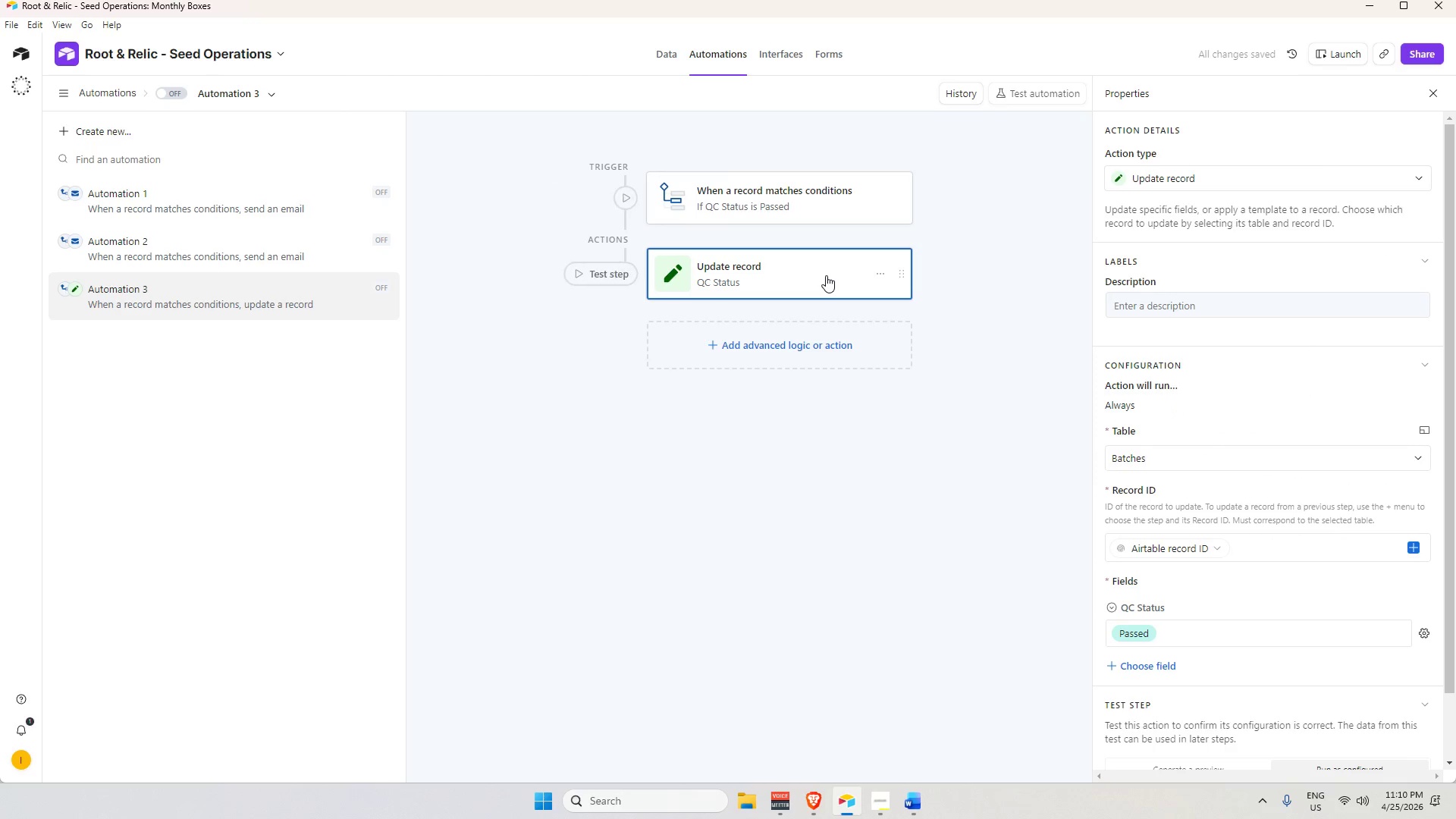 
scroll: coordinate [1235, 584], scroll_direction: down, amount: 3.0
 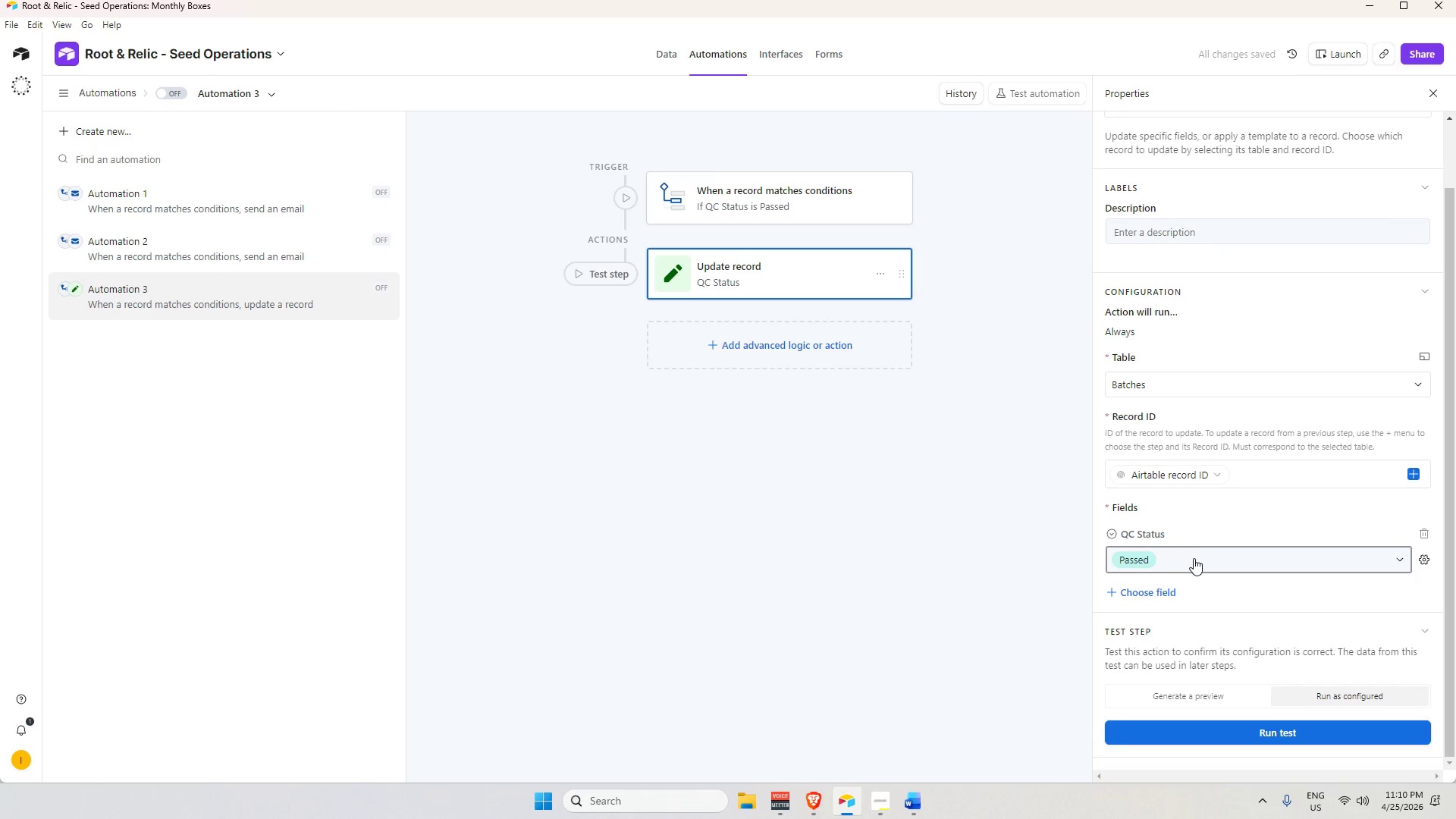 
left_click([1194, 558])
 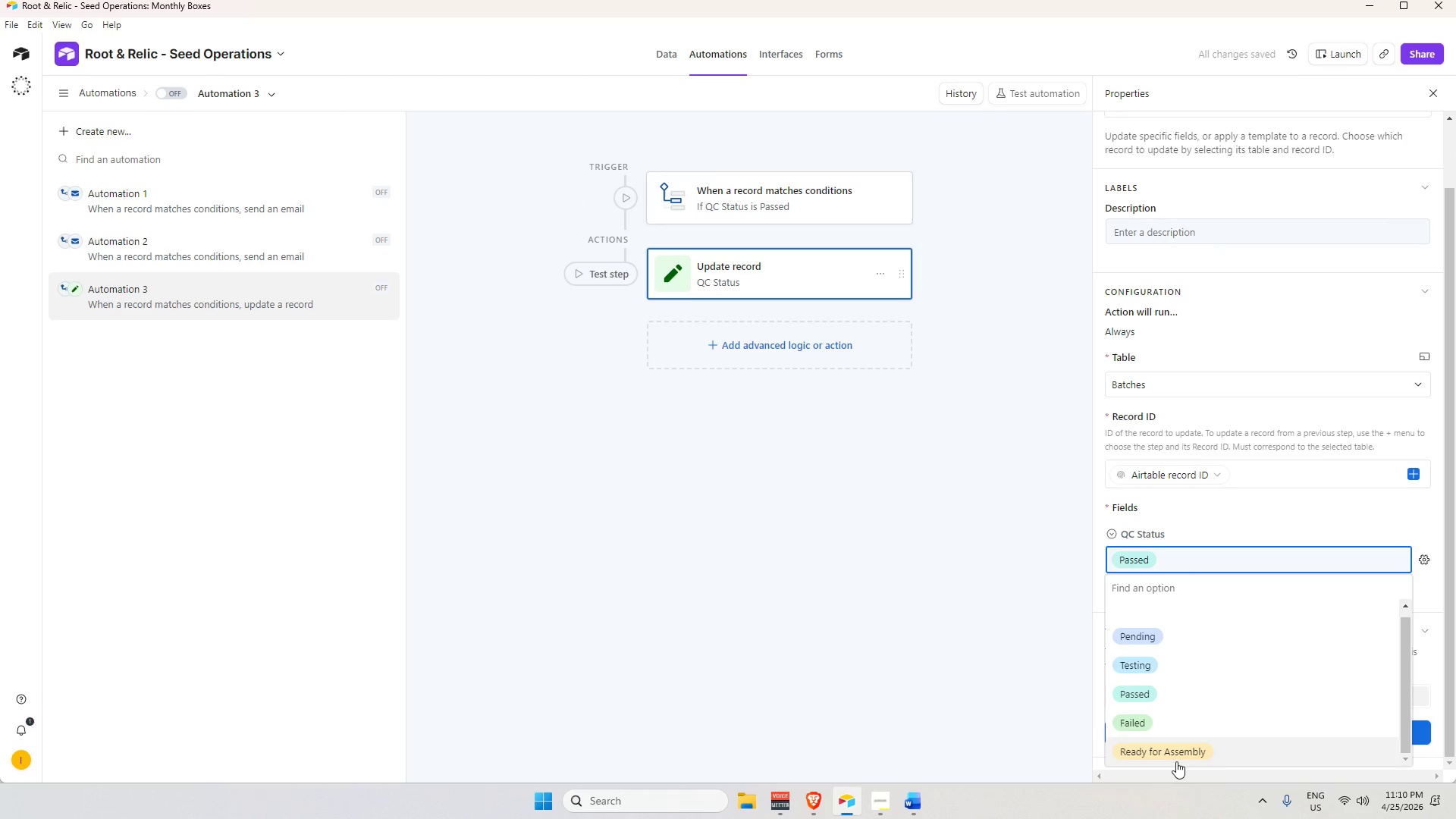 
left_click([1172, 758])
 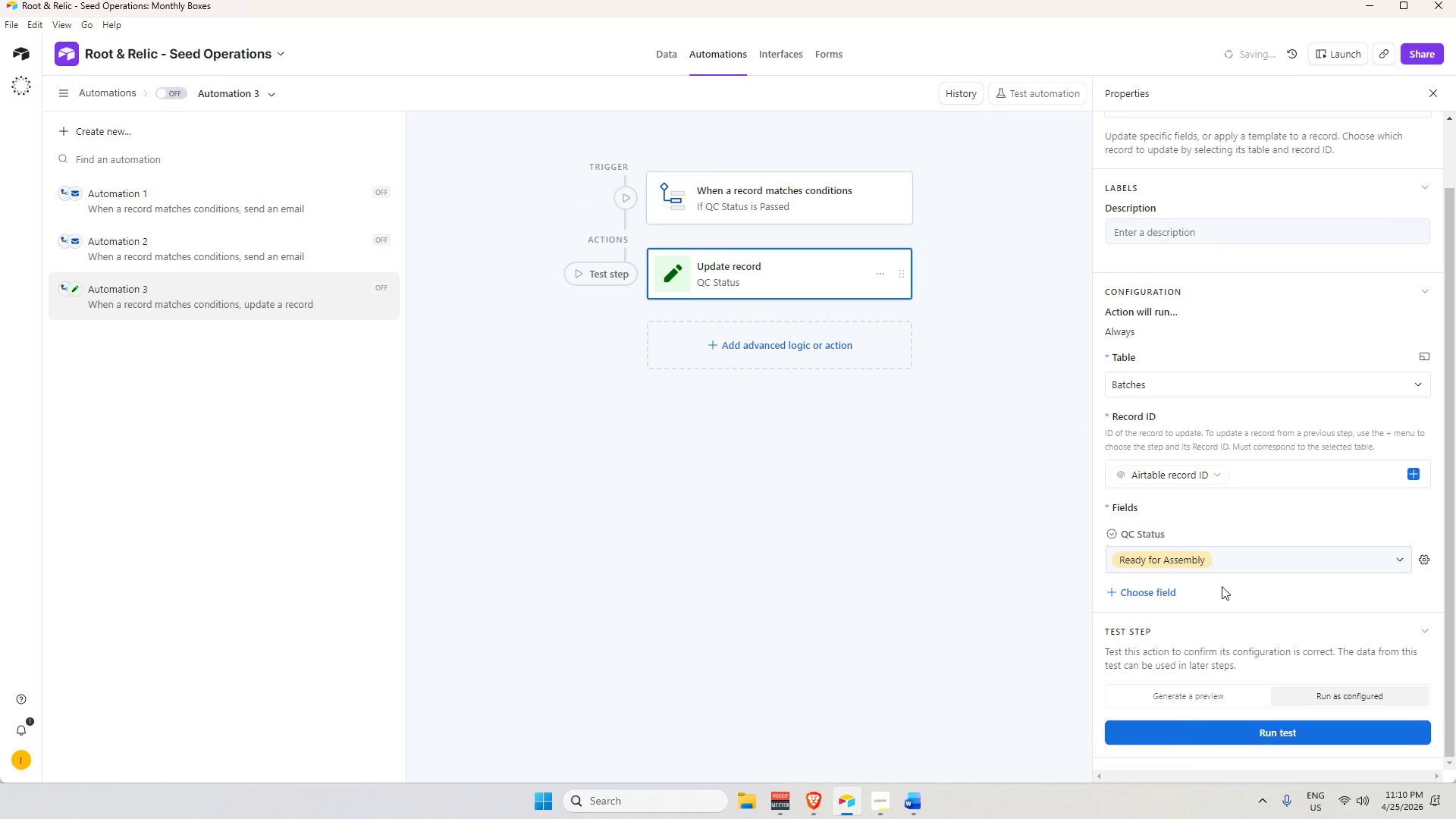 
scroll: coordinate [1231, 590], scroll_direction: down, amount: 3.0
 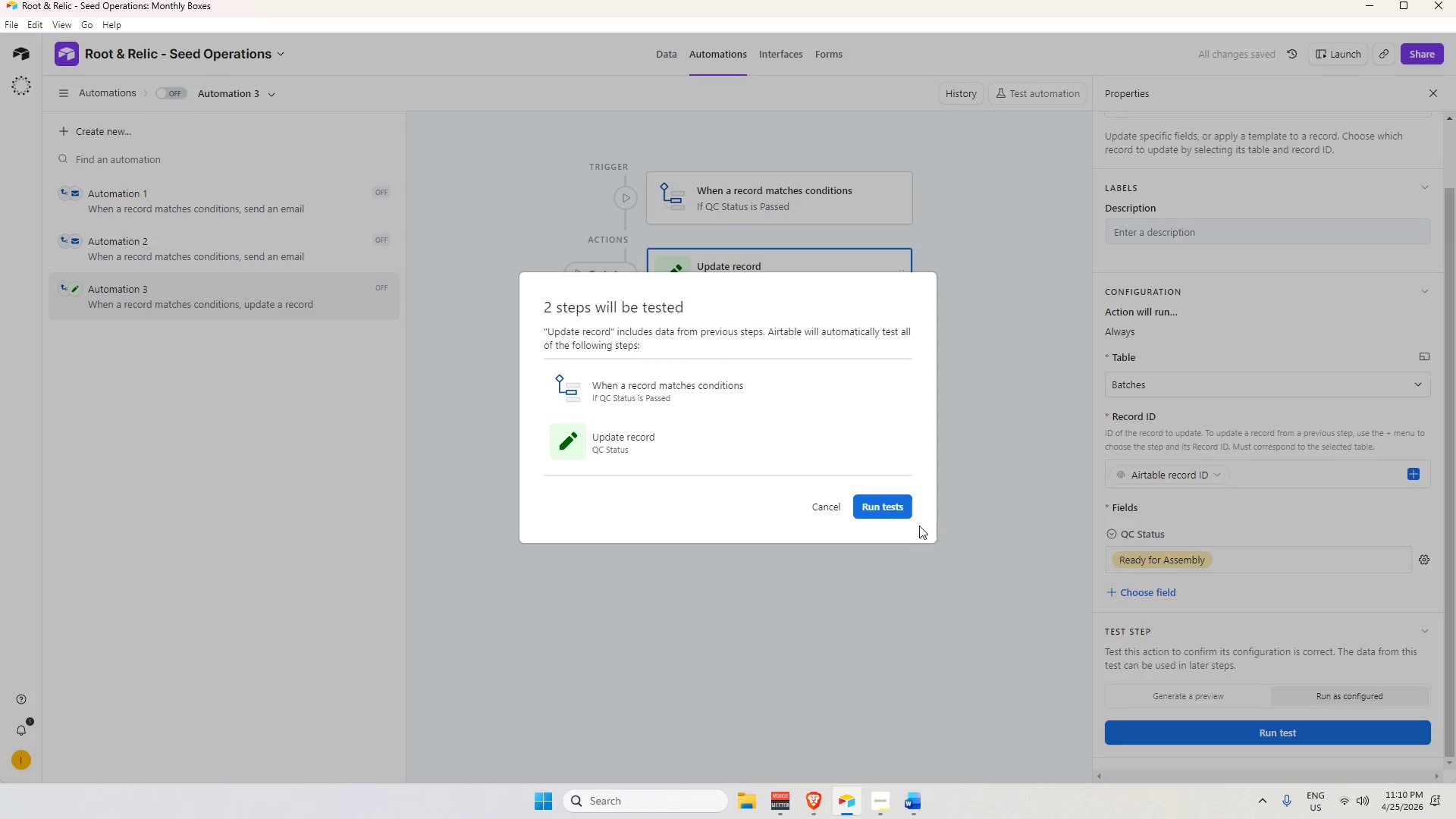 
left_click([902, 511])
 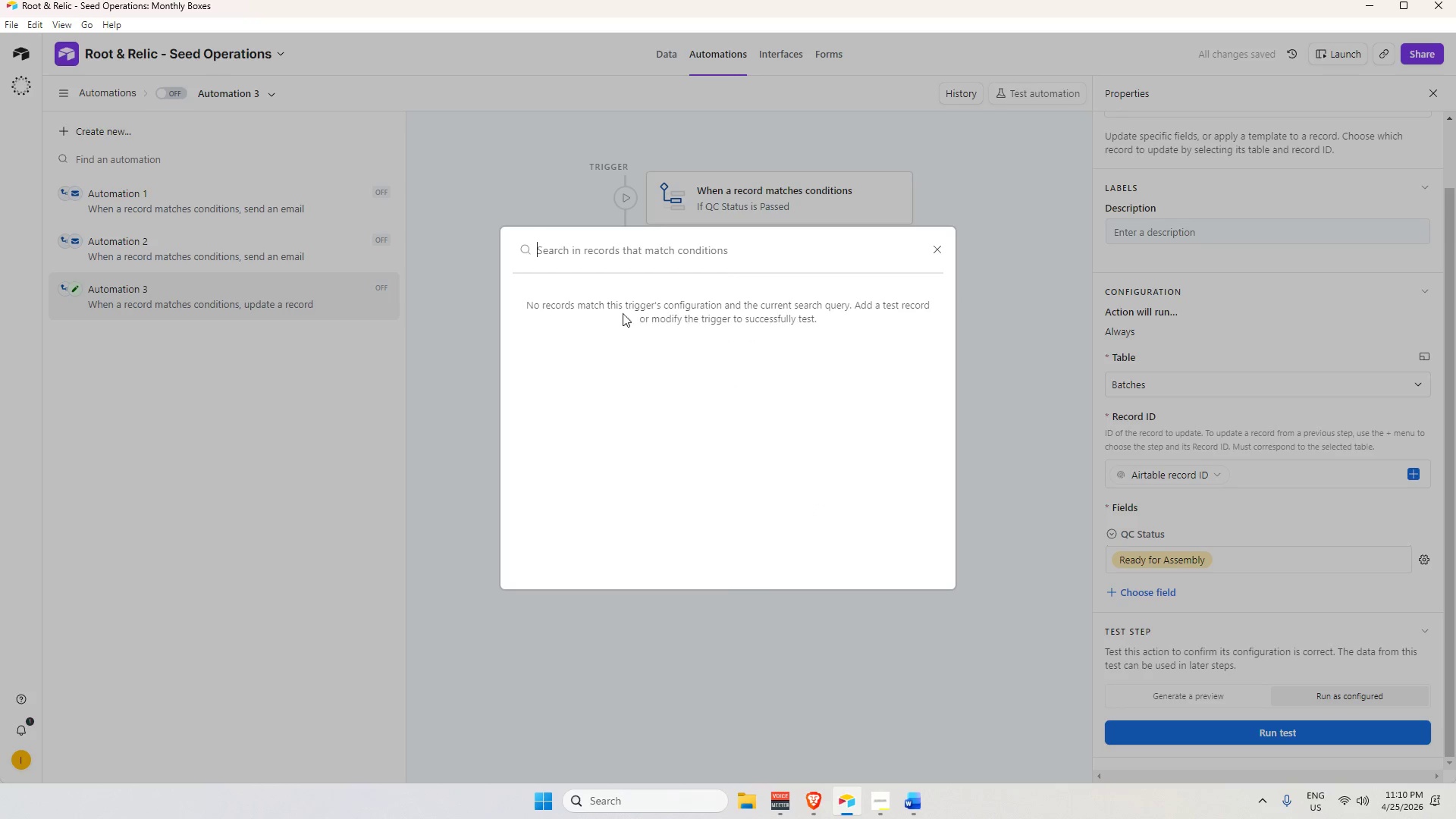 
left_click([940, 249])
 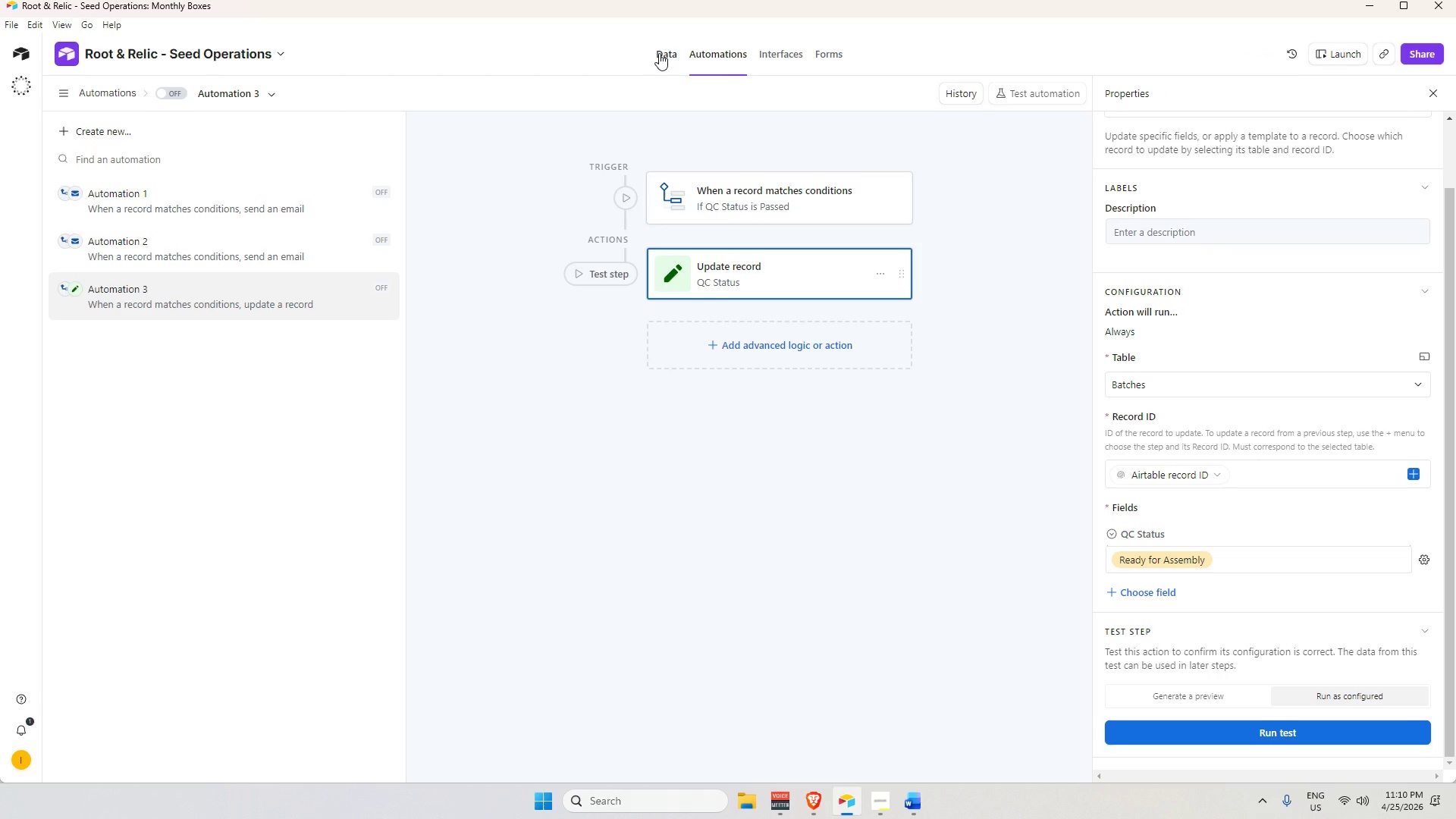 
left_click([659, 53])
 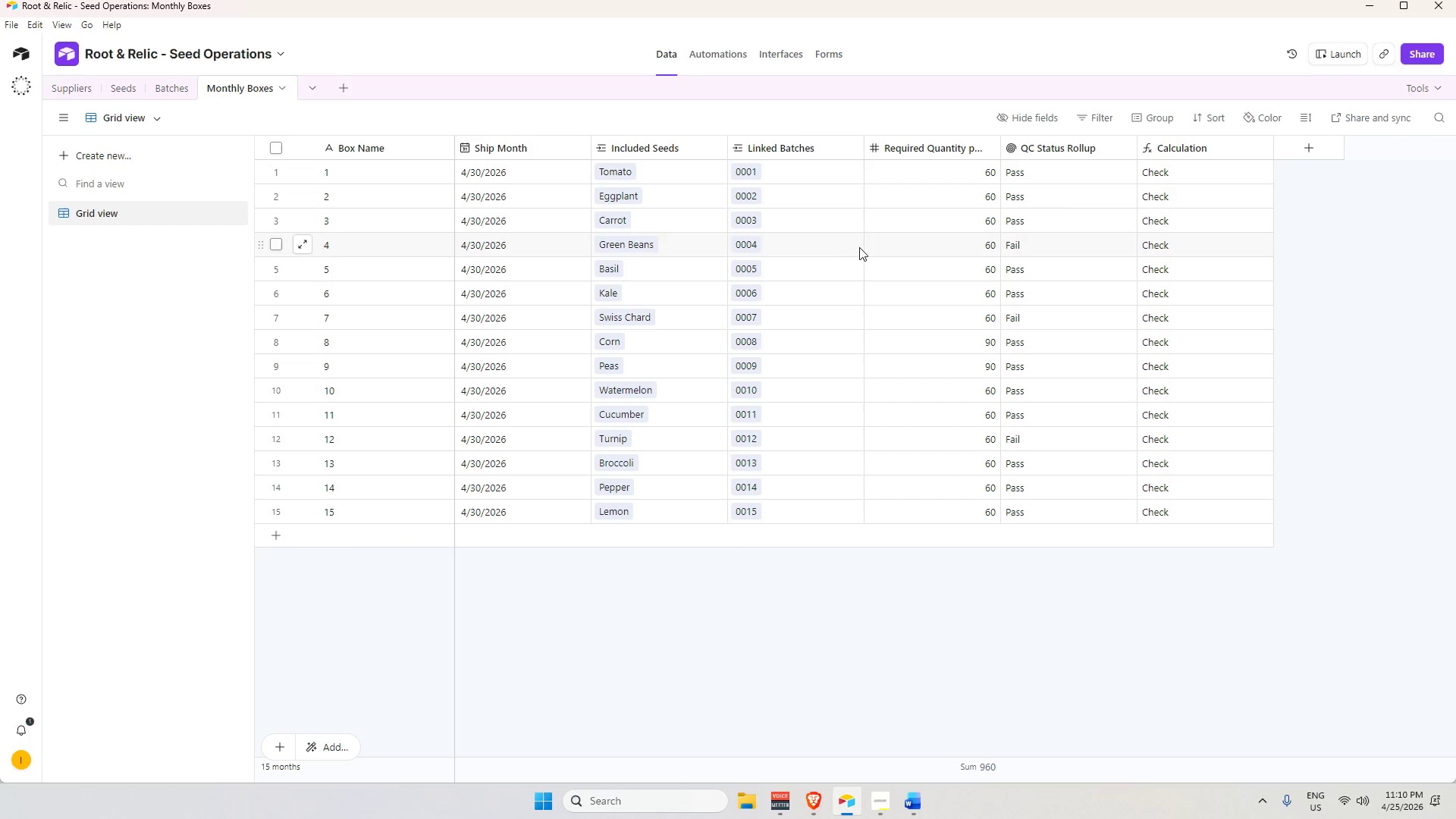 
scroll: coordinate [887, 548], scroll_direction: up, amount: 4.0
 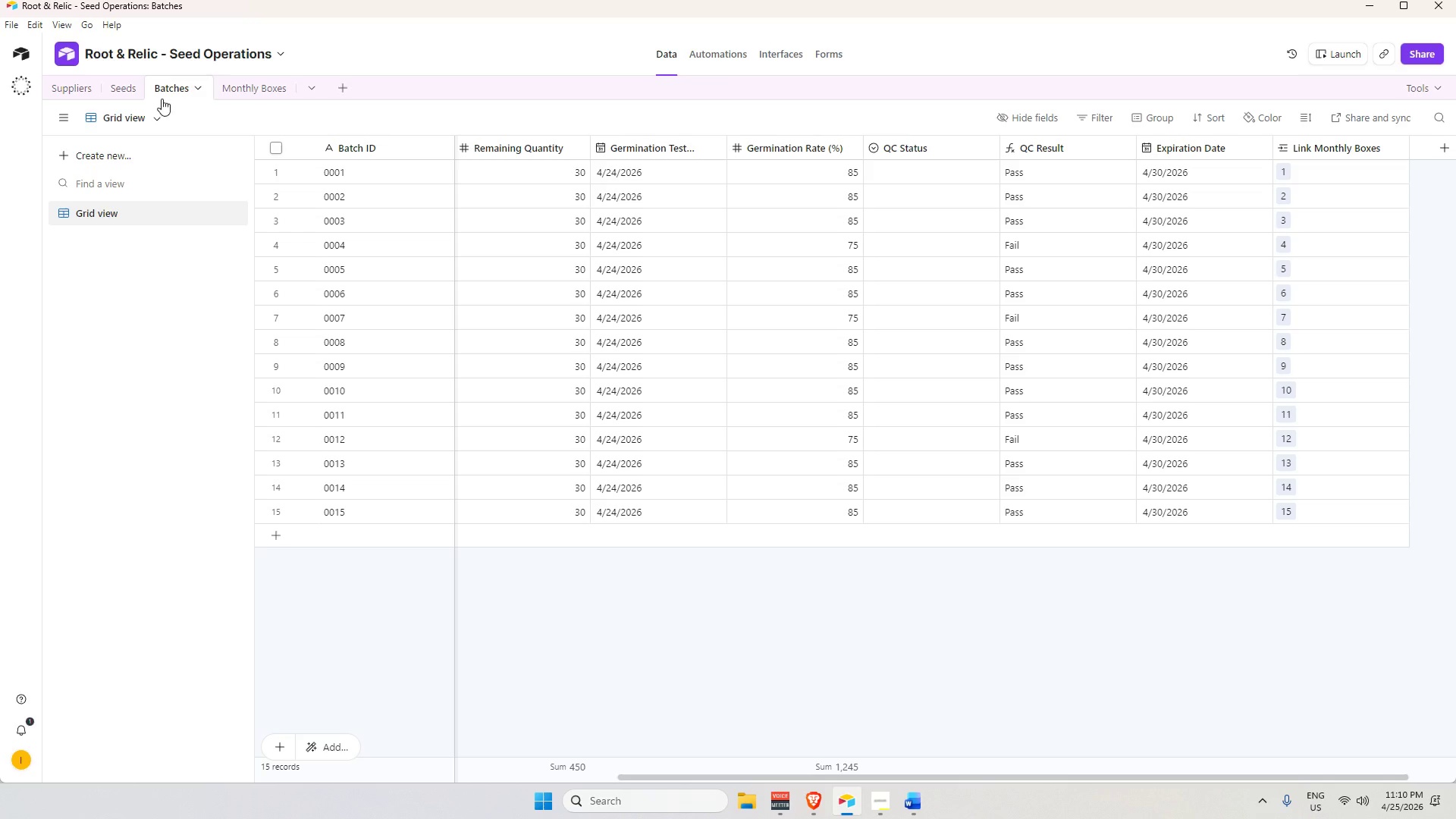 
double_click([921, 178])
 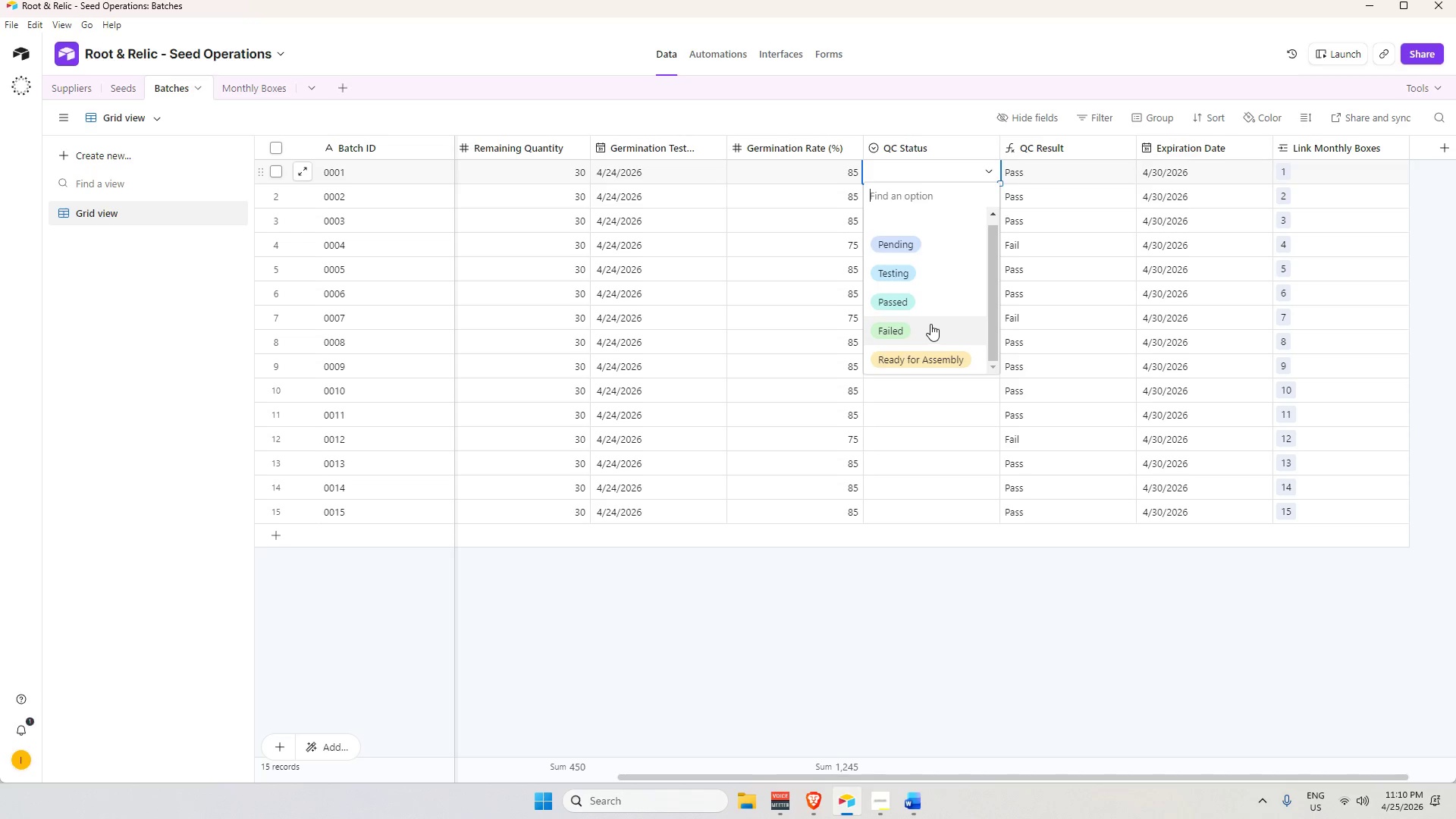 
left_click([934, 304])
 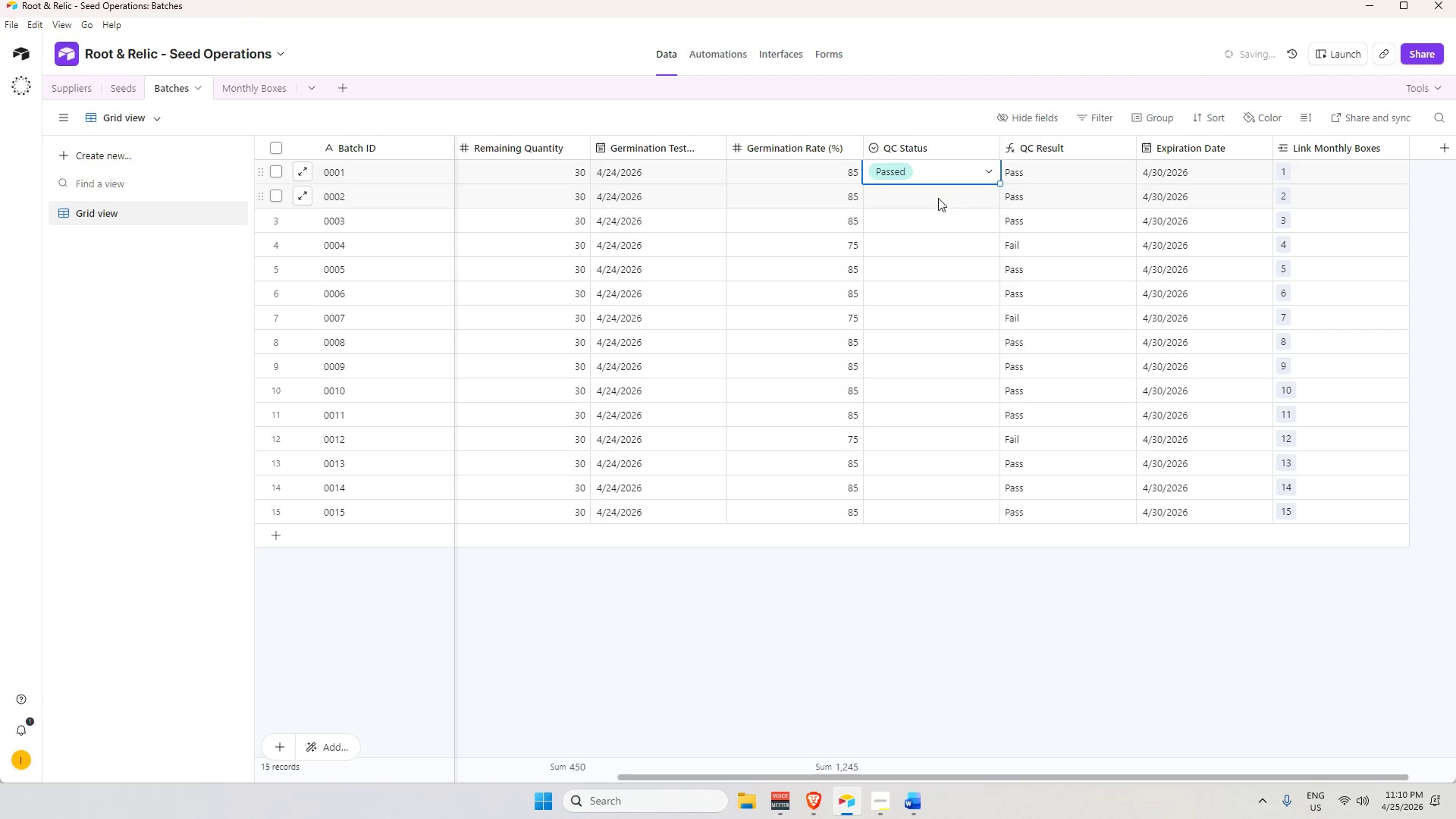 
double_click([938, 198])
 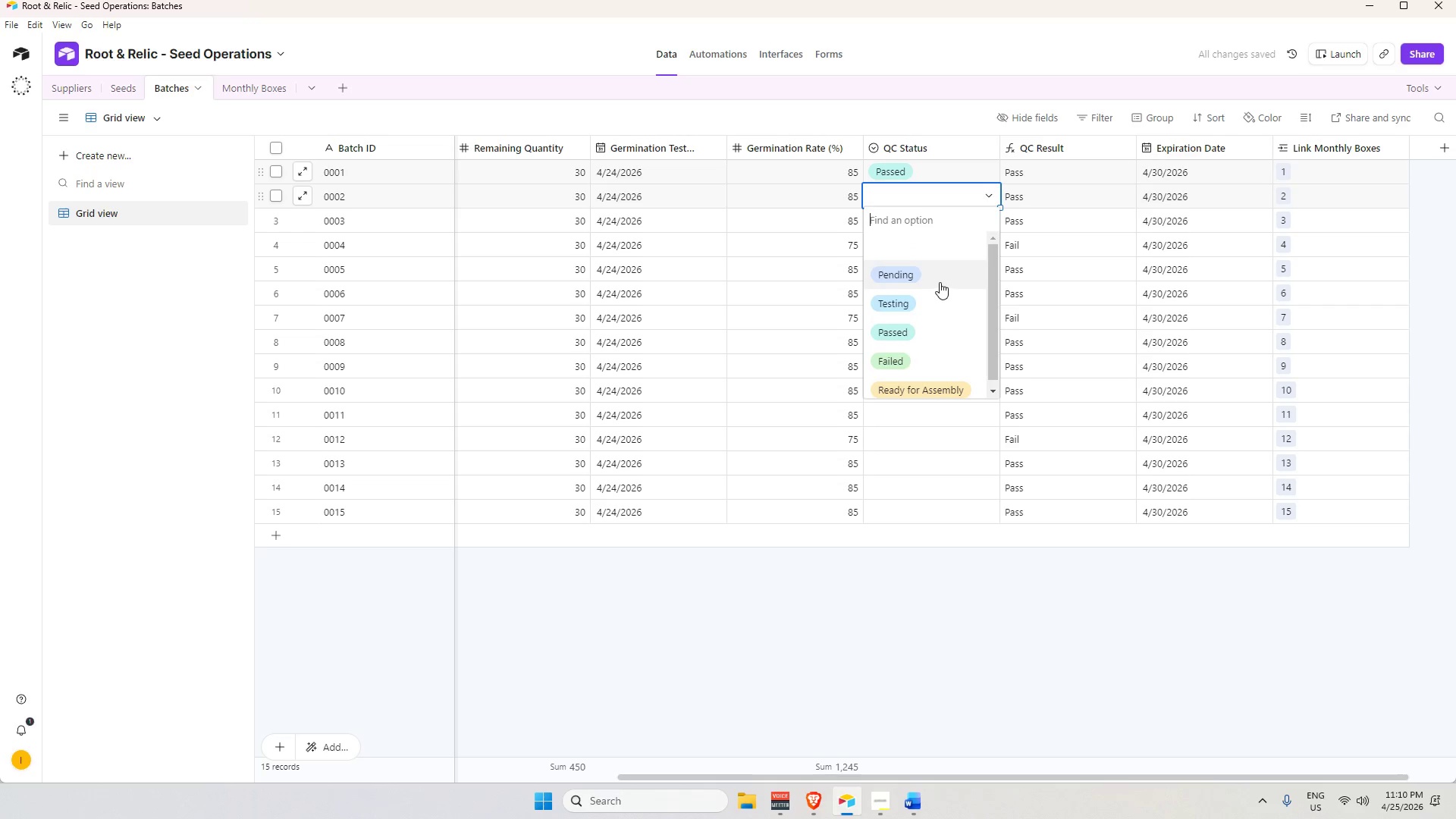 
left_click([939, 275])
 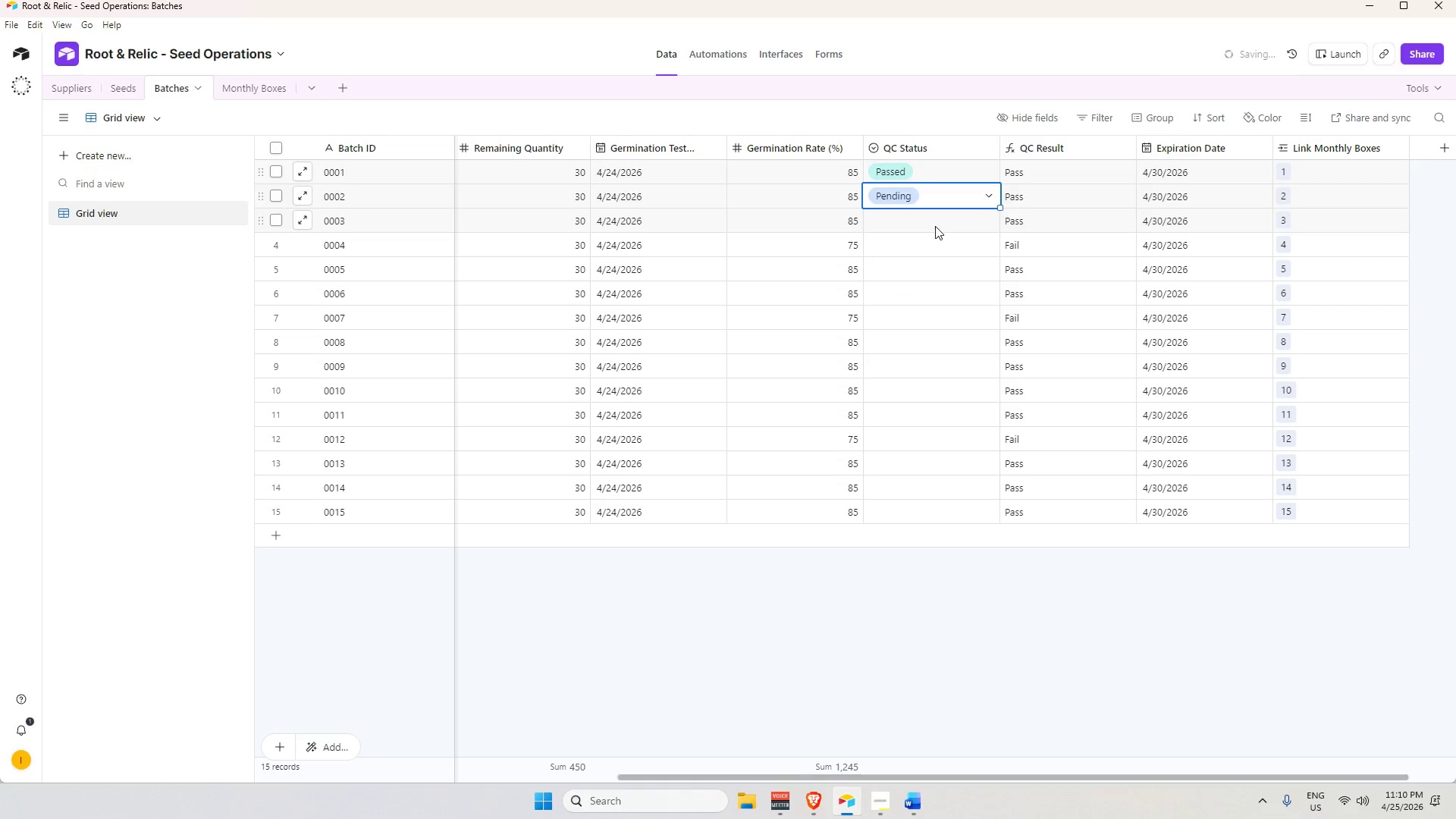 
triple_click([934, 226])
 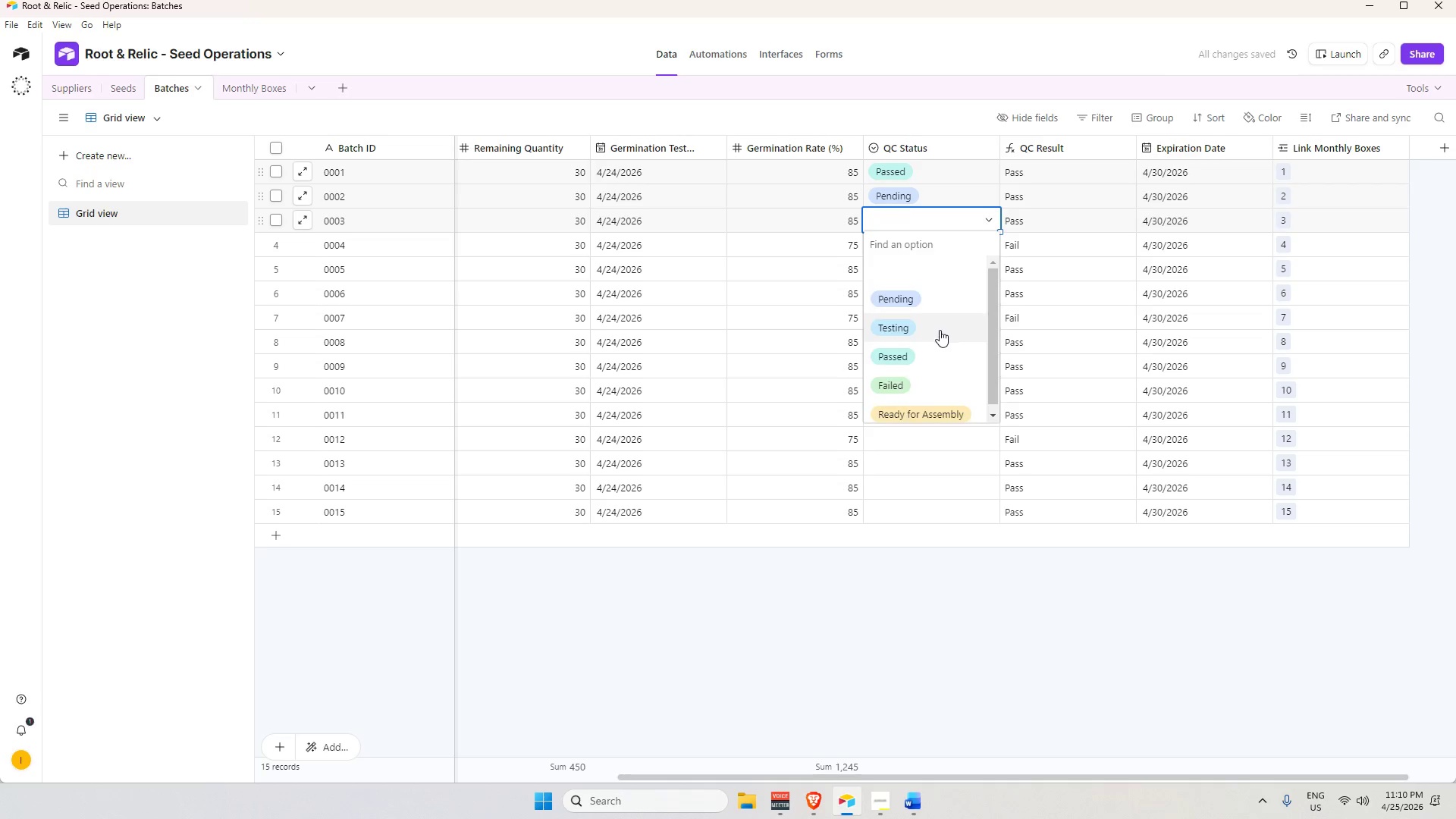 
double_click([928, 241])
 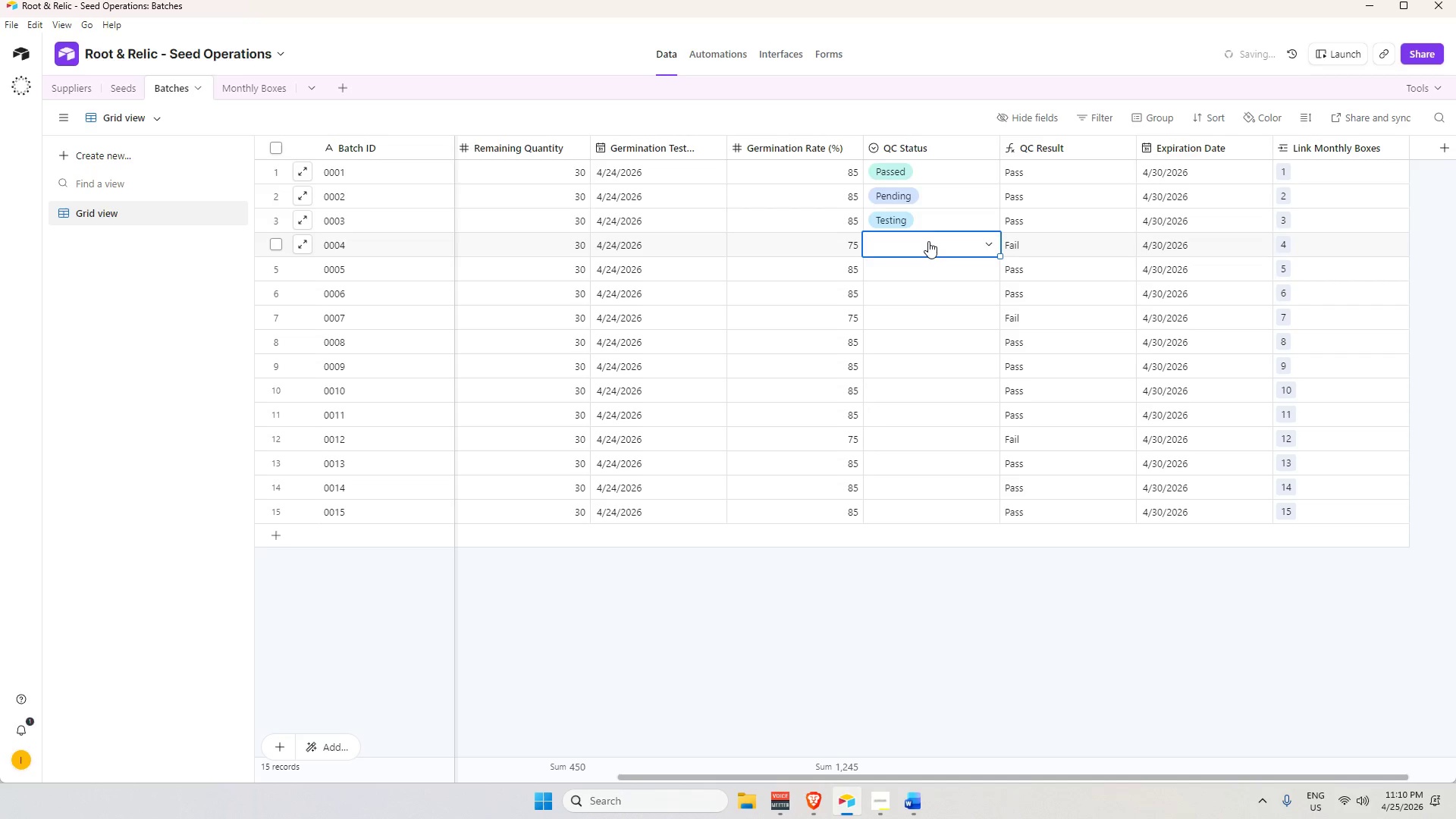 
triple_click([928, 241])
 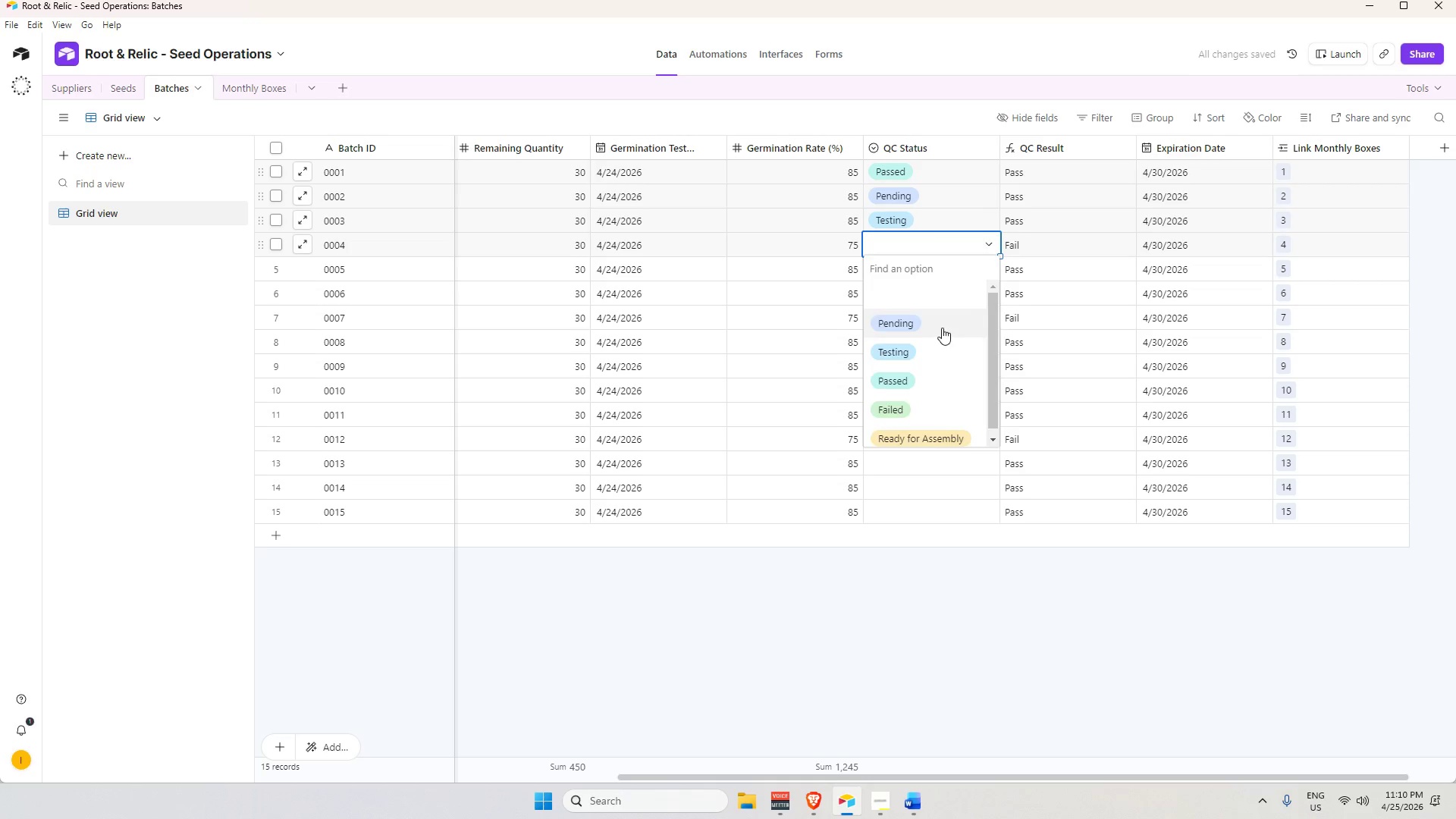 
double_click([940, 249])
 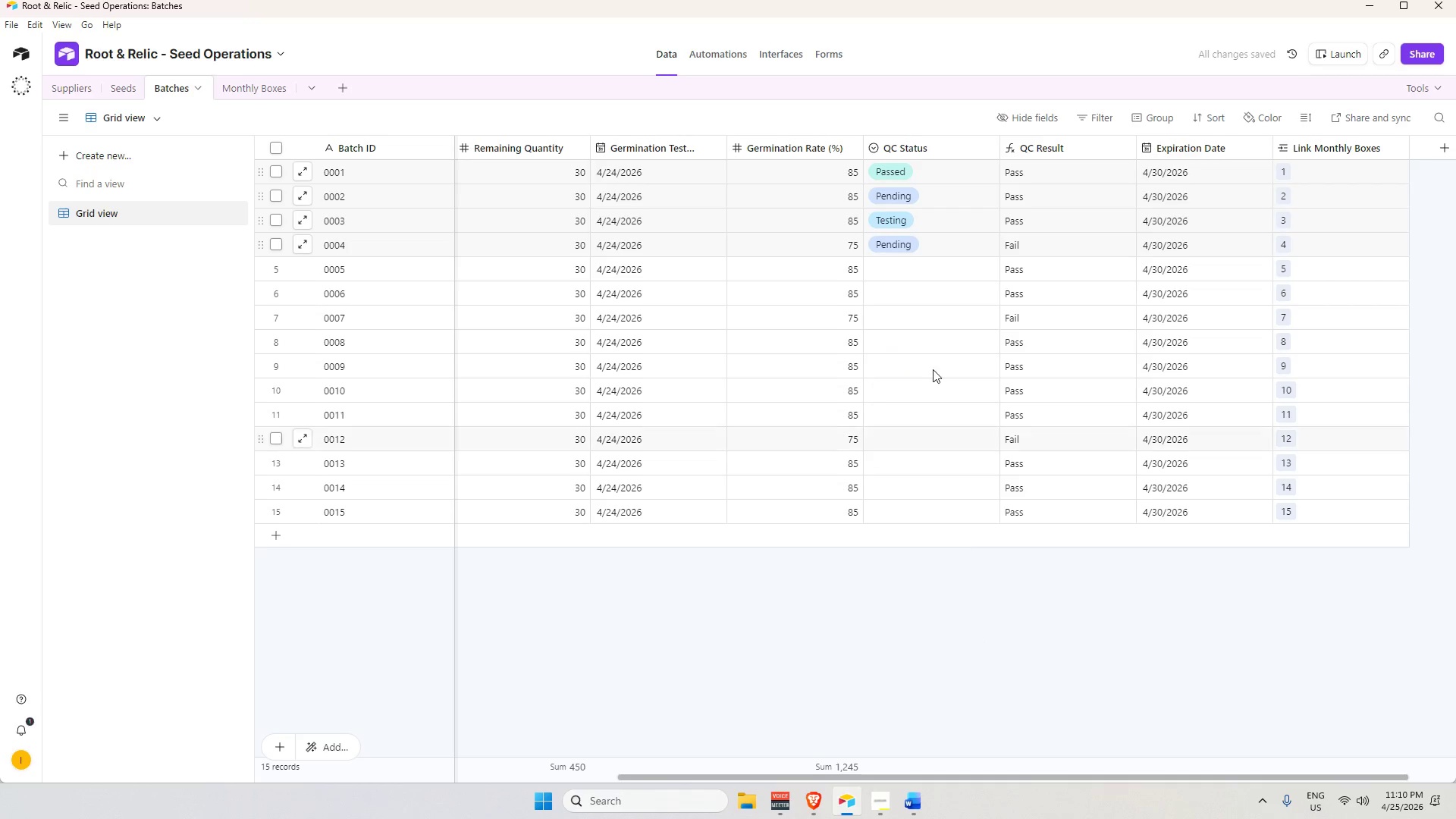 
left_click([930, 268])
 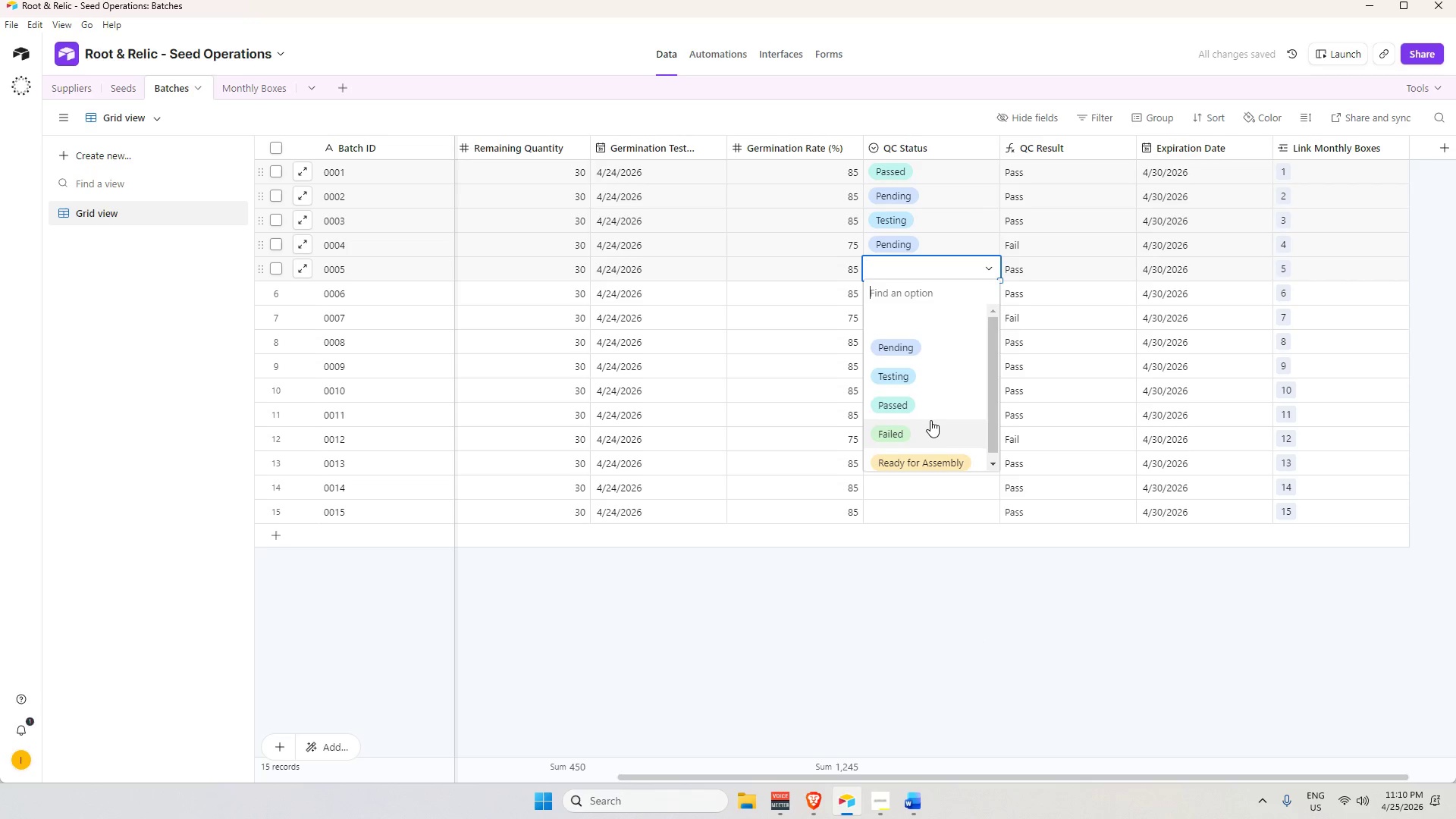 
left_click([925, 407])
 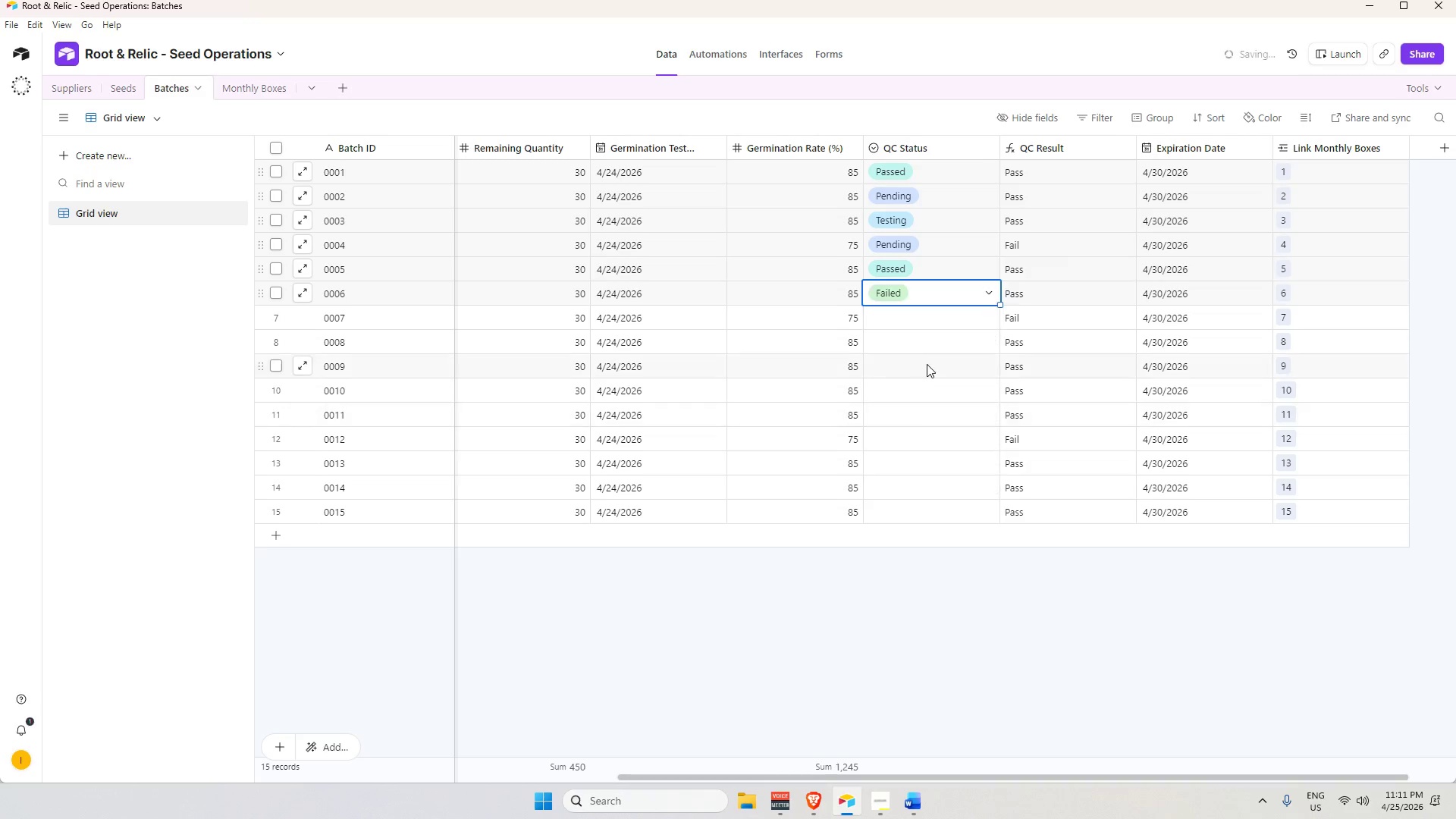 
double_click([924, 319])
 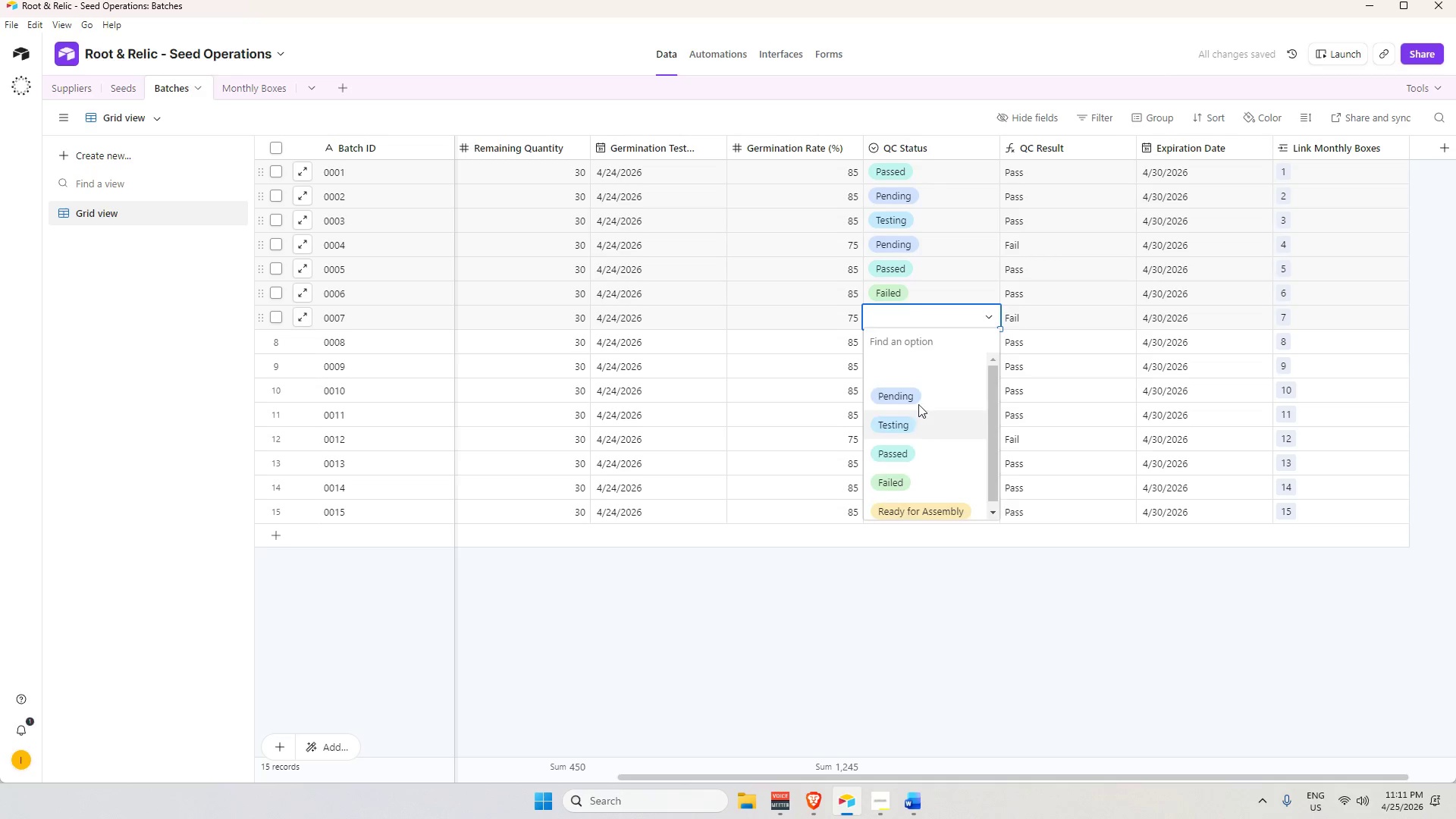 
double_click([918, 347])
 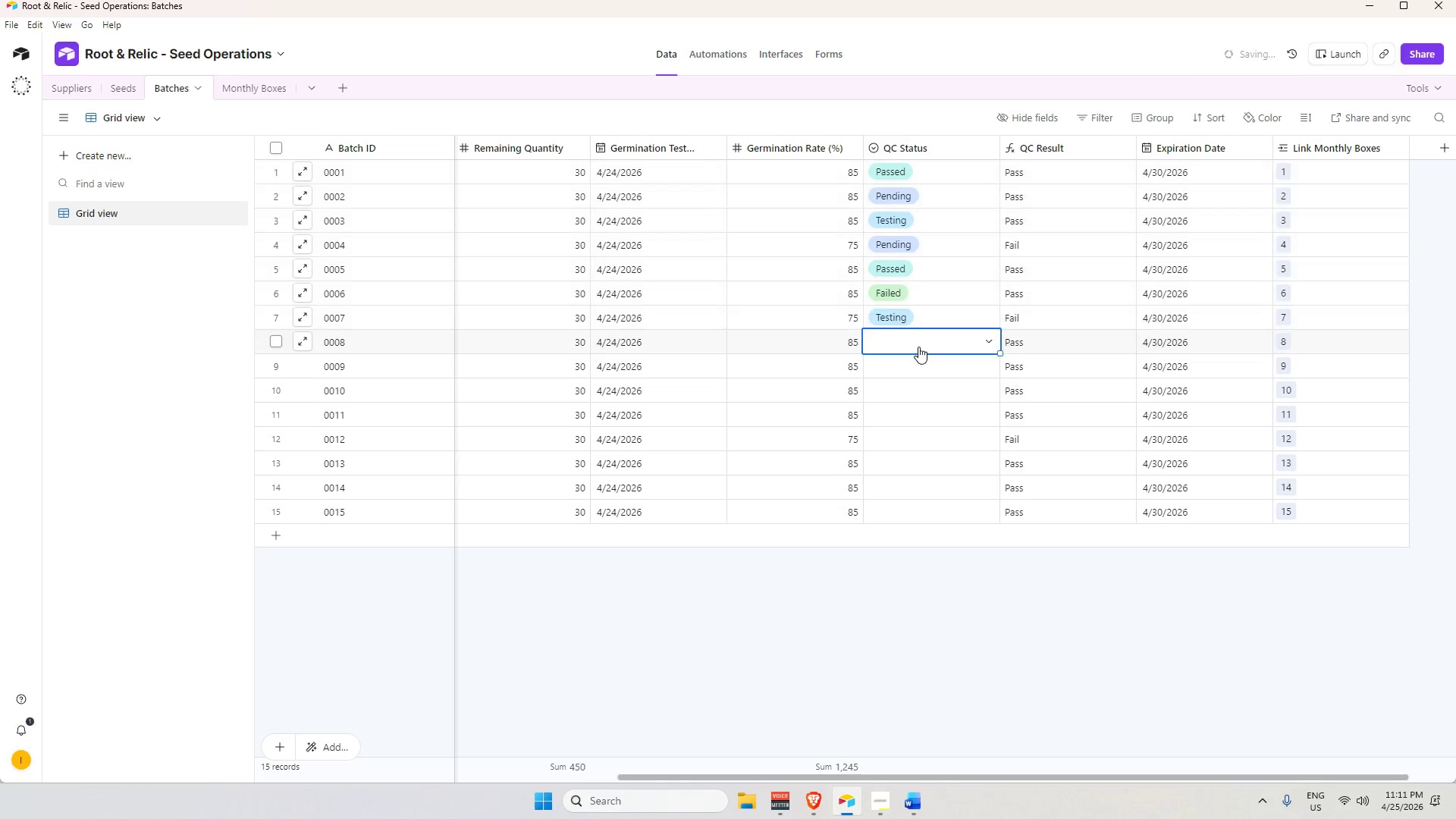 
triple_click([918, 347])
 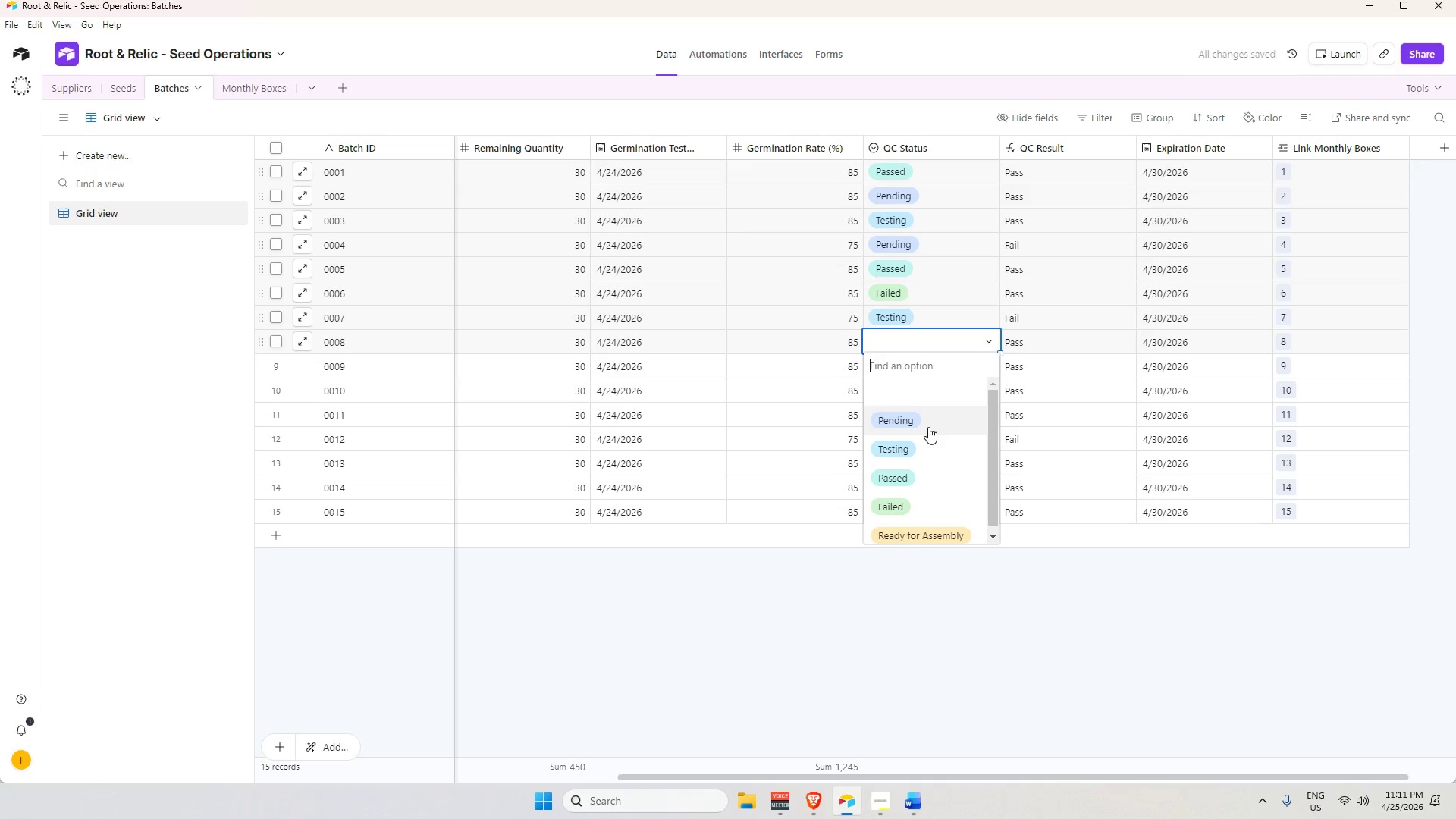 
left_click([928, 425])
 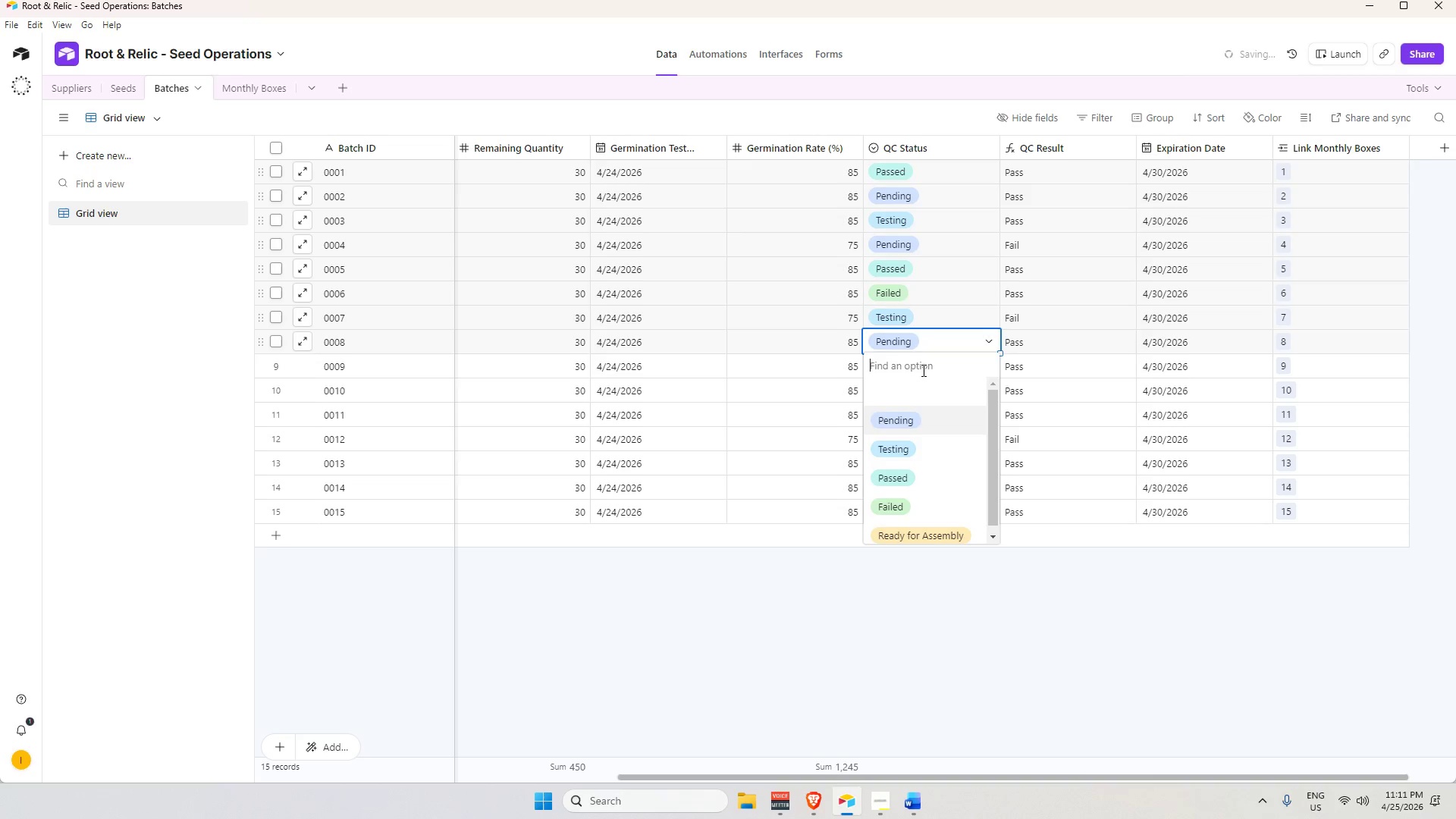 
triple_click([921, 369])
 